 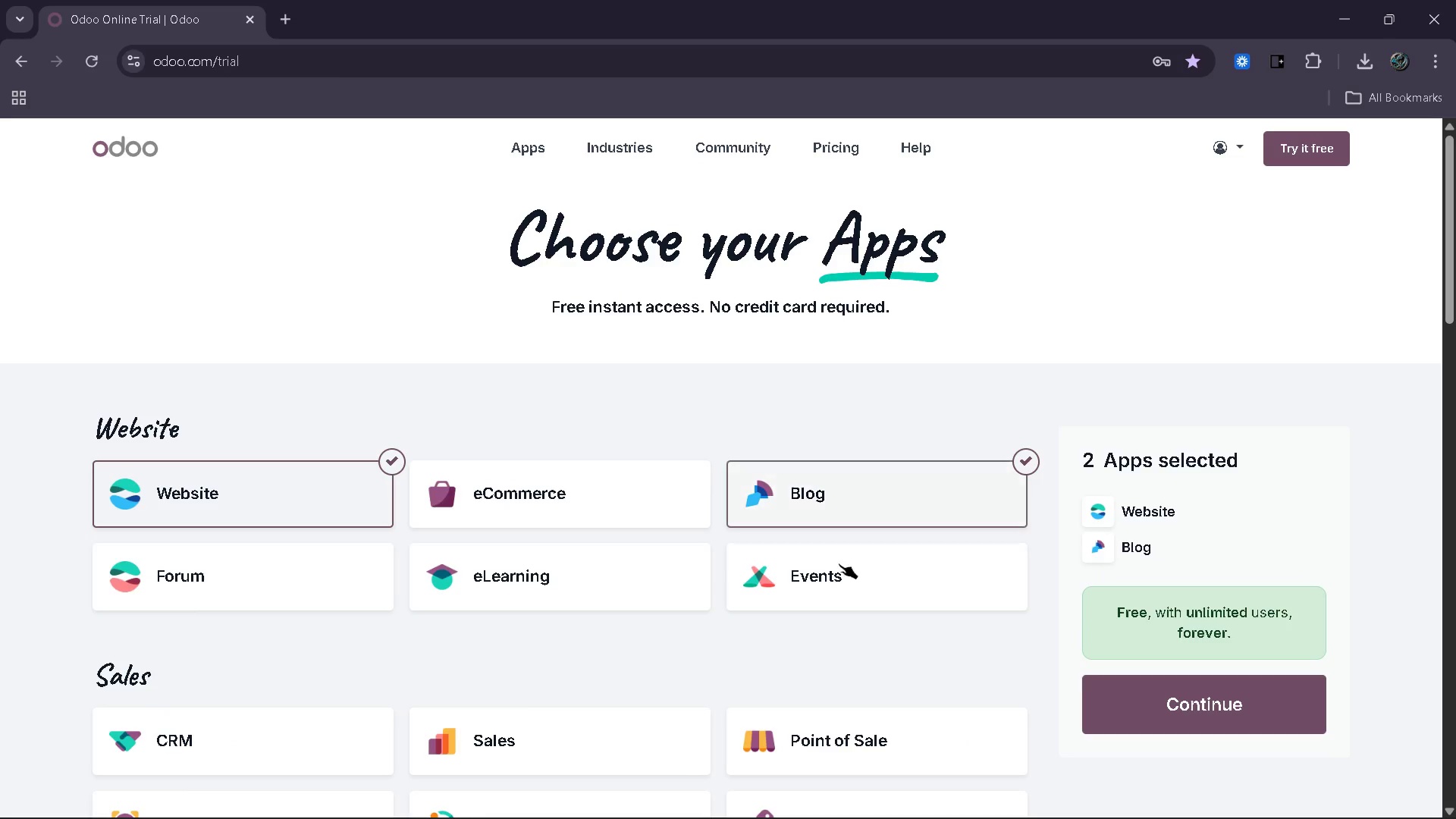 
scroll: coordinate [845, 560], scroll_direction: down, amount: 2.0
 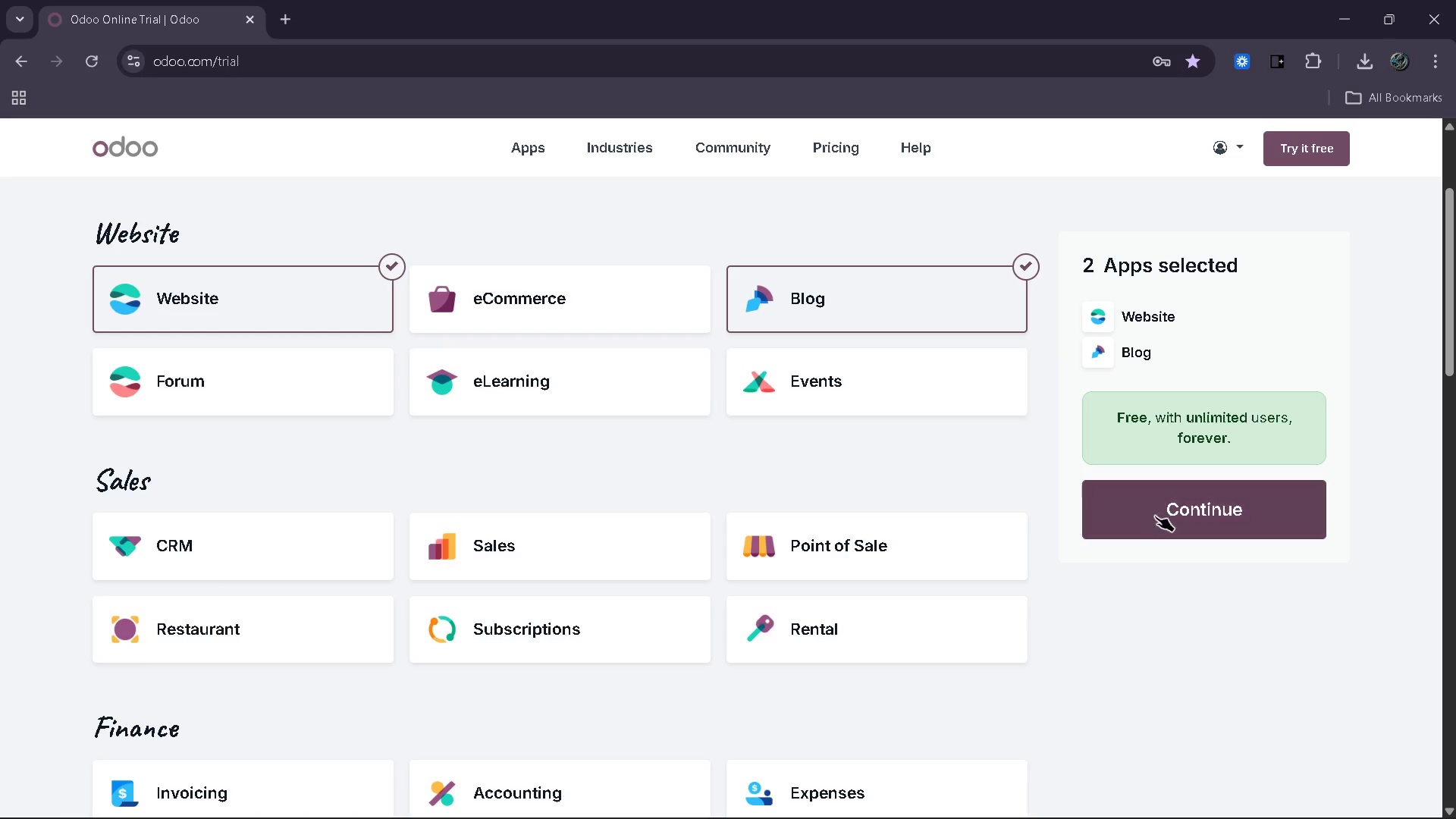 
left_click([1155, 516])
 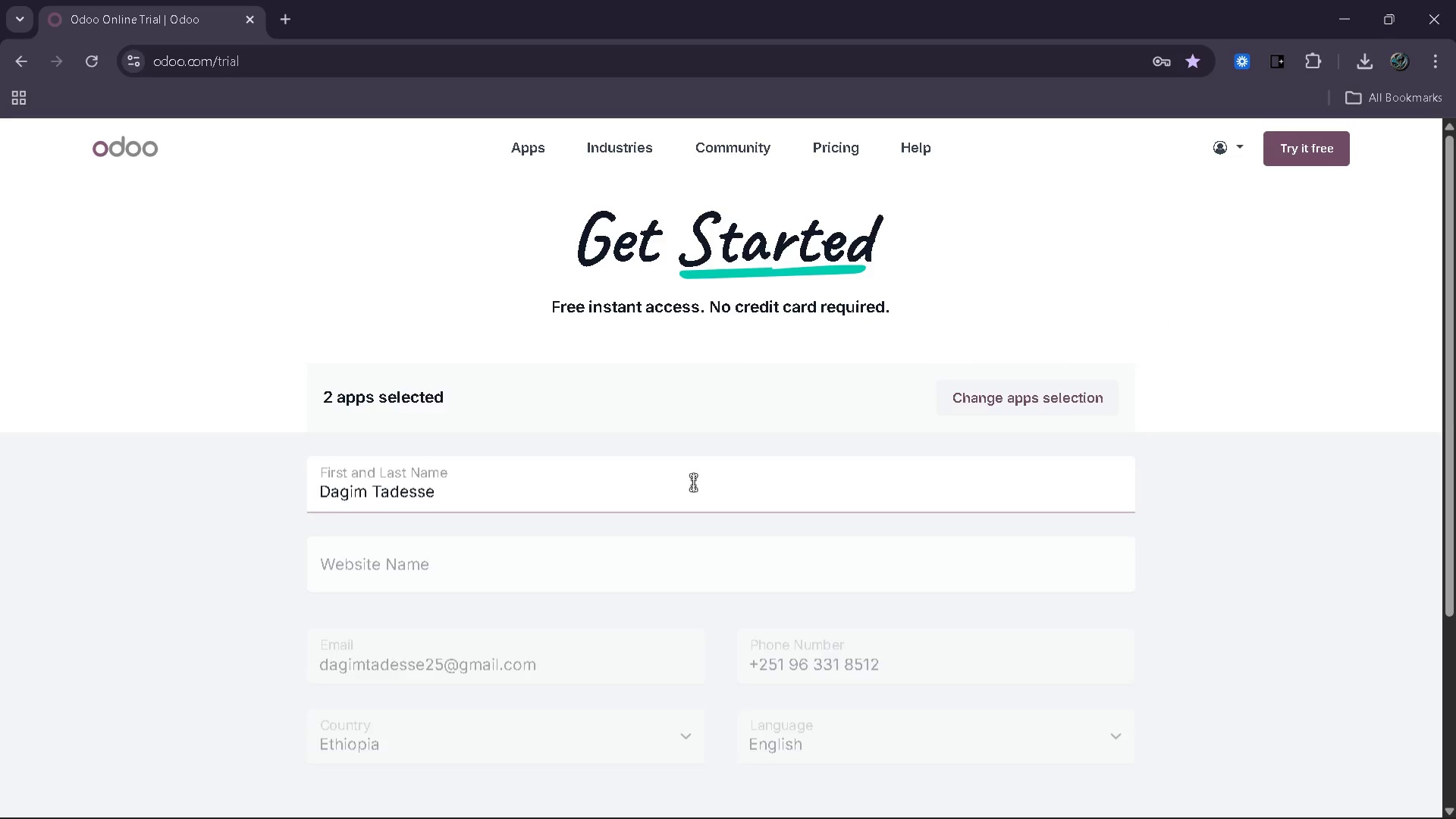 
left_click([584, 556])
 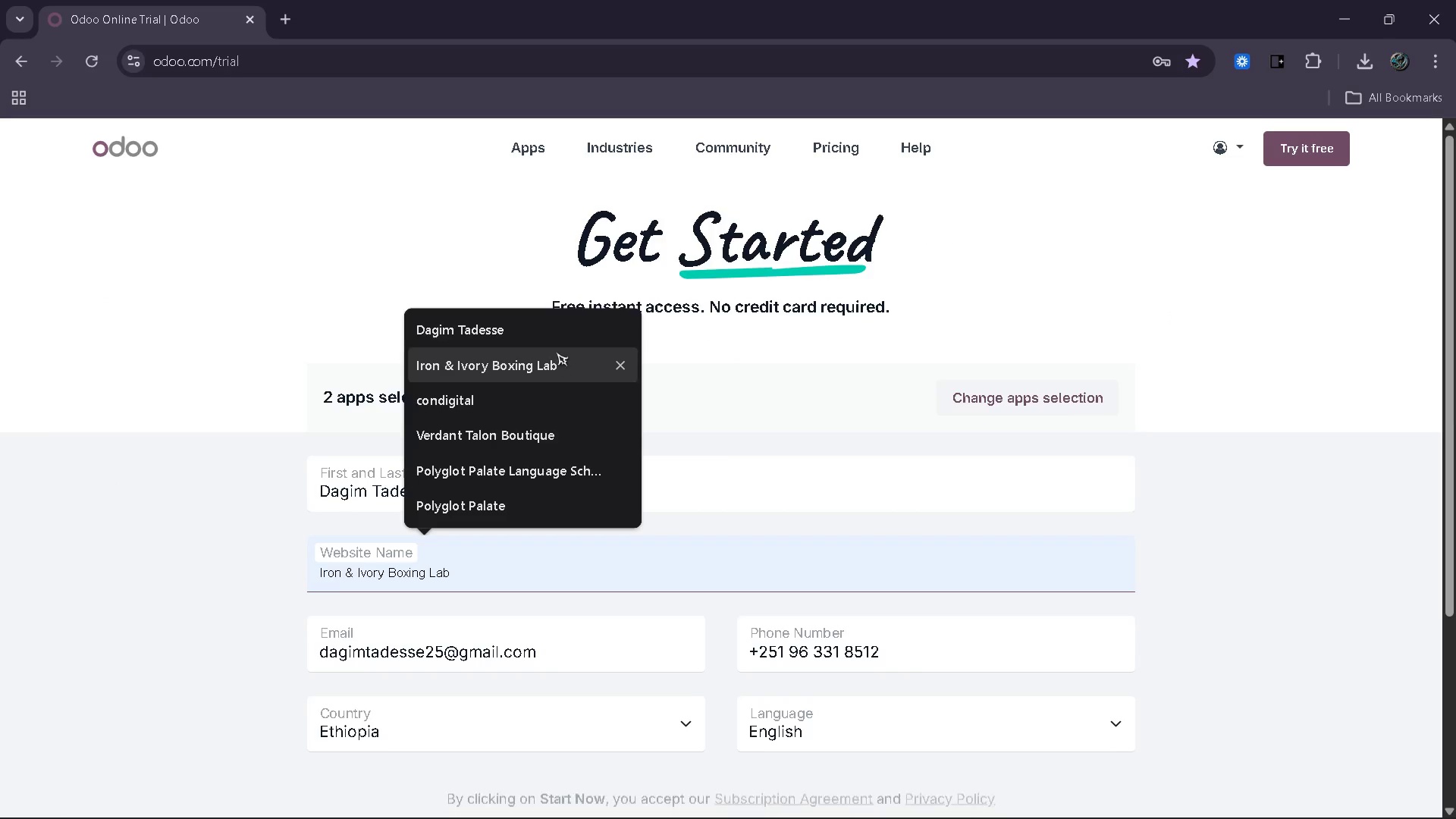 
left_click([560, 326])
 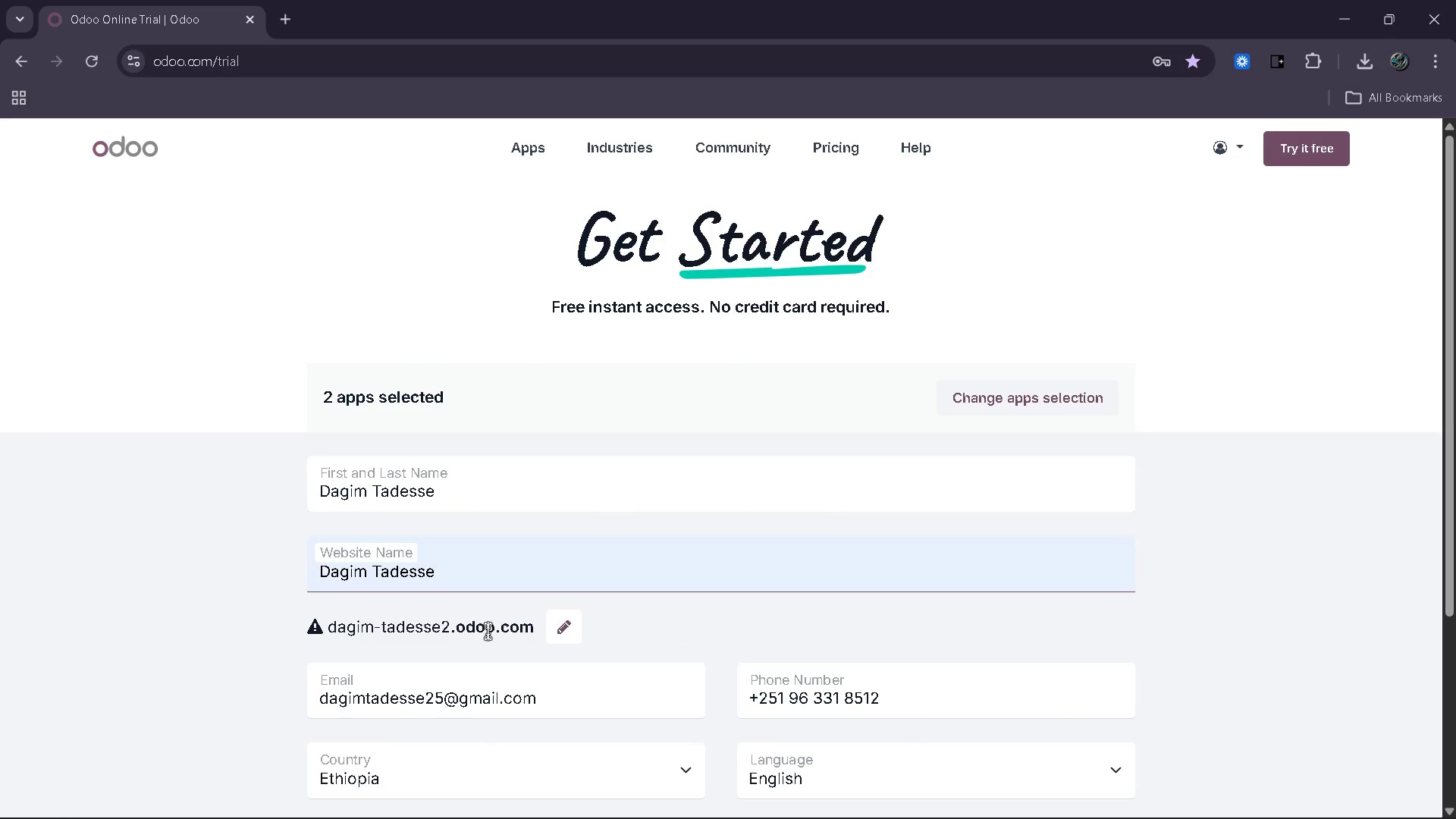 
scroll: coordinate [682, 642], scroll_direction: down, amount: 5.0
 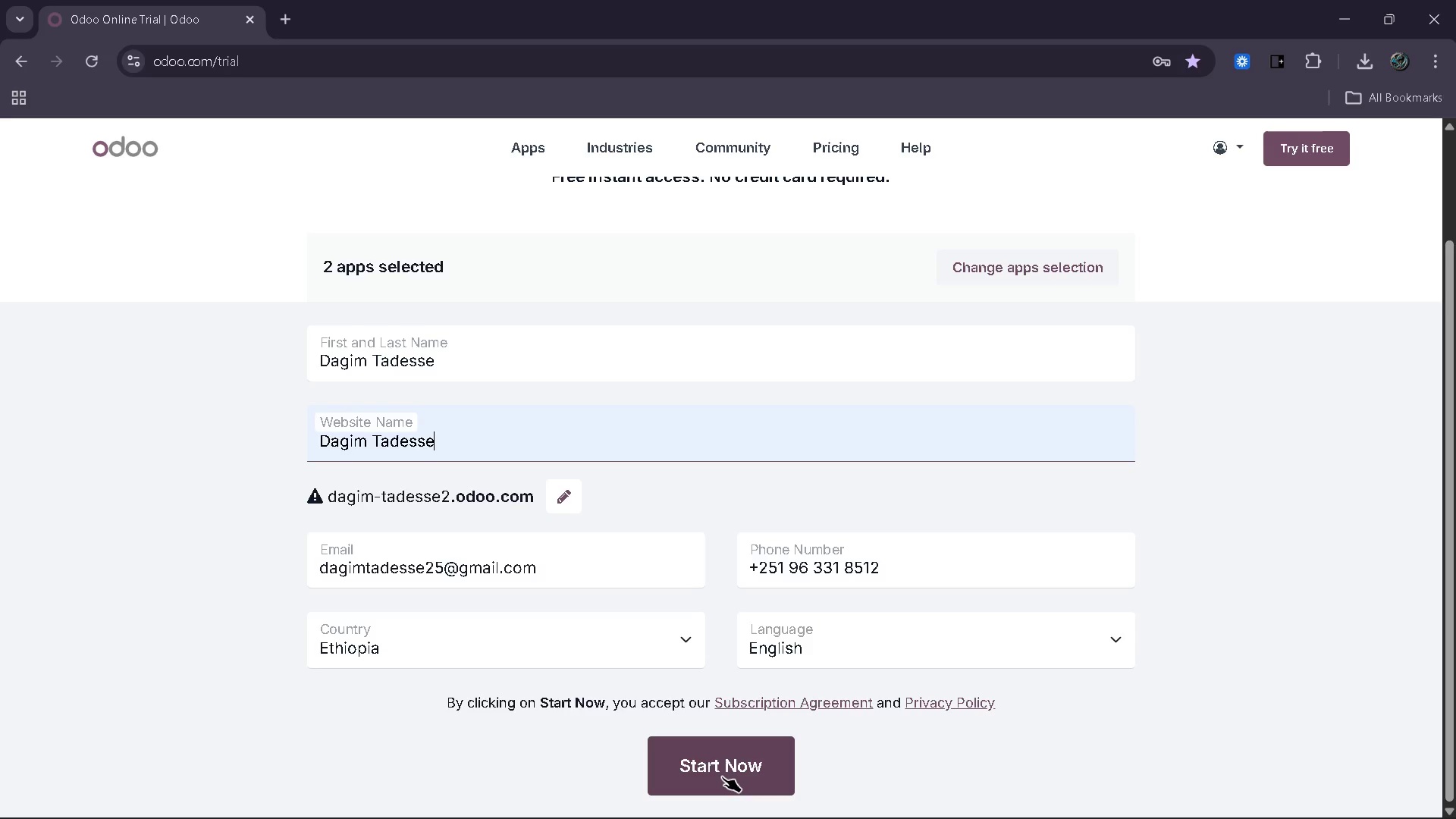 
left_click([722, 777])
 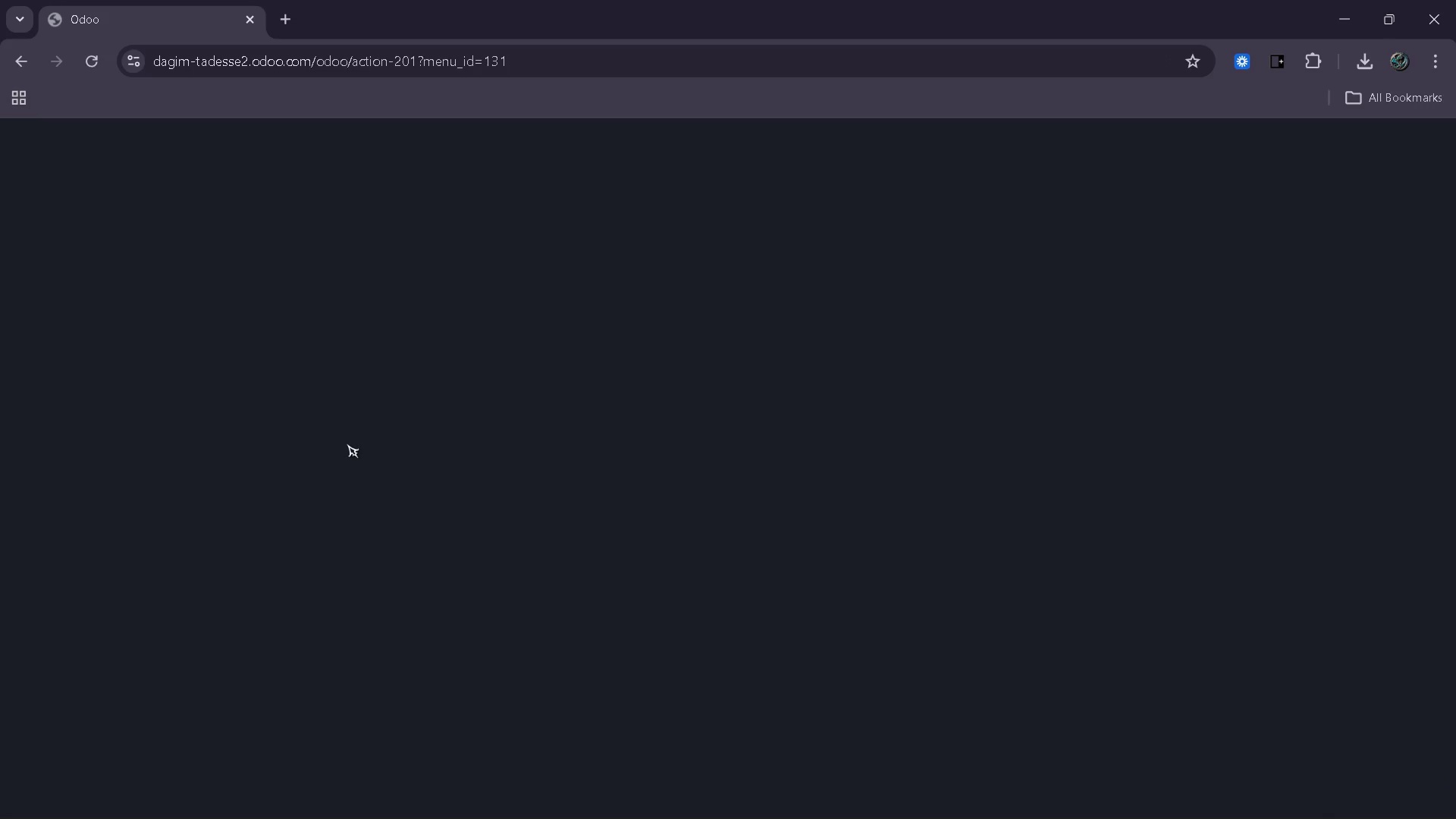 
wait(27.2)
 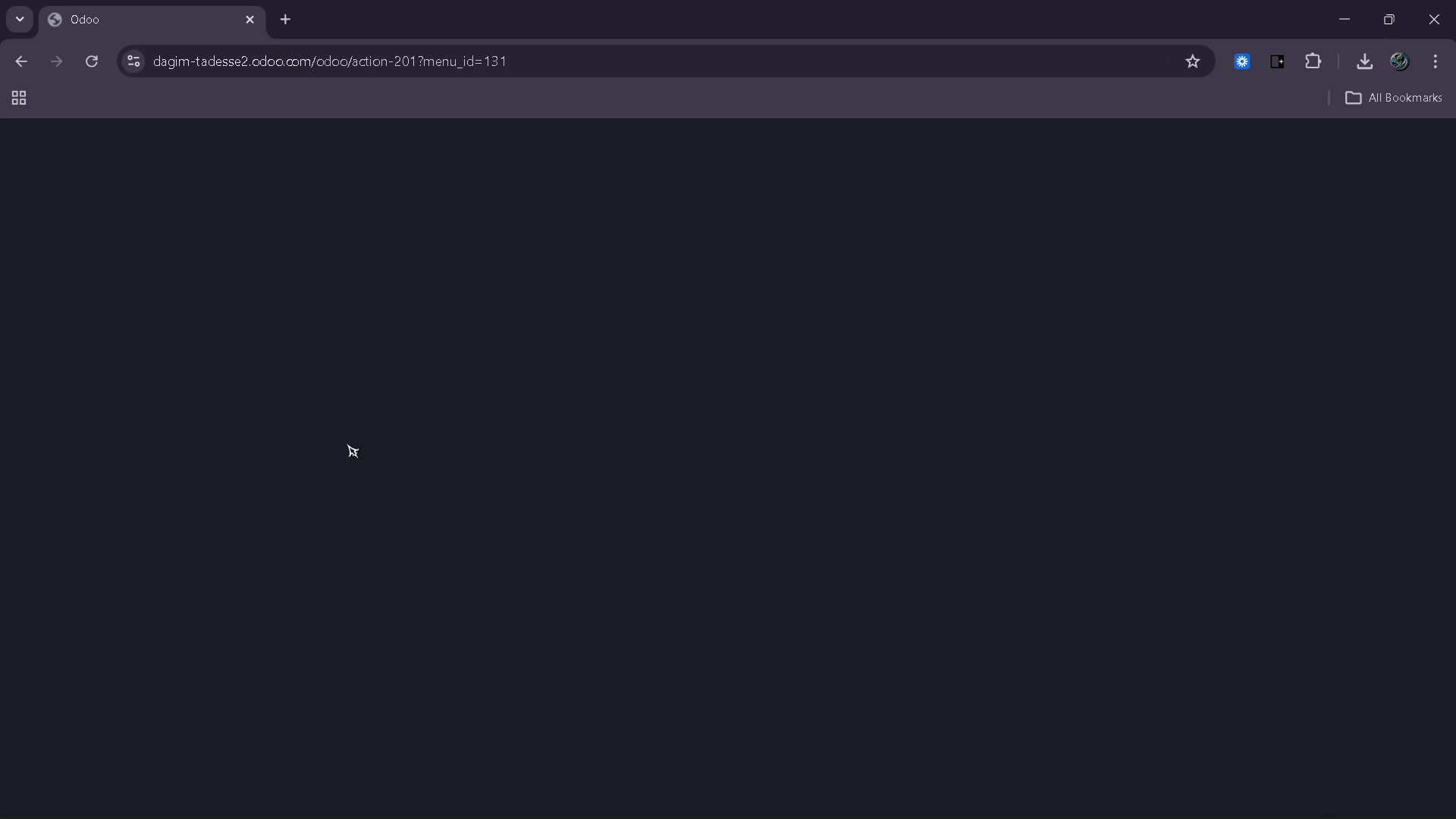 
left_click([1307, 799])
 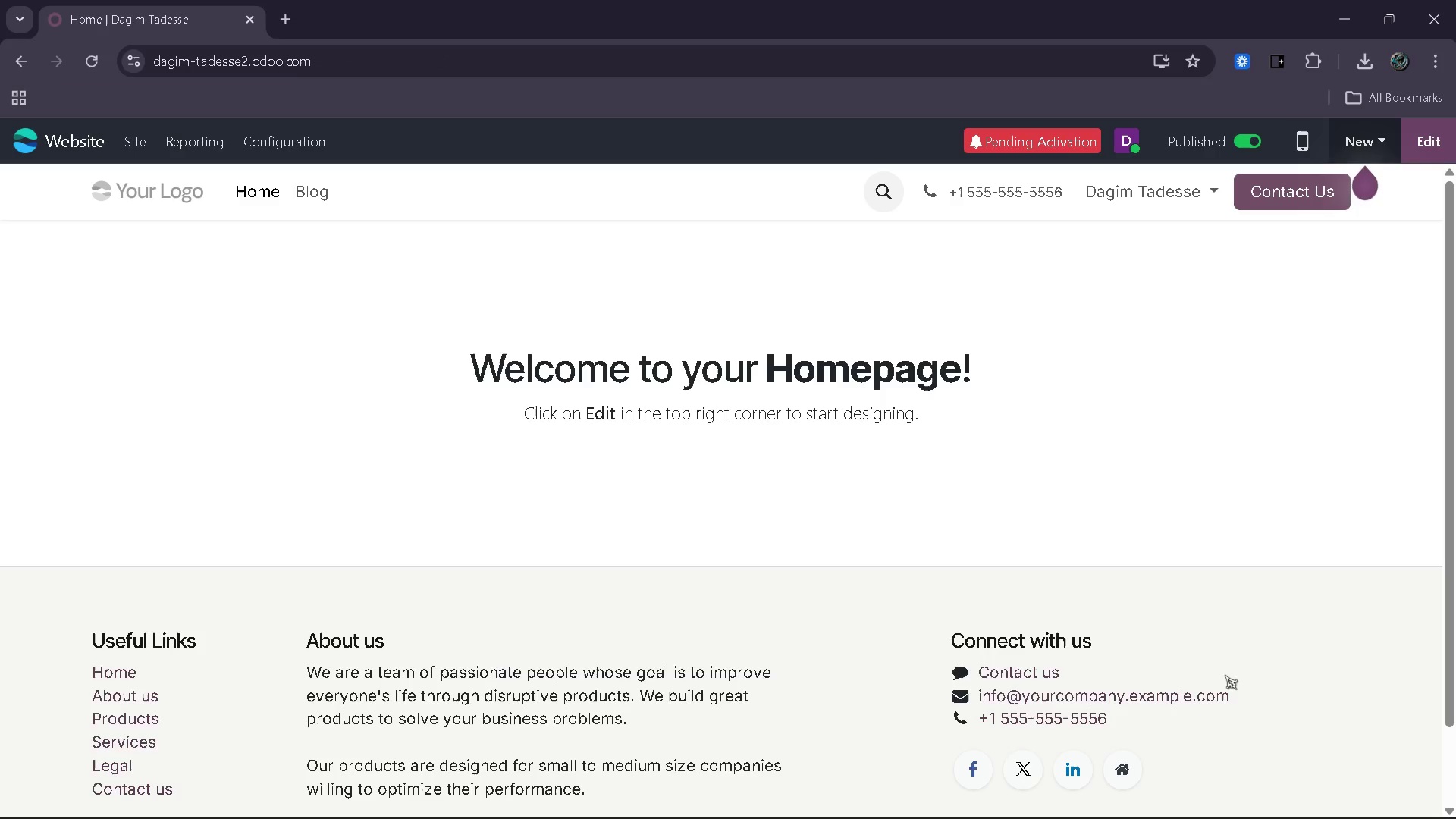 
wait(14.69)
 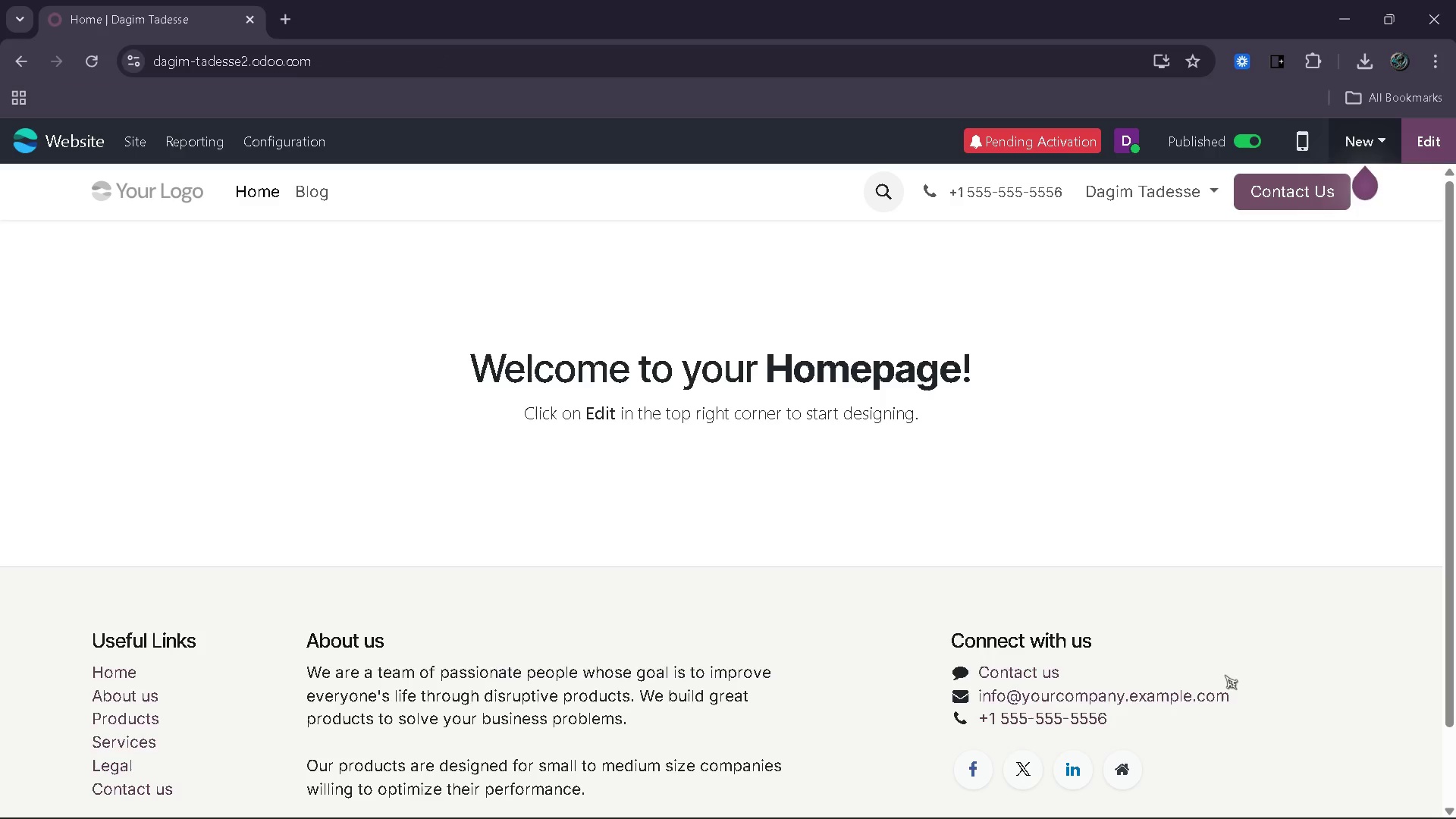 
left_click([1124, 137])
 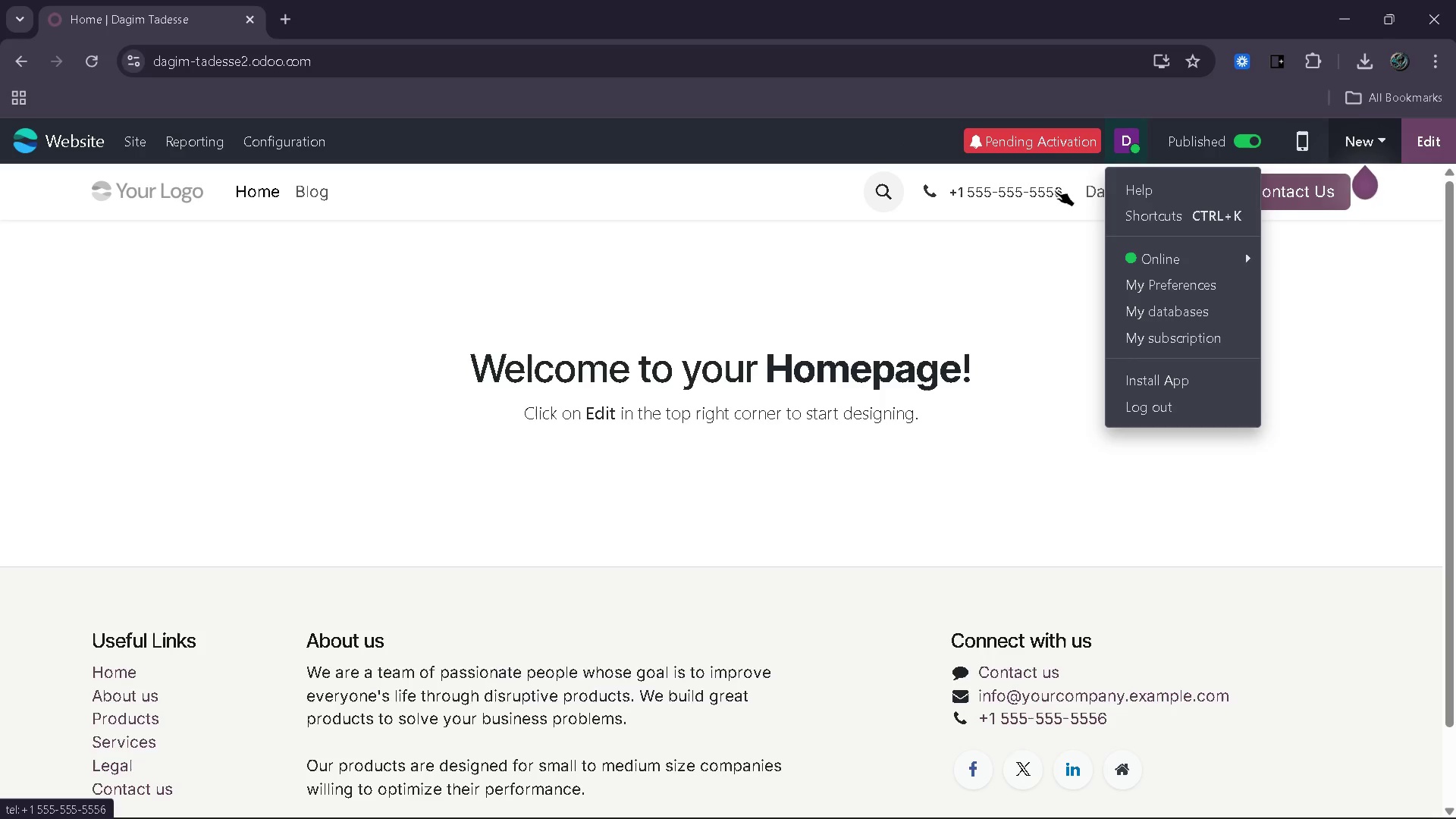 
left_click([1143, 293])
 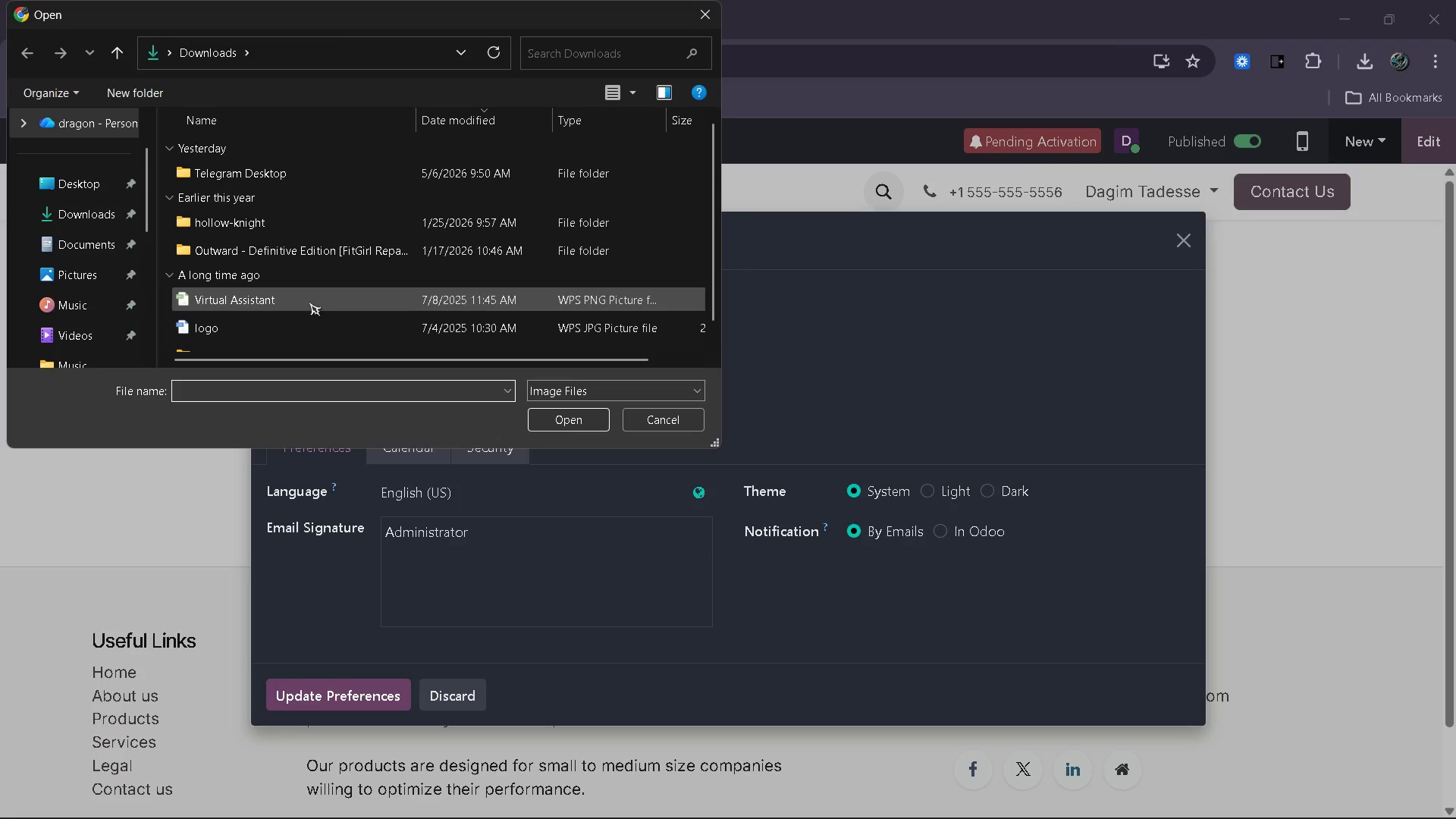 
wait(6.75)
 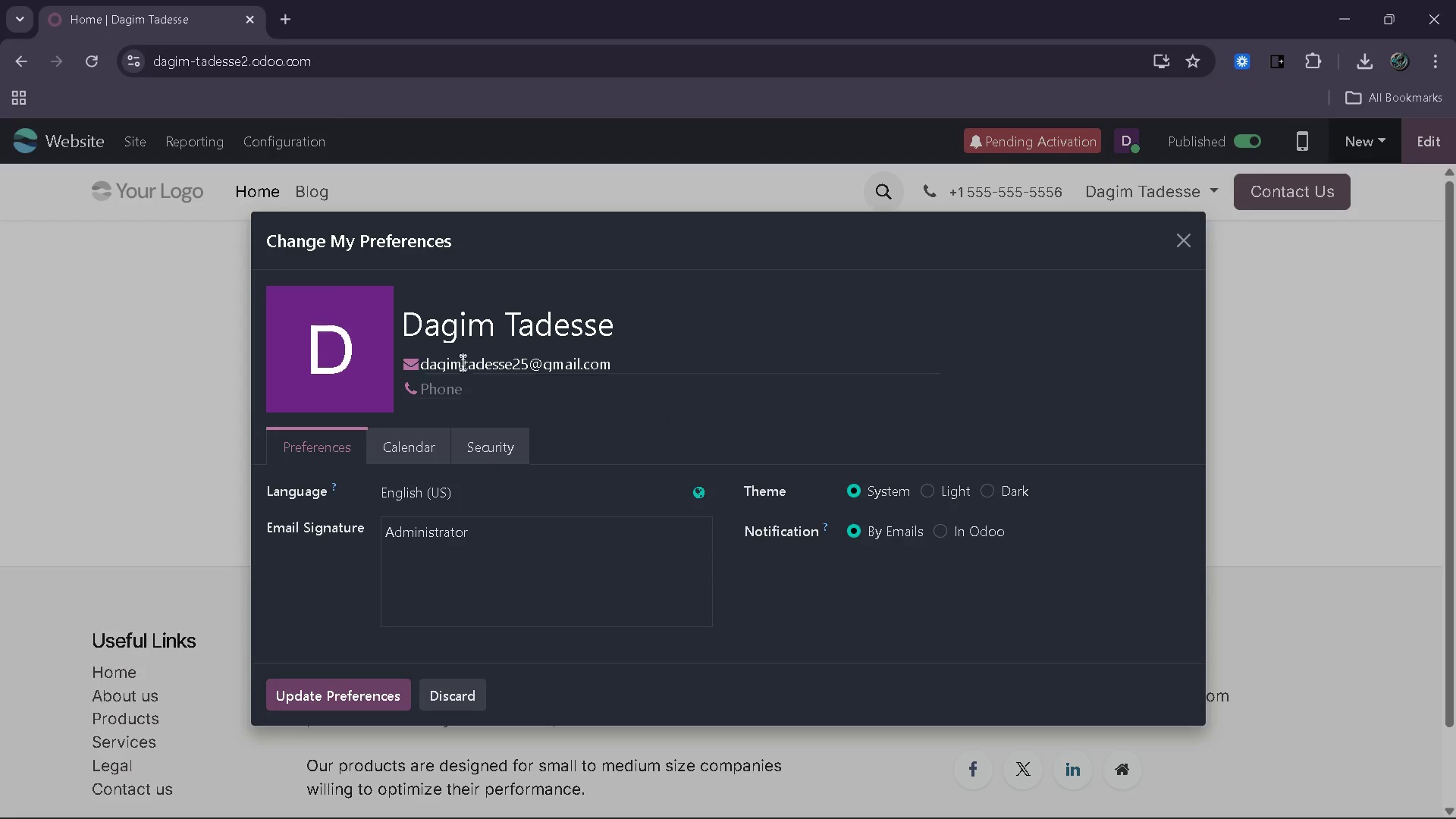 
double_click([583, 428])
 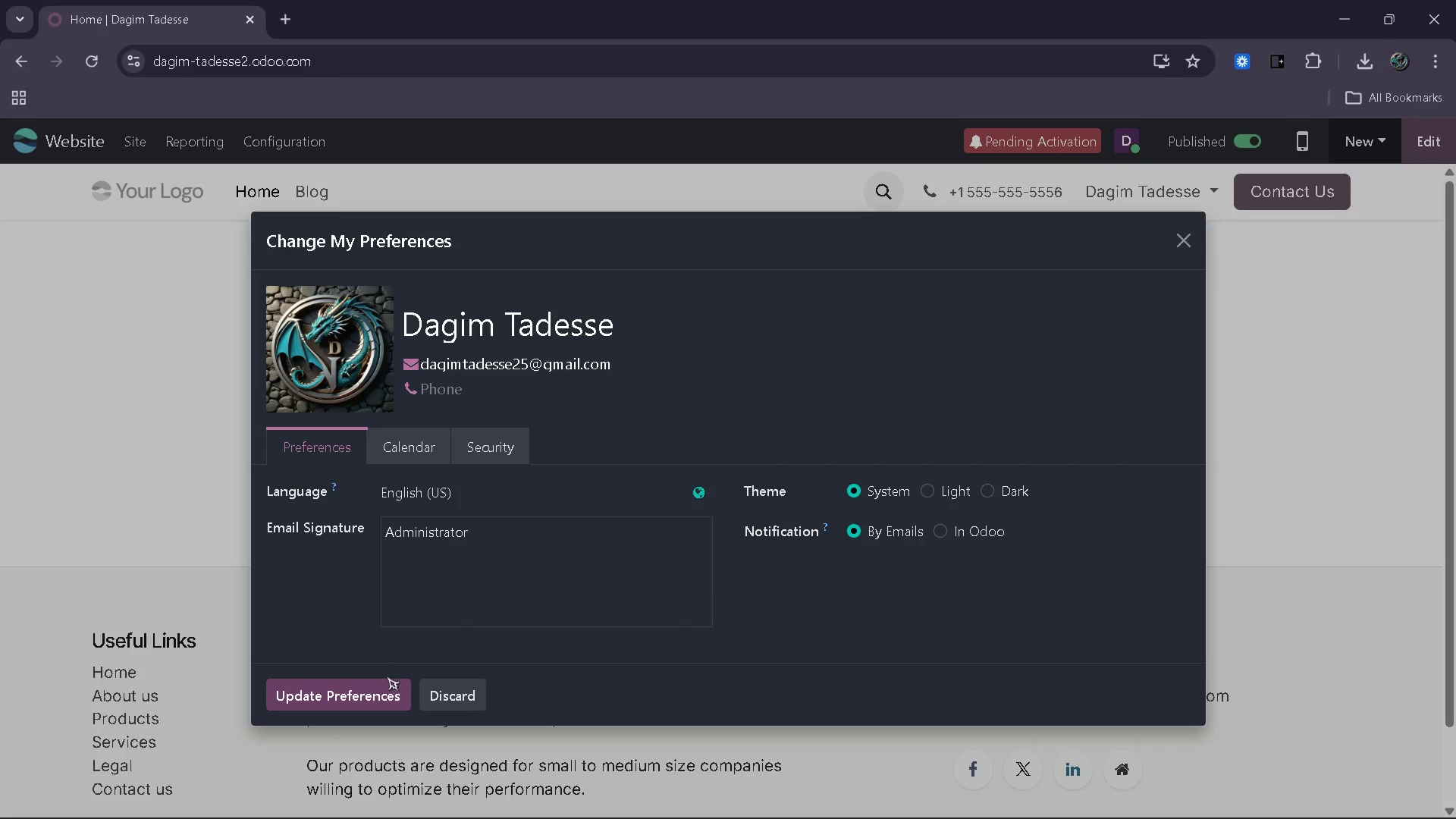 
left_click([372, 696])
 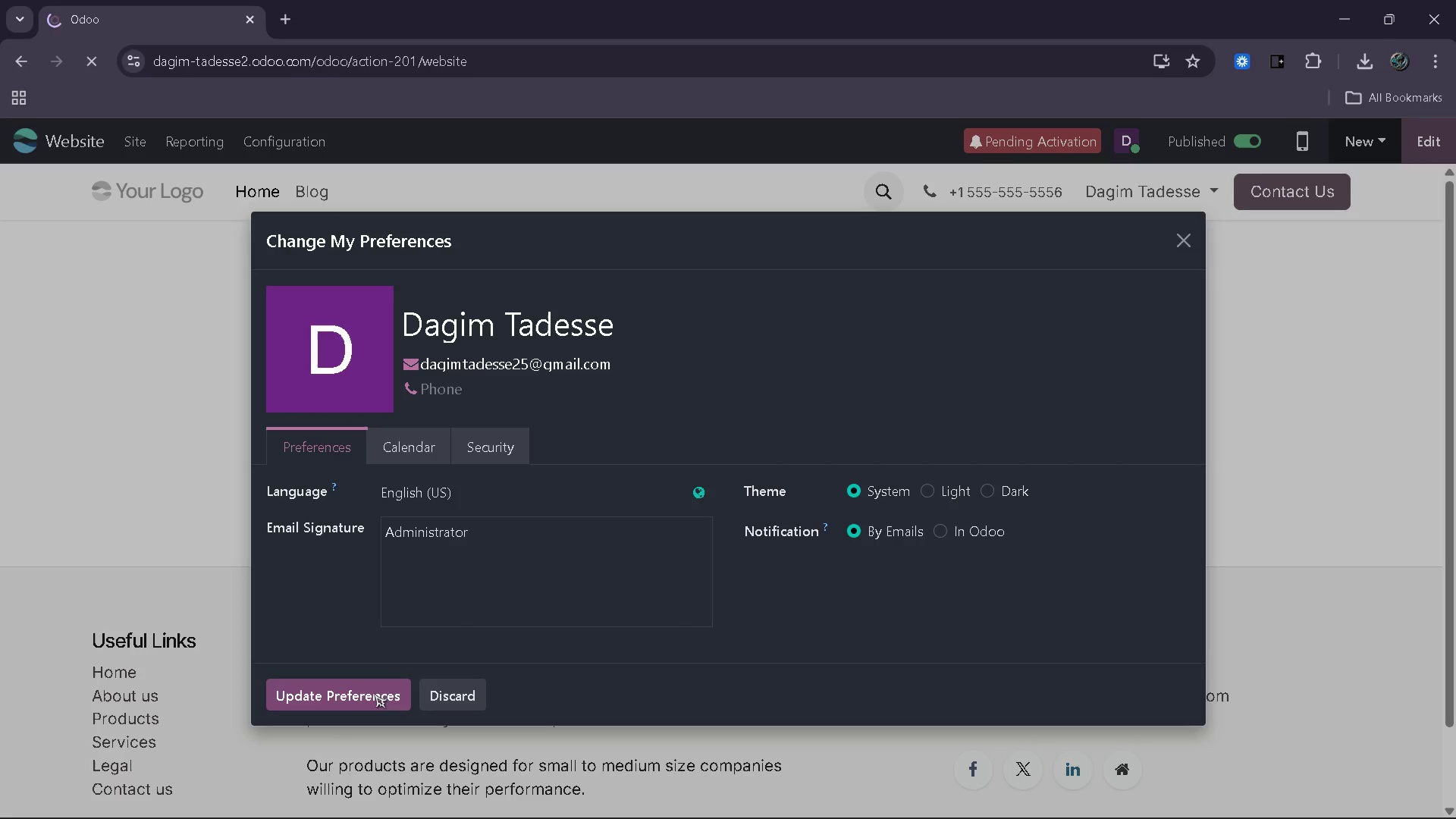 
wait(8.45)
 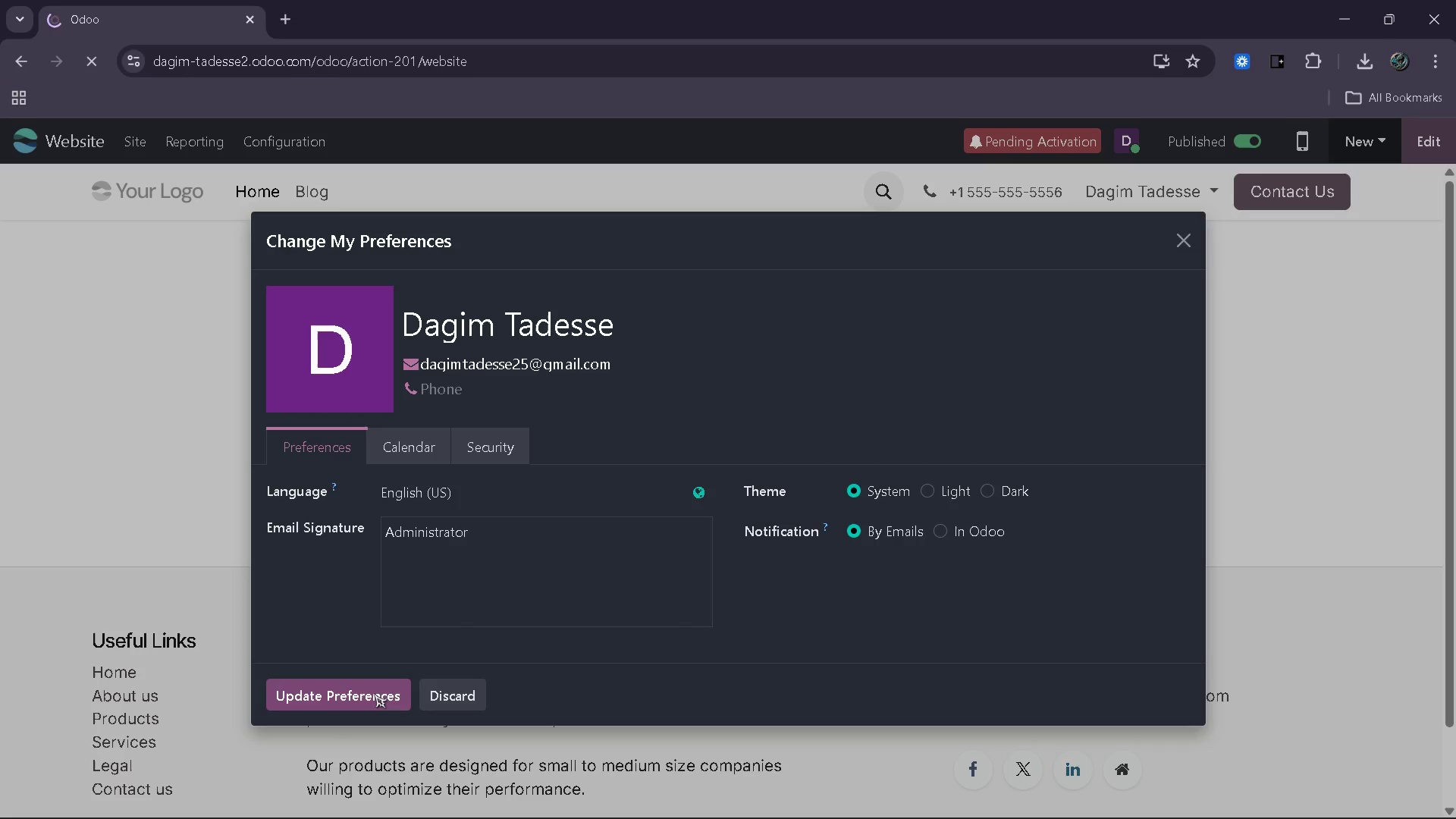 
scroll: coordinate [730, 416], scroll_direction: up, amount: 1.0
 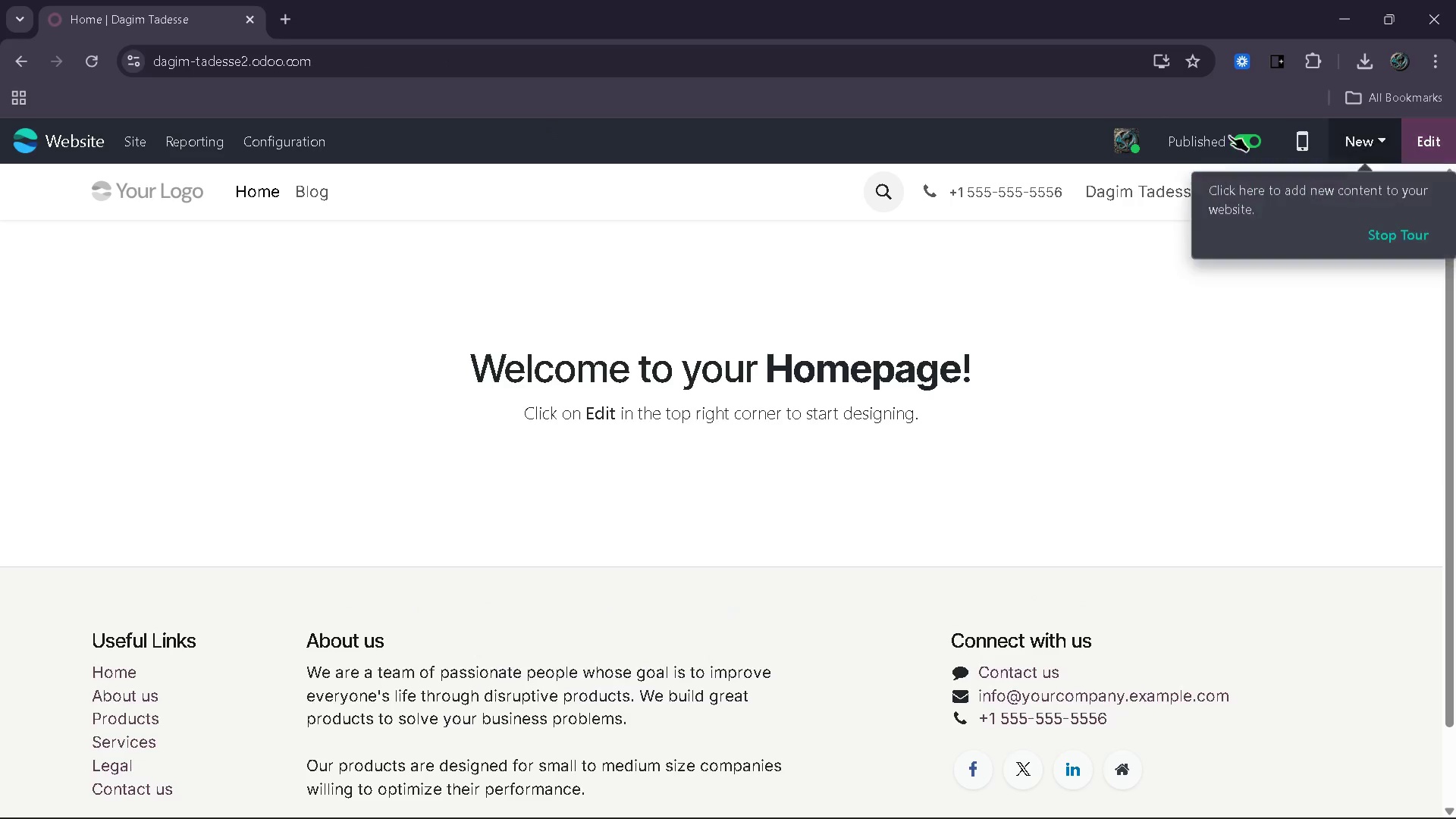 
wait(9.28)
 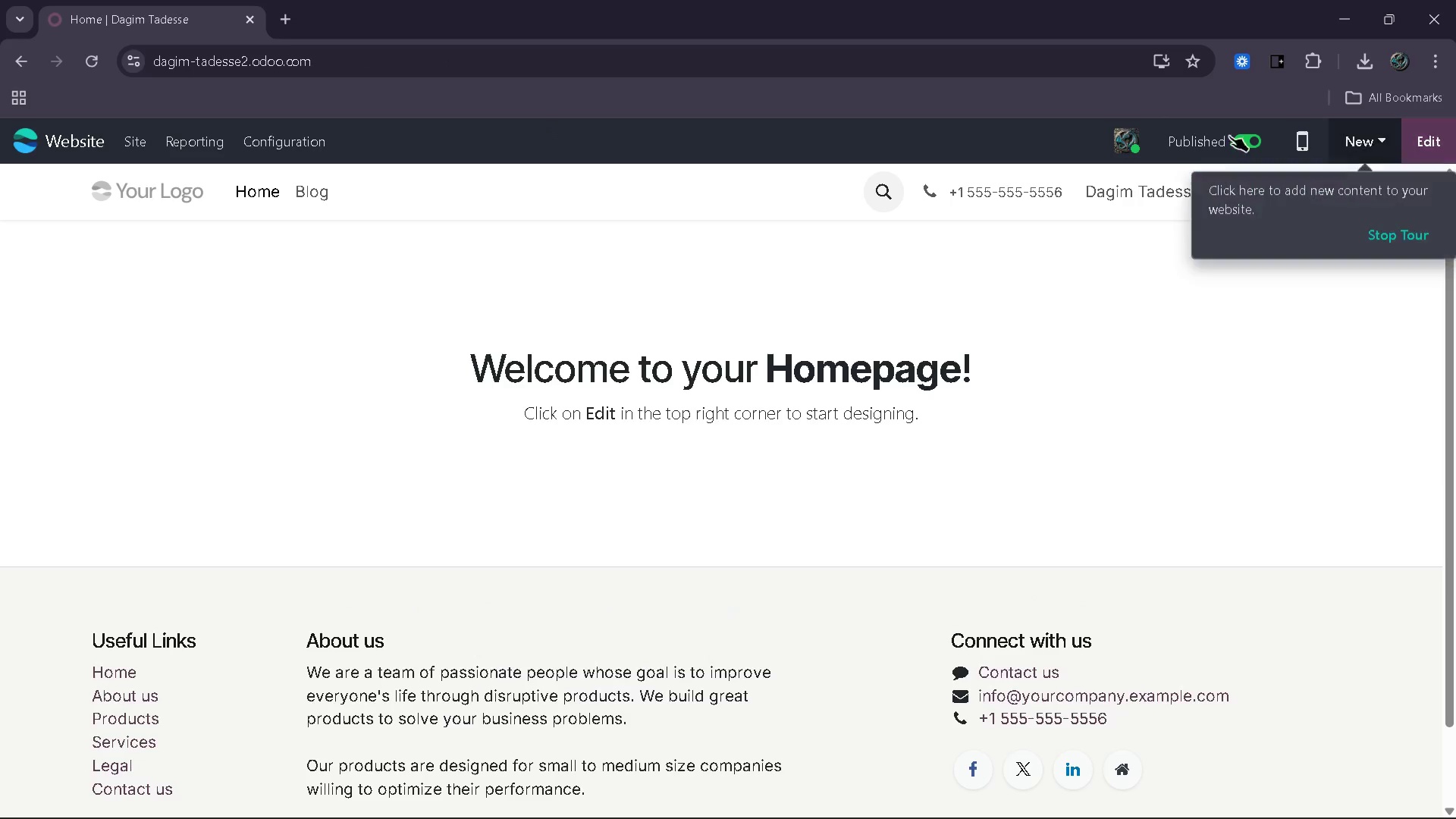 
left_click([311, 344])
 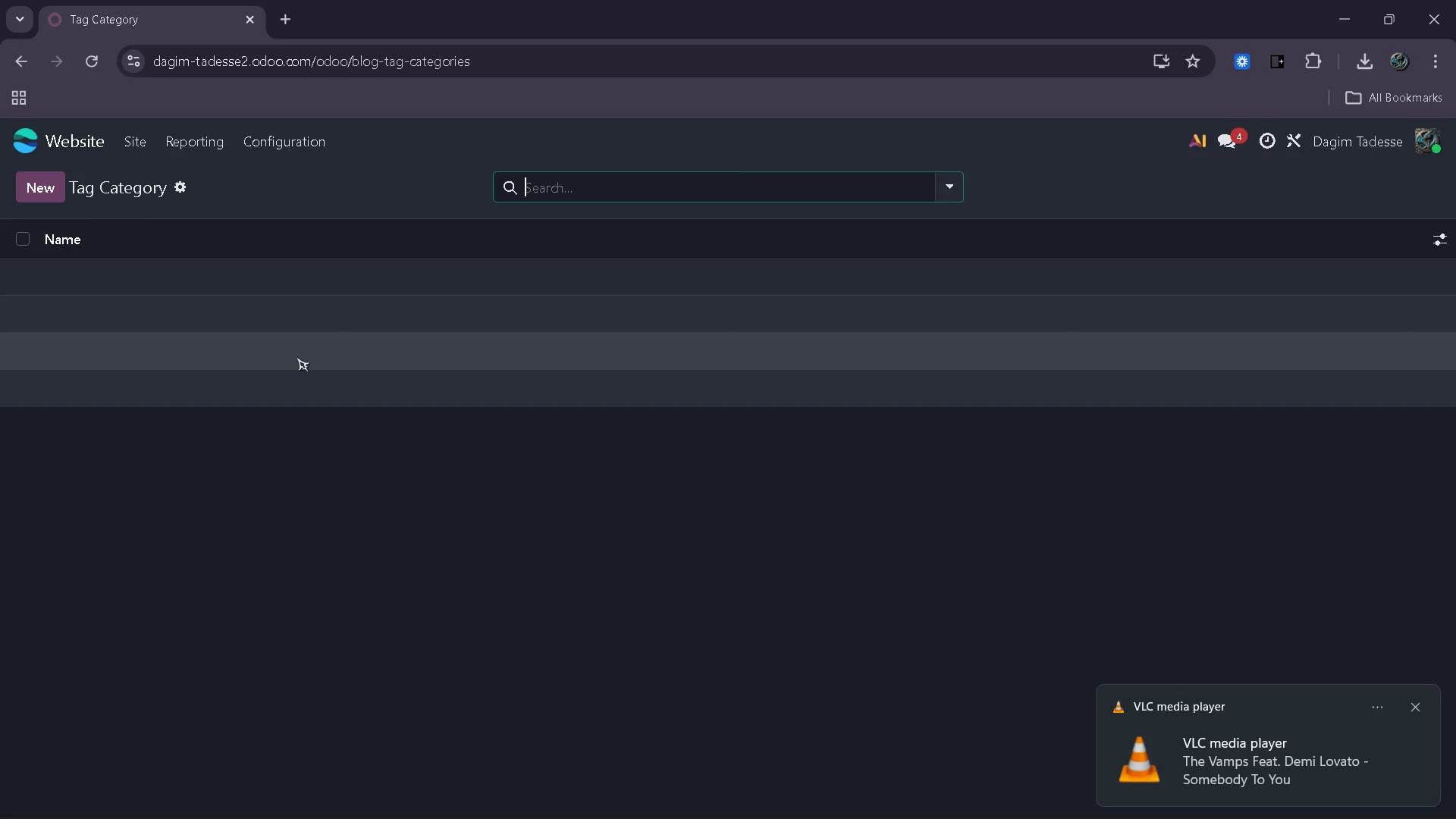 
wait(26.91)
 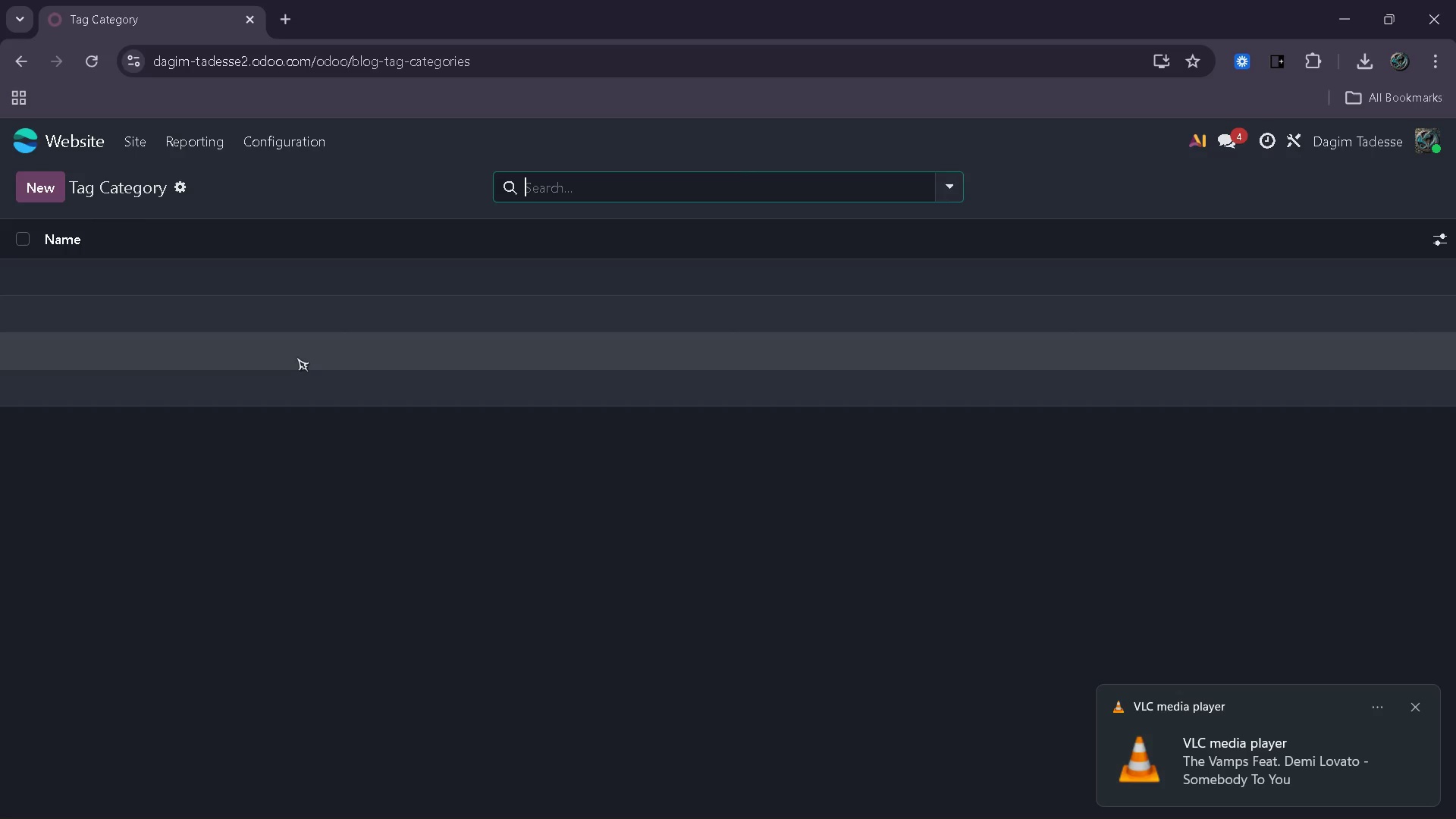 
left_click([1018, 744])
 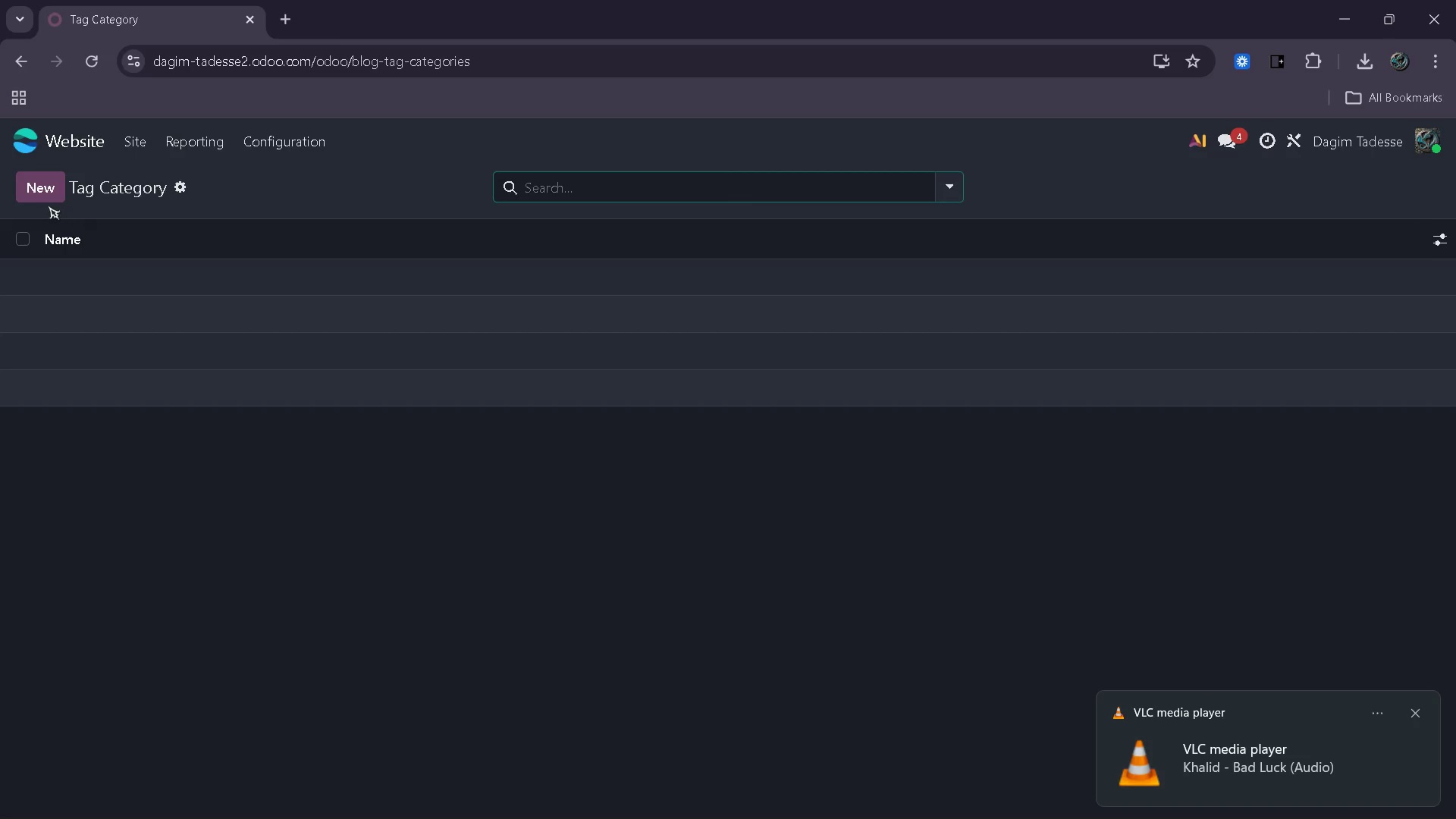 
left_click([49, 196])
 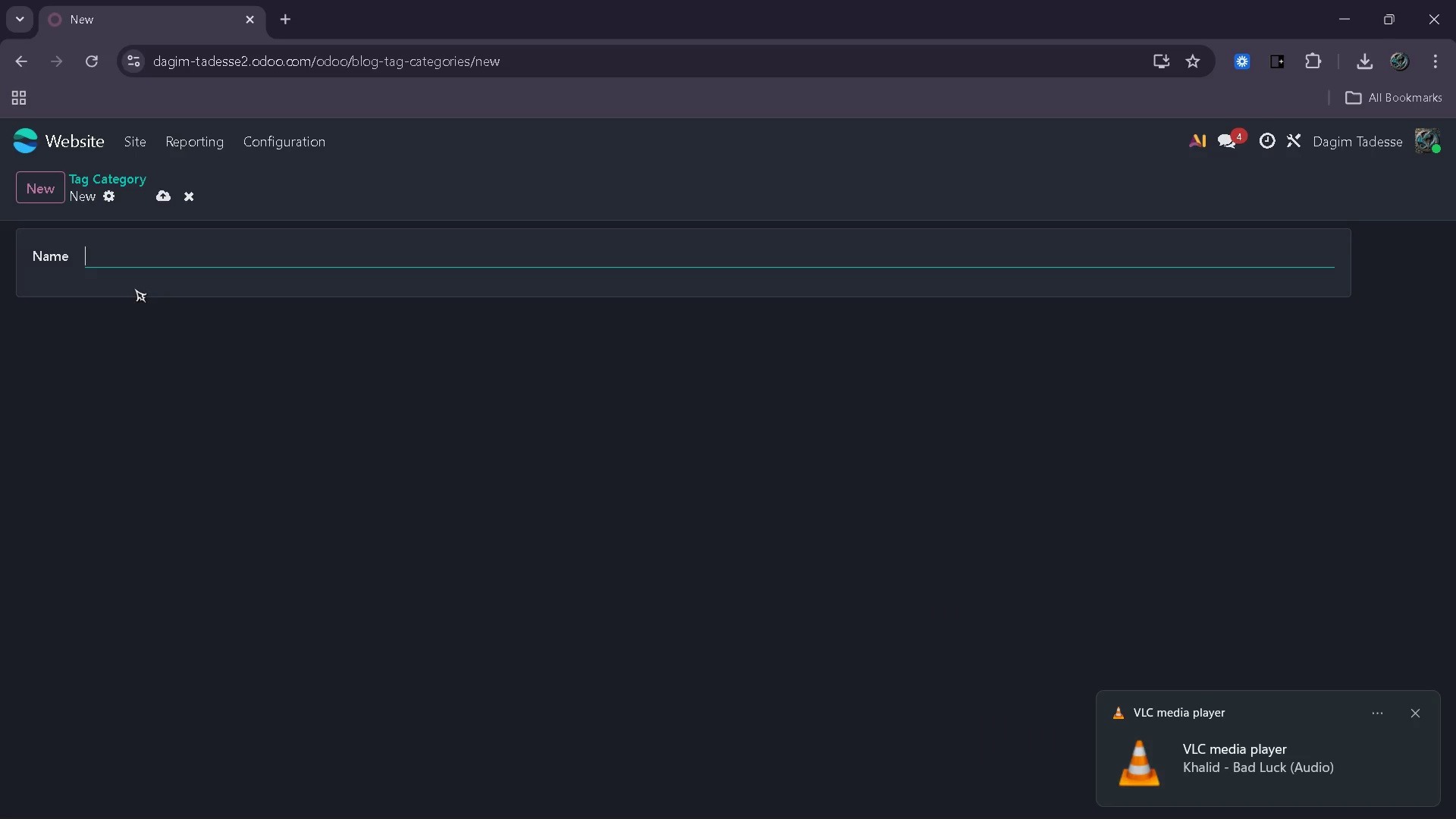 
type(Destination)
 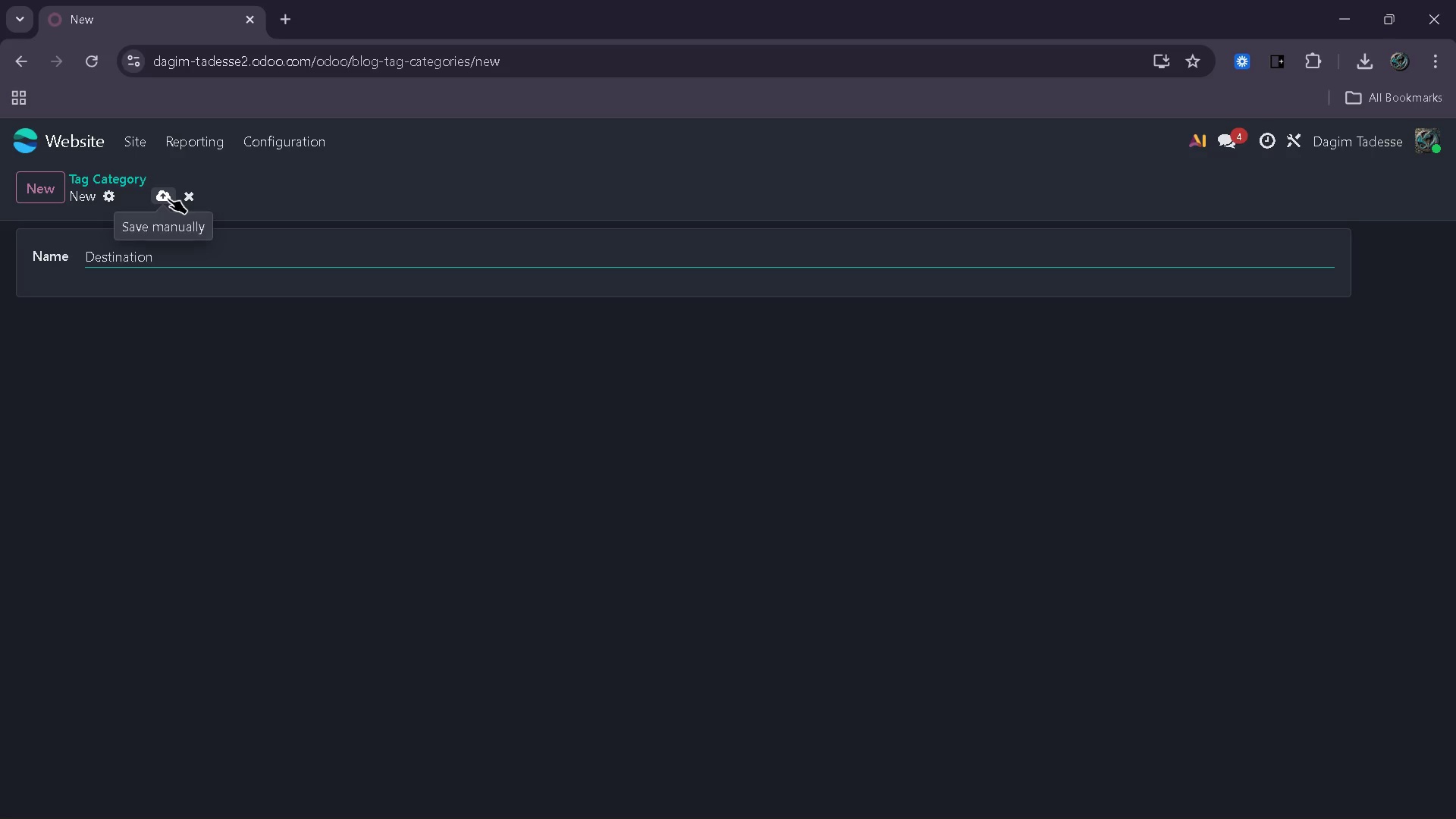 
key(S)
 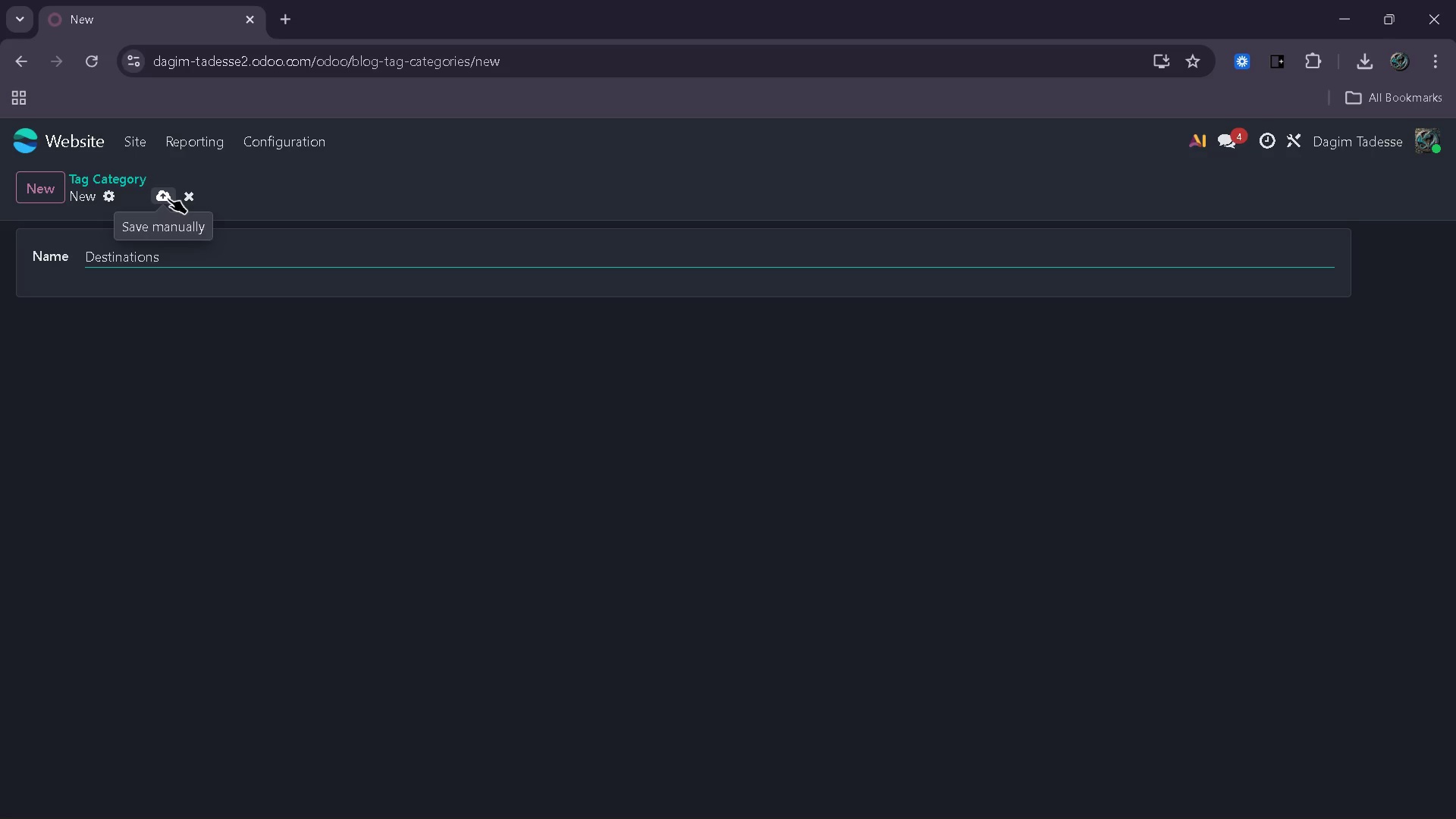 
left_click([168, 198])
 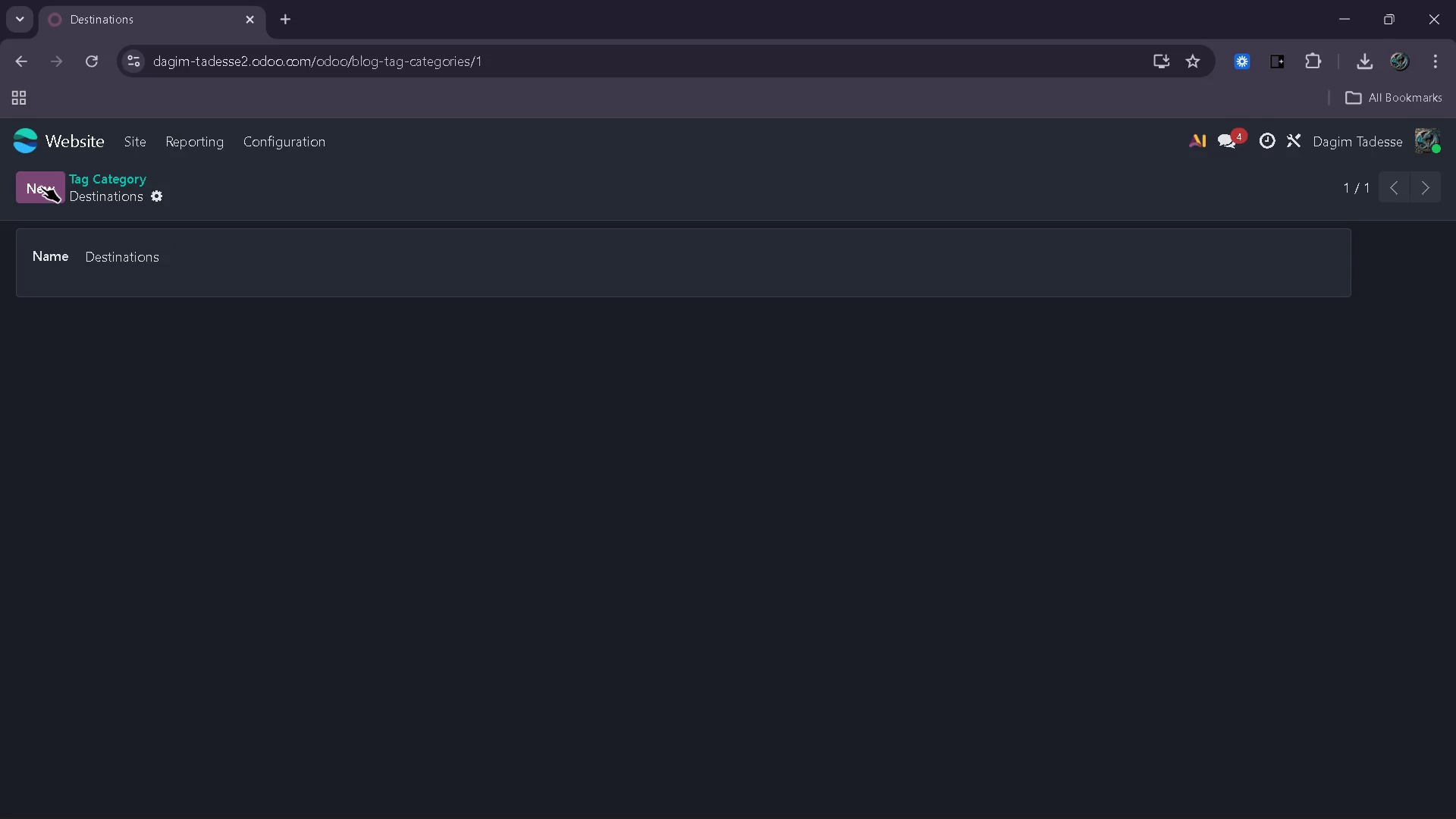 
left_click([41, 187])
 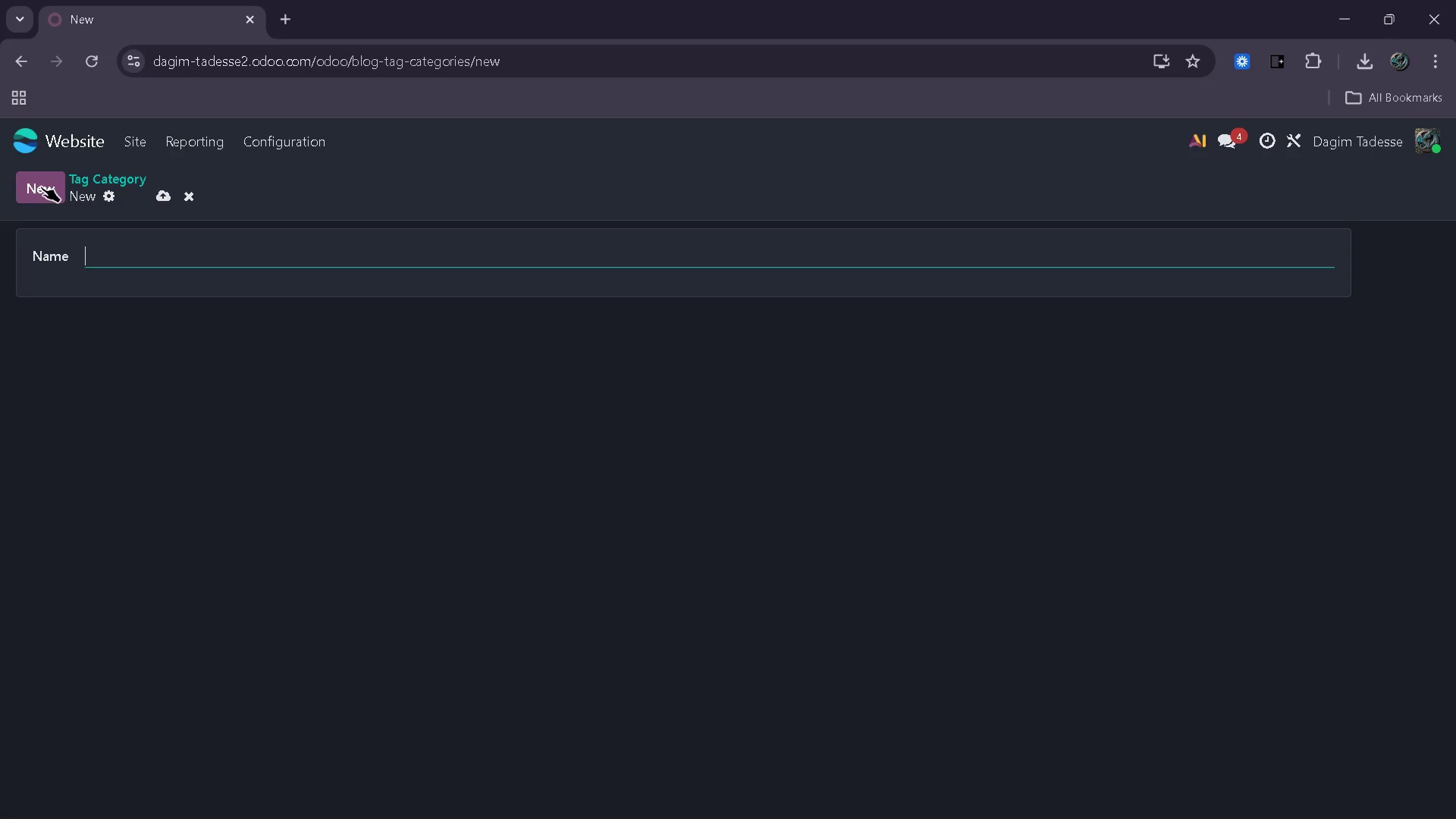 
type(Activities)
 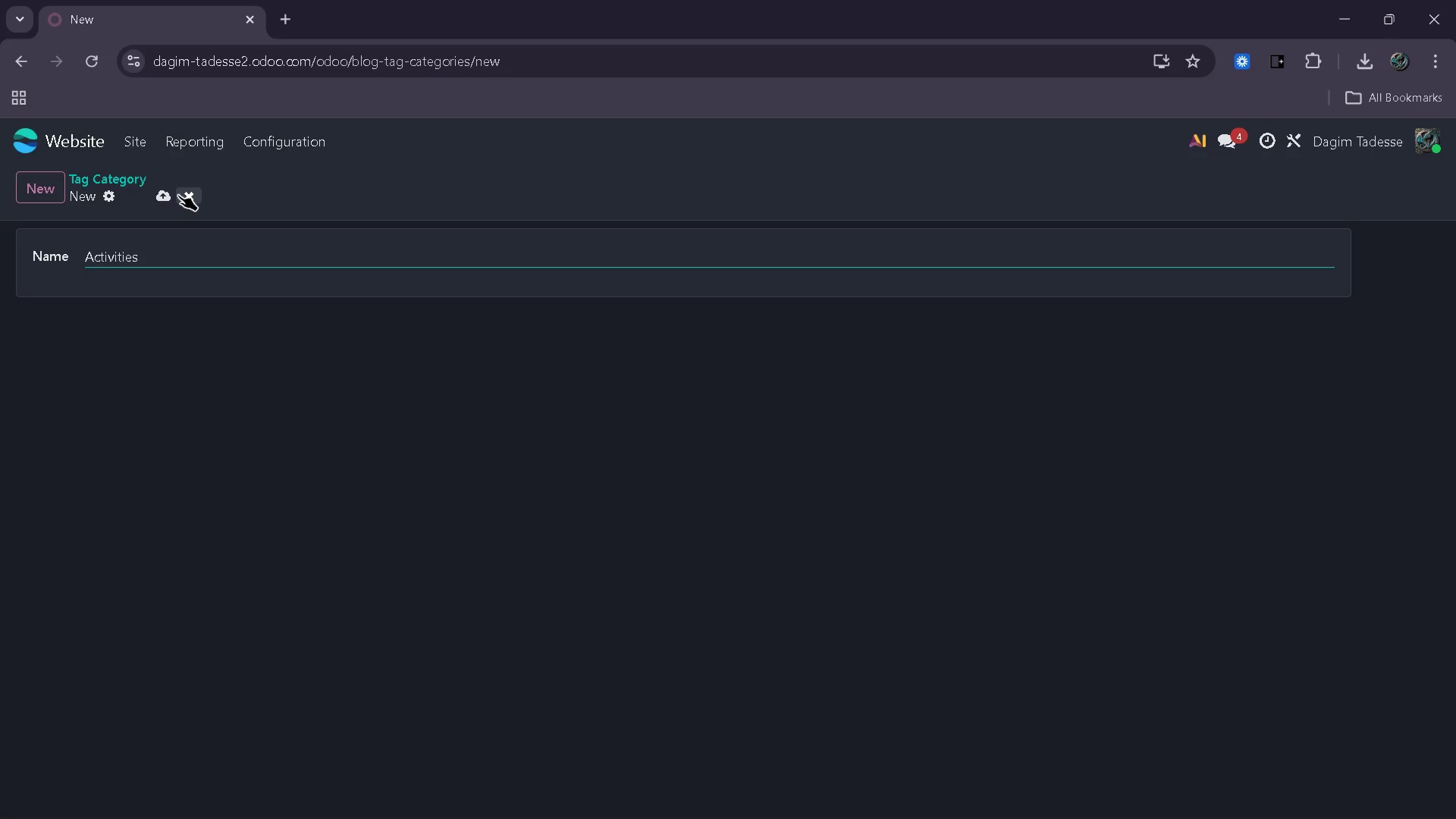 
left_click([167, 195])
 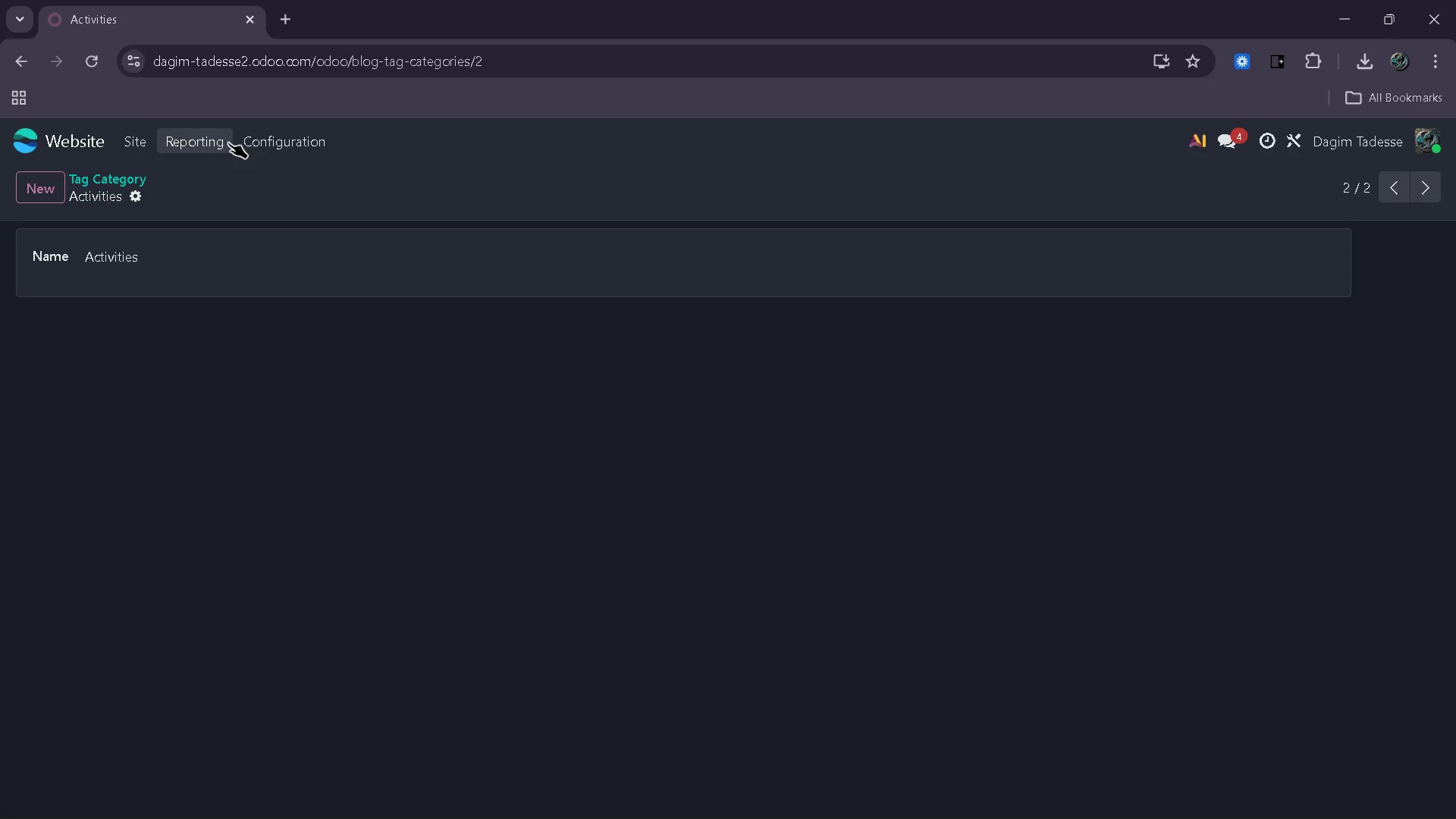 
left_click([265, 143])
 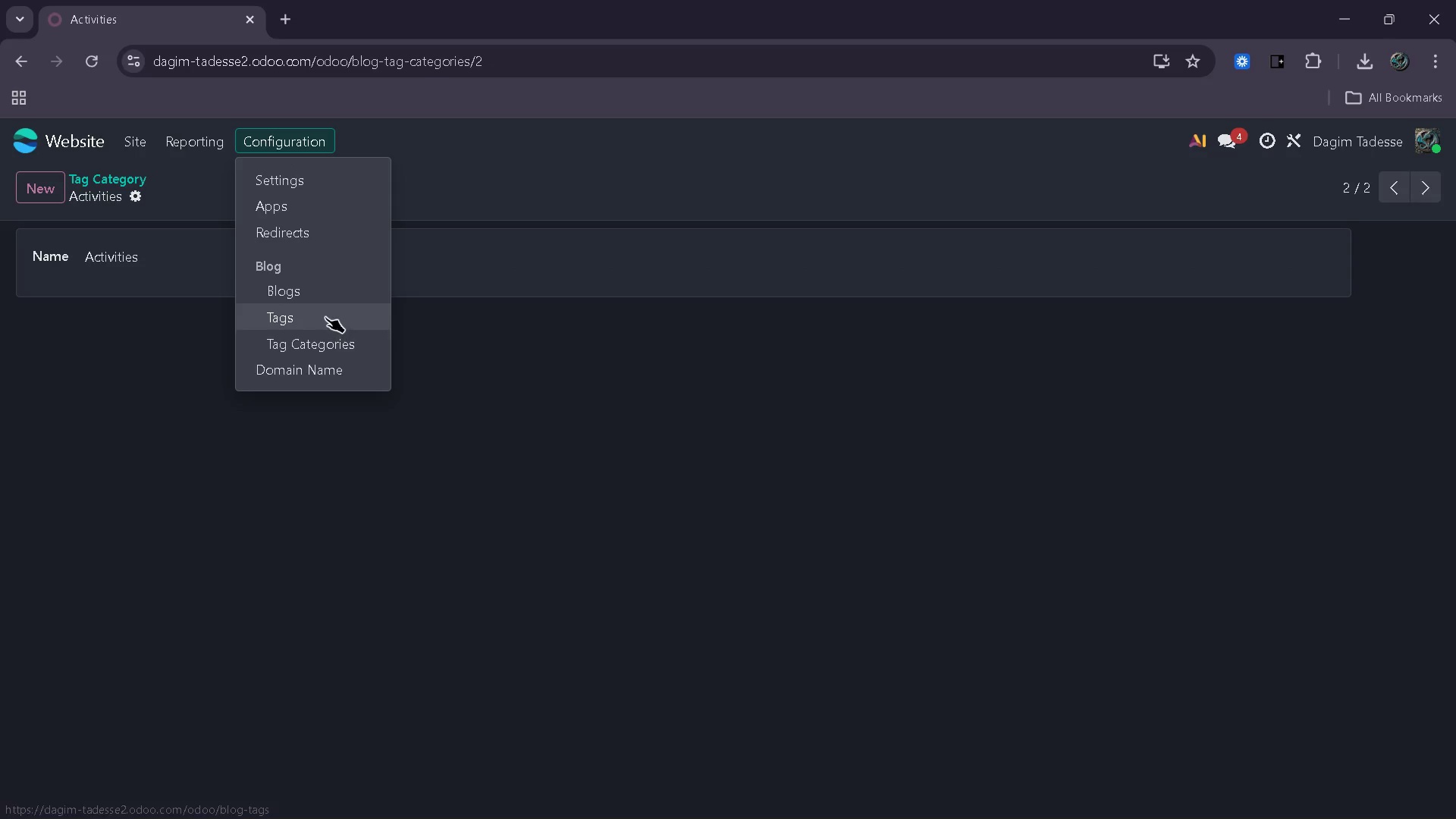 
left_click([325, 317])
 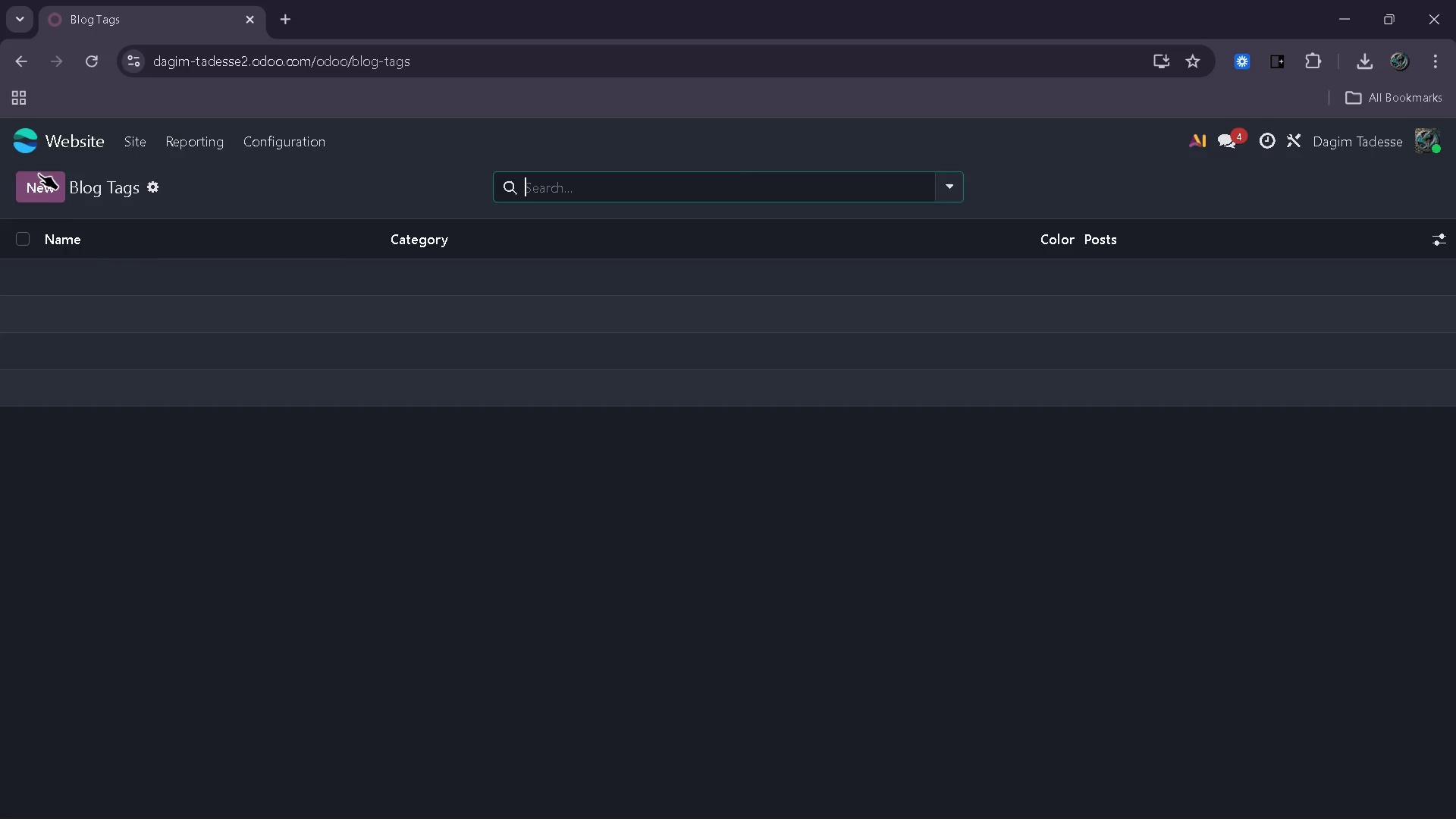 
left_click([42, 184])
 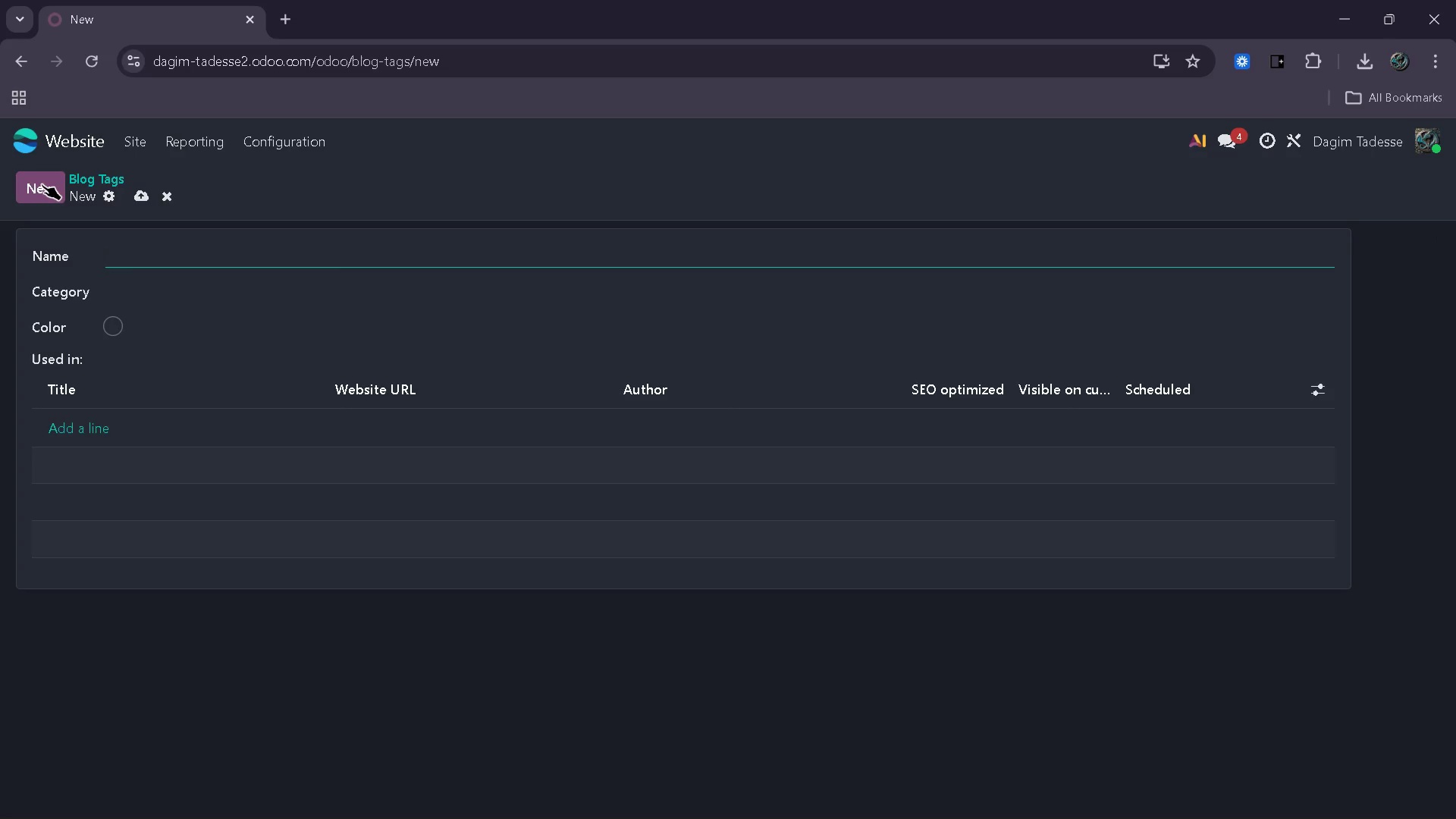 
type(Swiss Alps)
 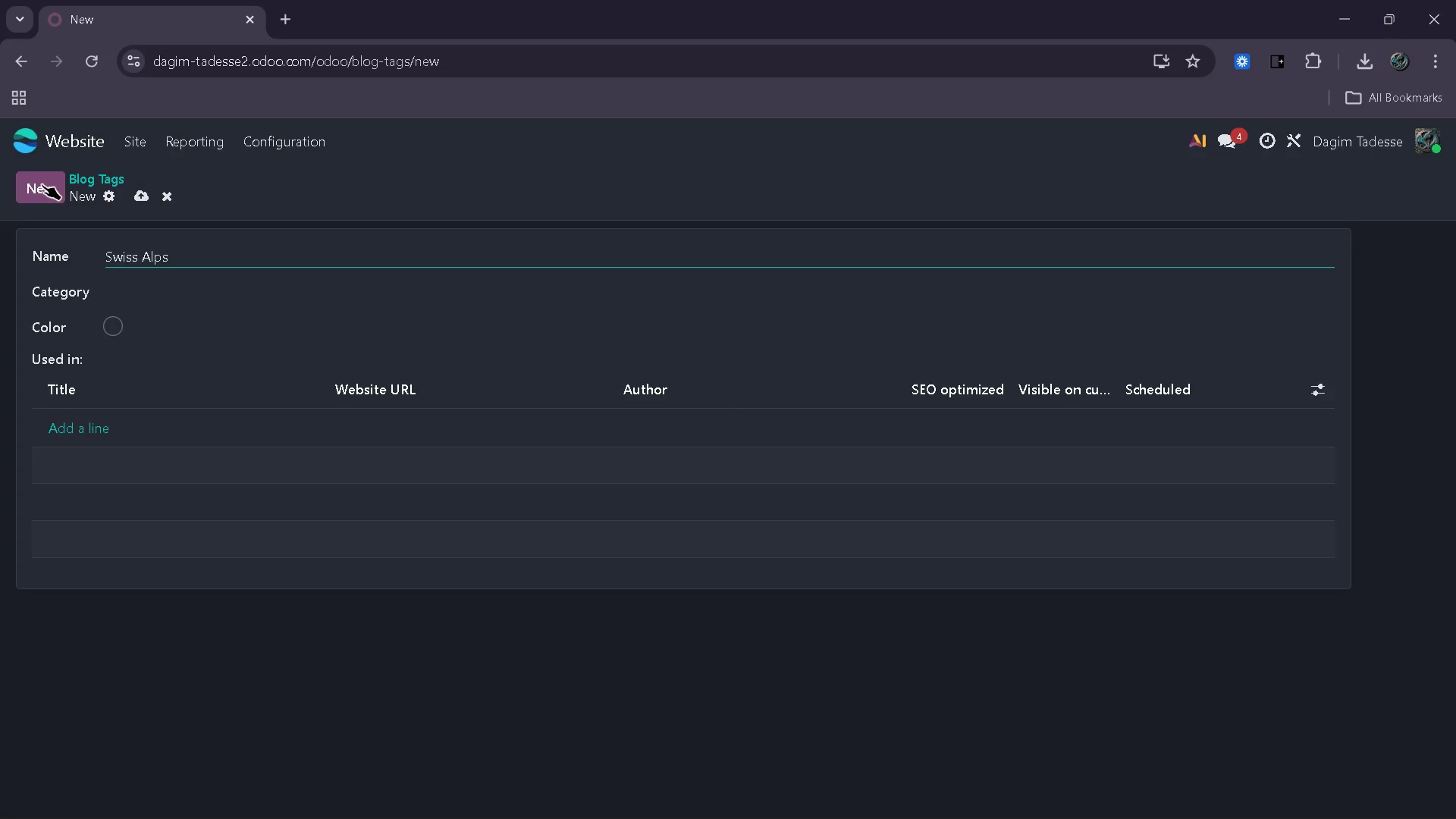 
left_click([133, 193])
 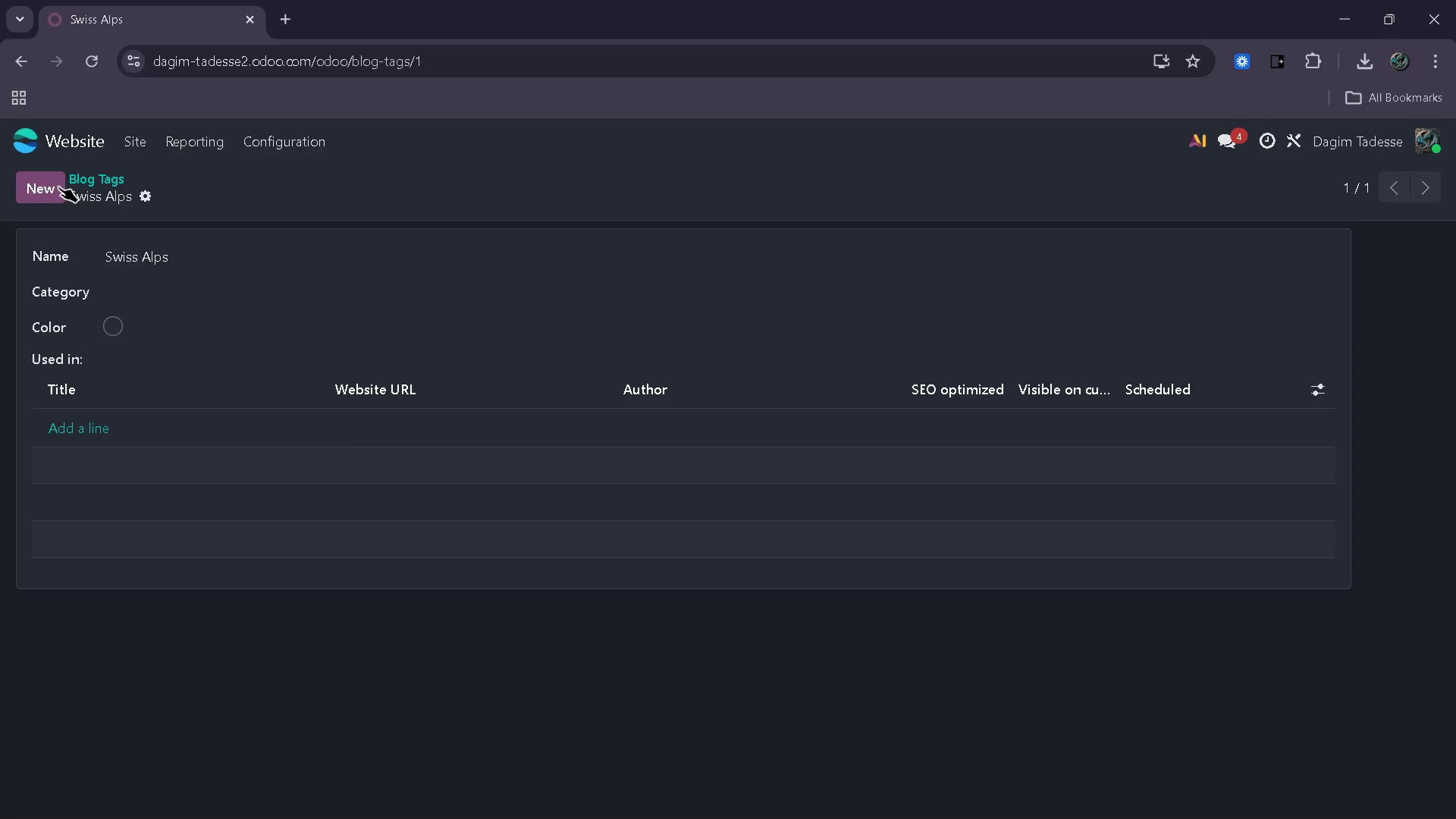 
left_click([58, 187])
 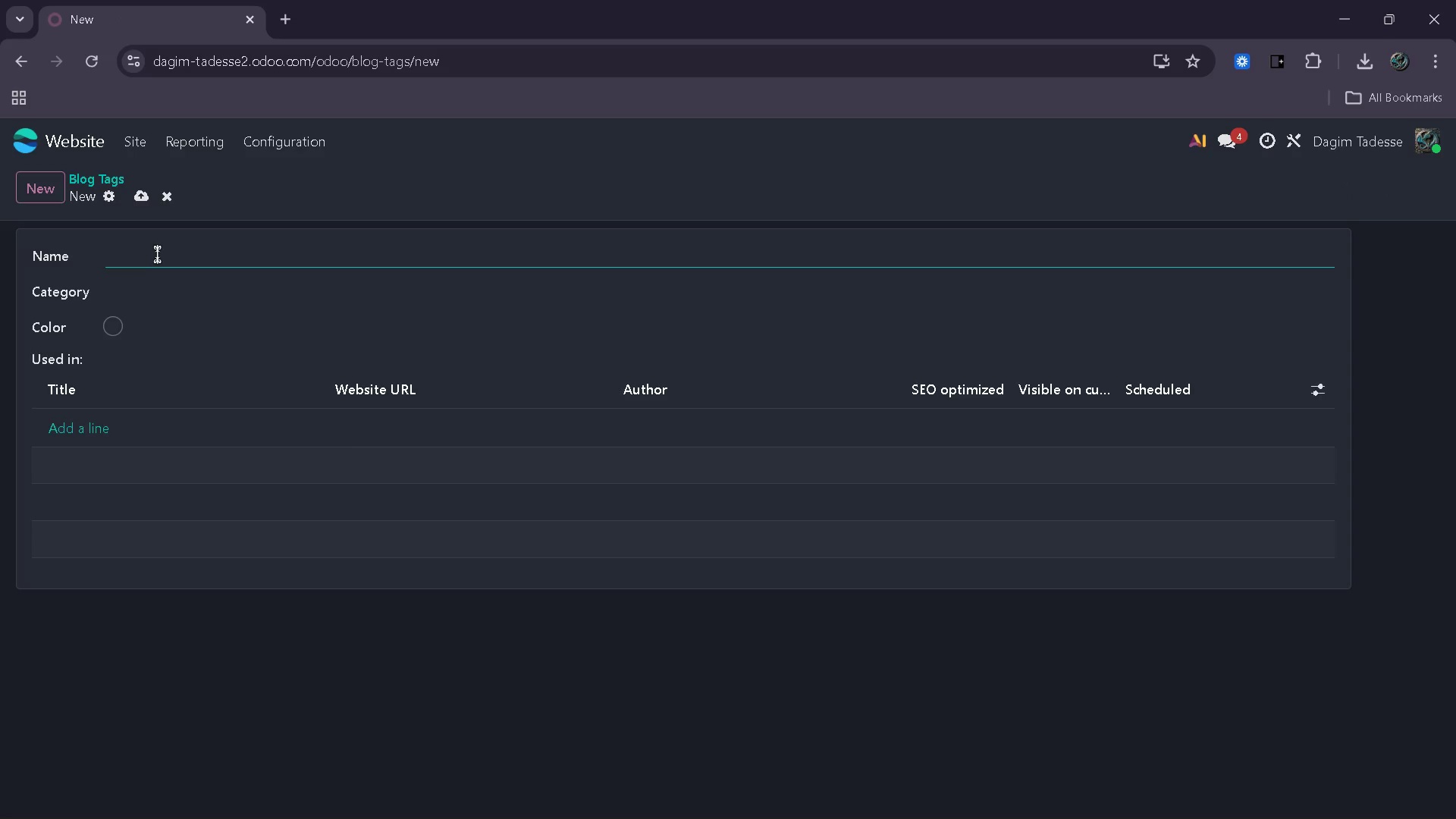 
type(Patagonia)
 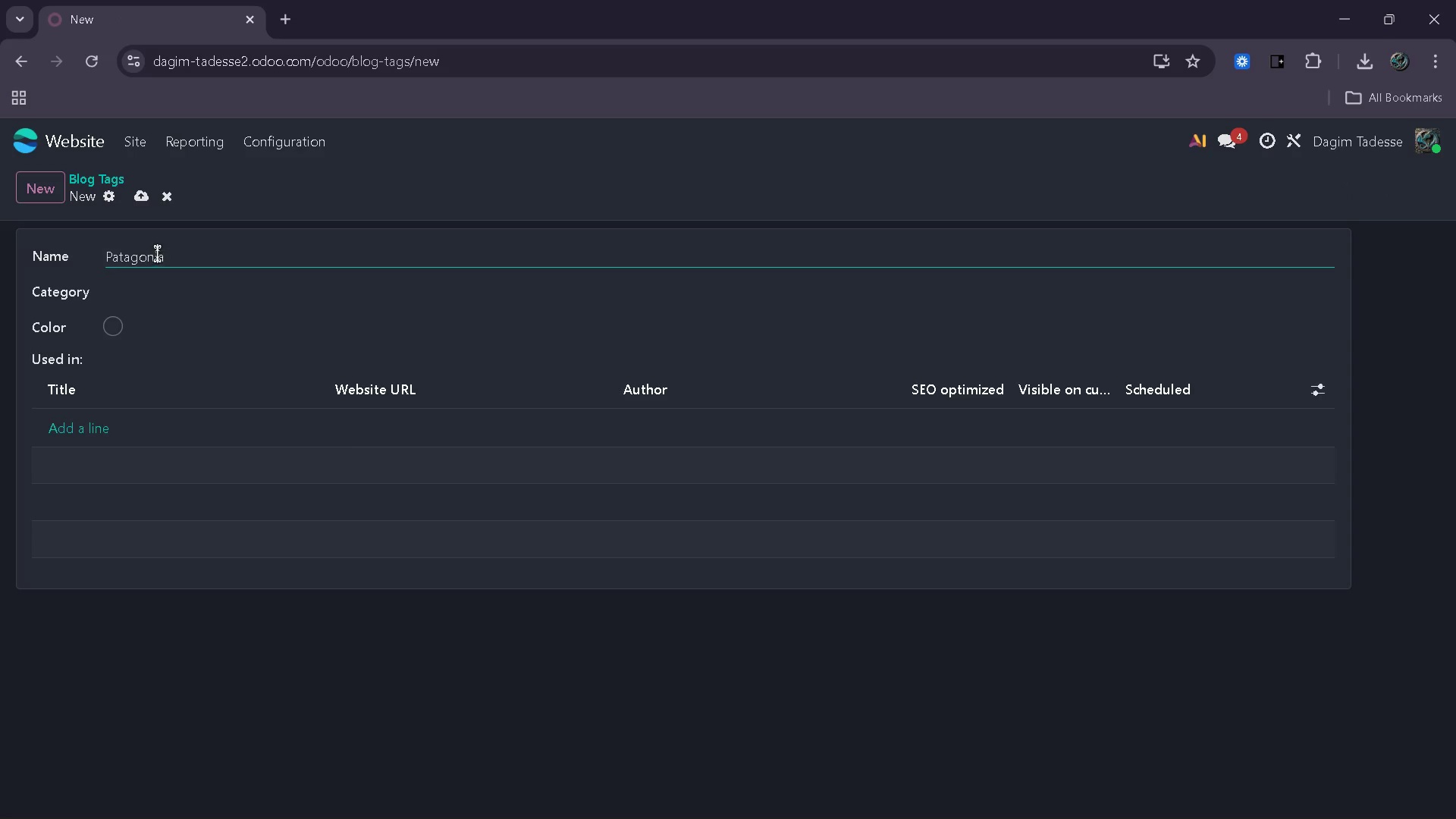 
mouse_move([116, 187])
 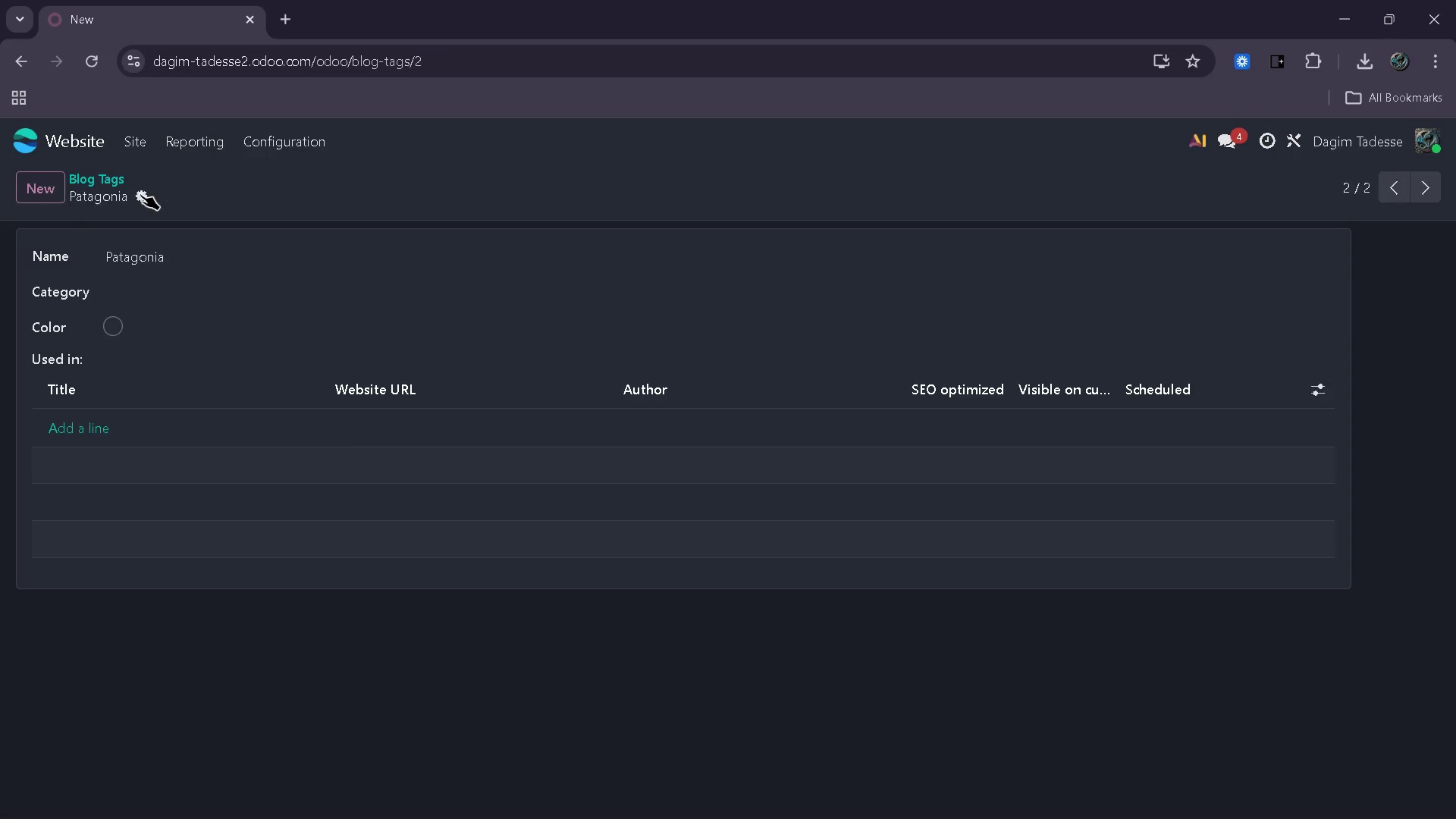 
left_click([33, 184])
 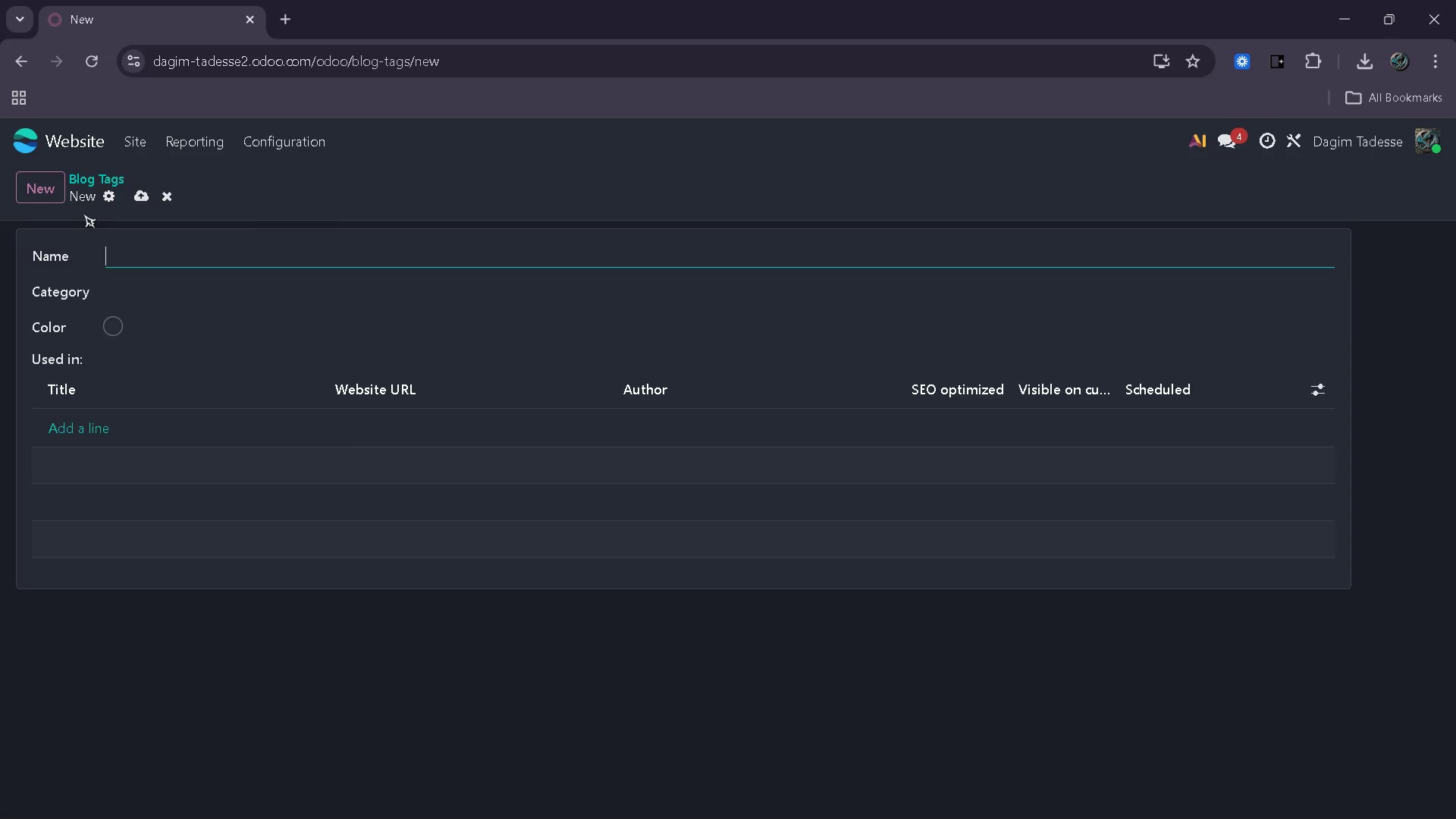 
type(Dolomite)
 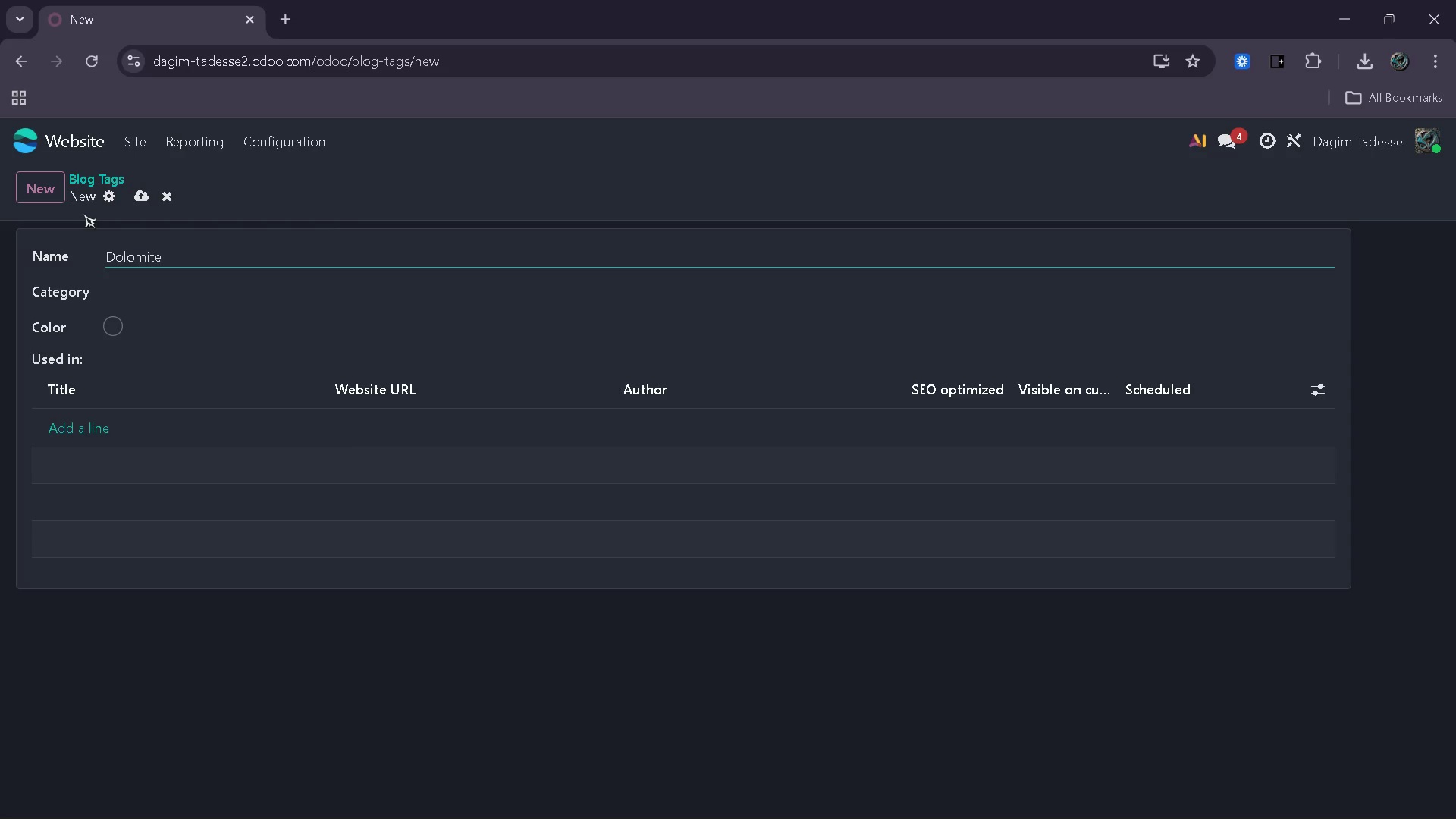 
wait(6.23)
 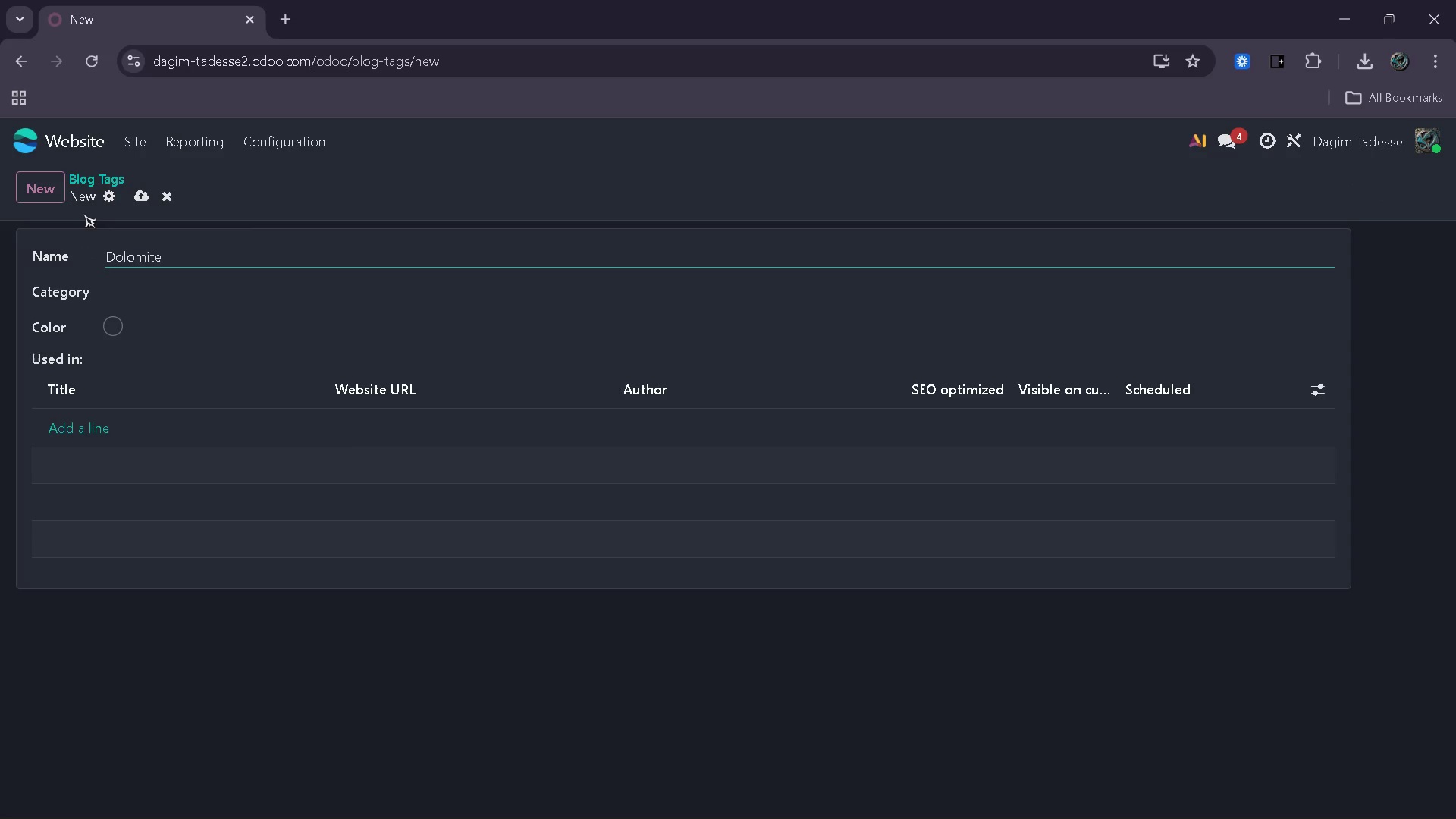 
key(S)
 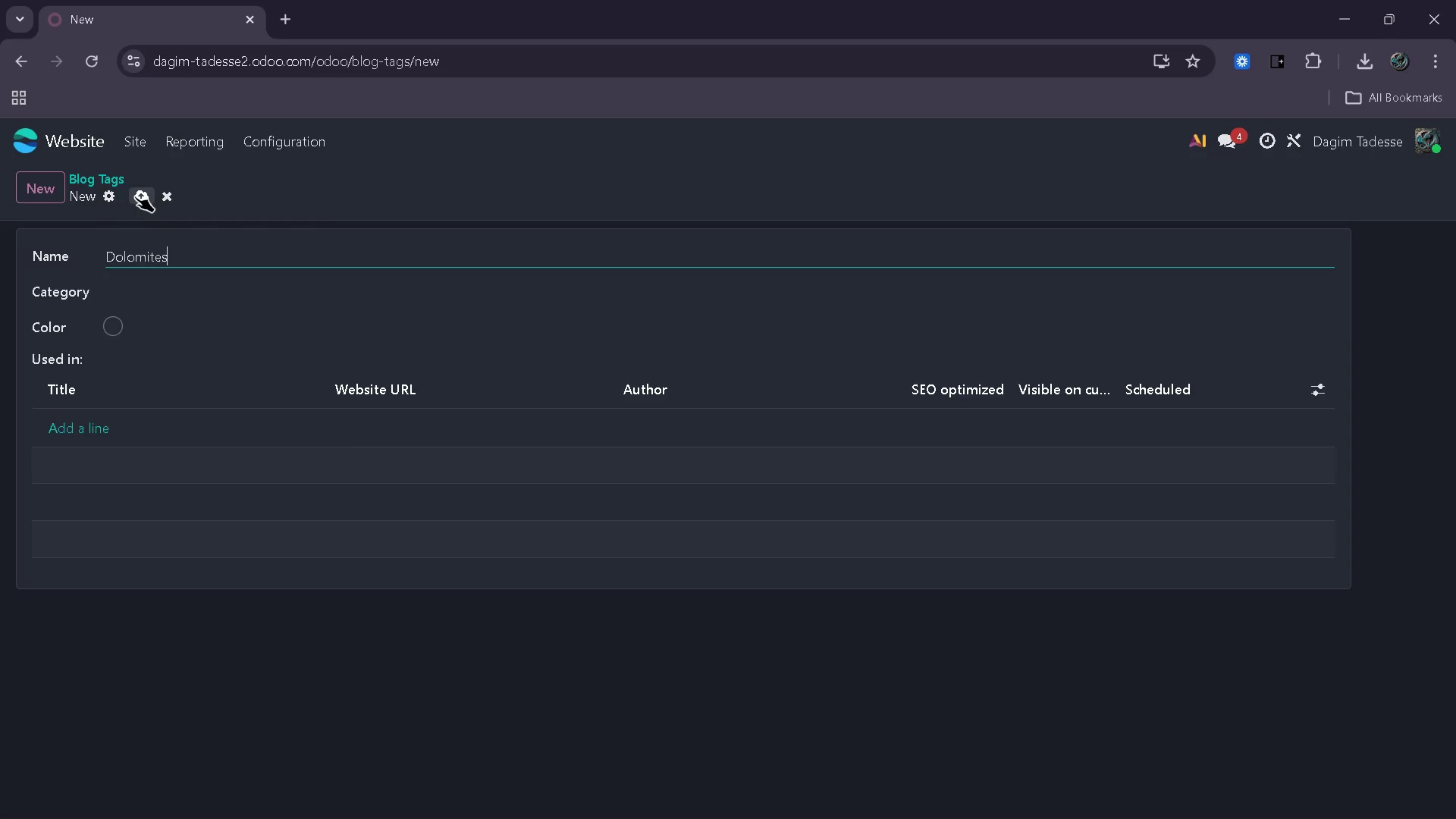 
left_click([132, 190])
 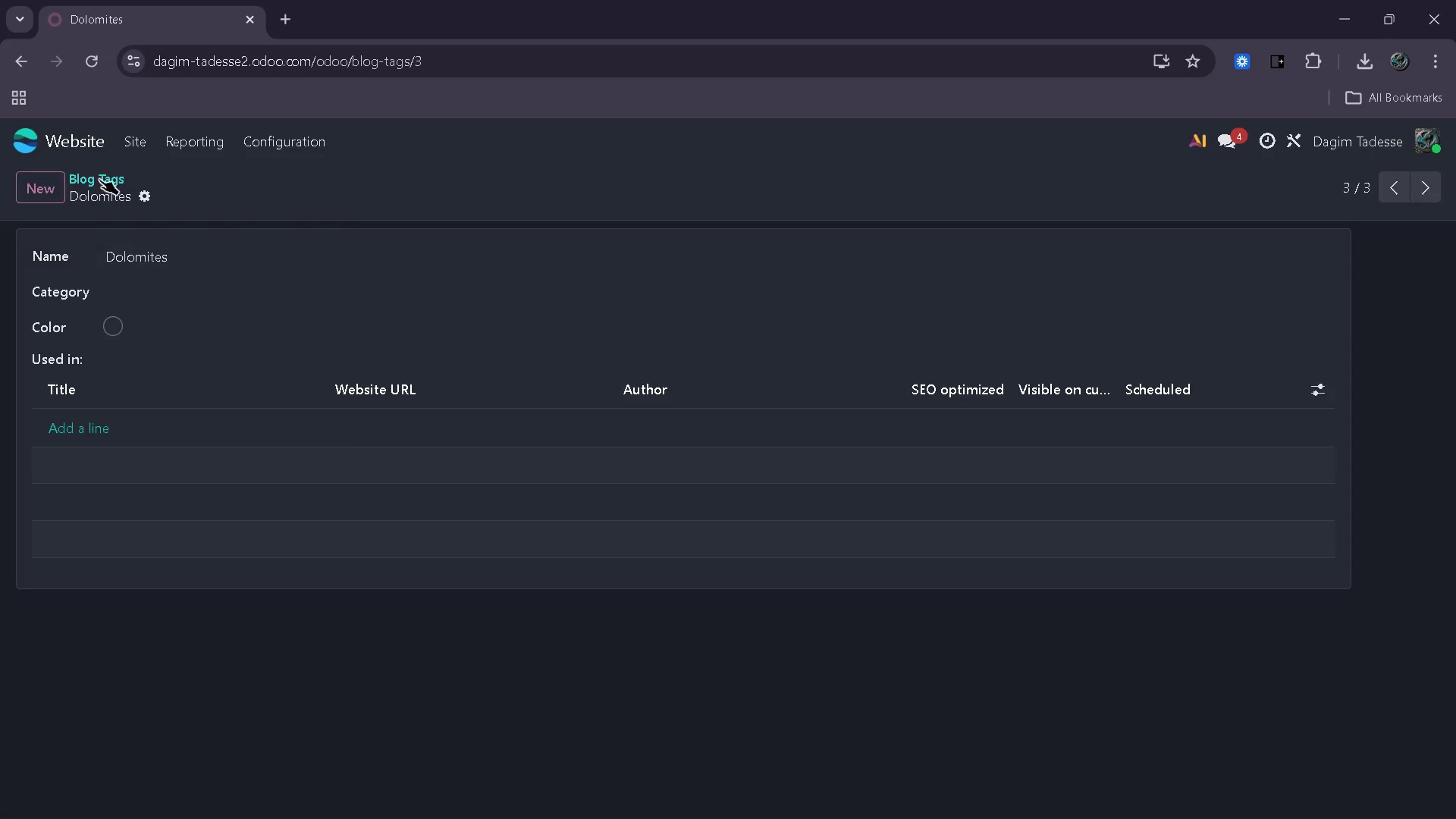 
left_click([279, 153])
 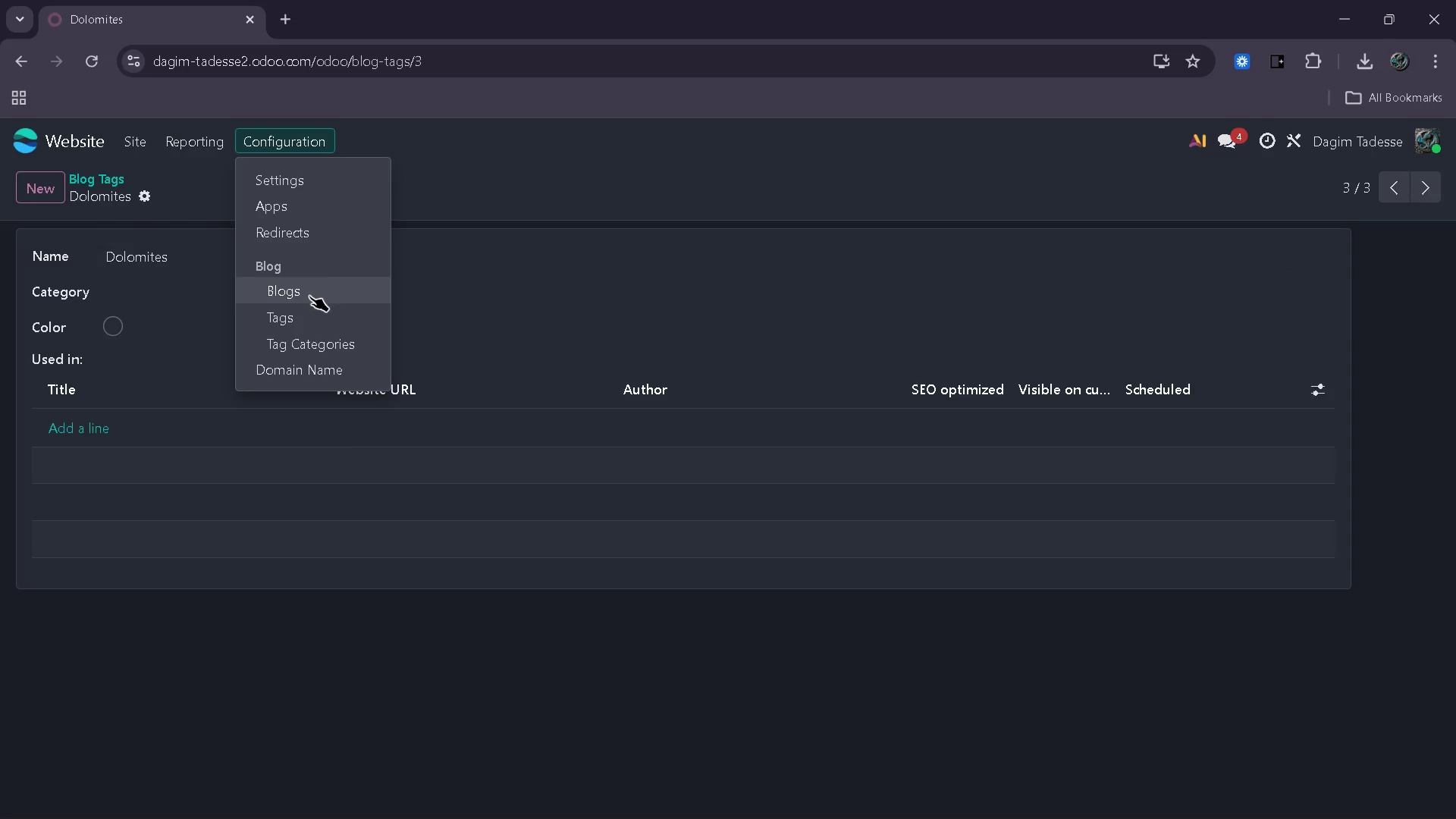 
left_click([298, 309])
 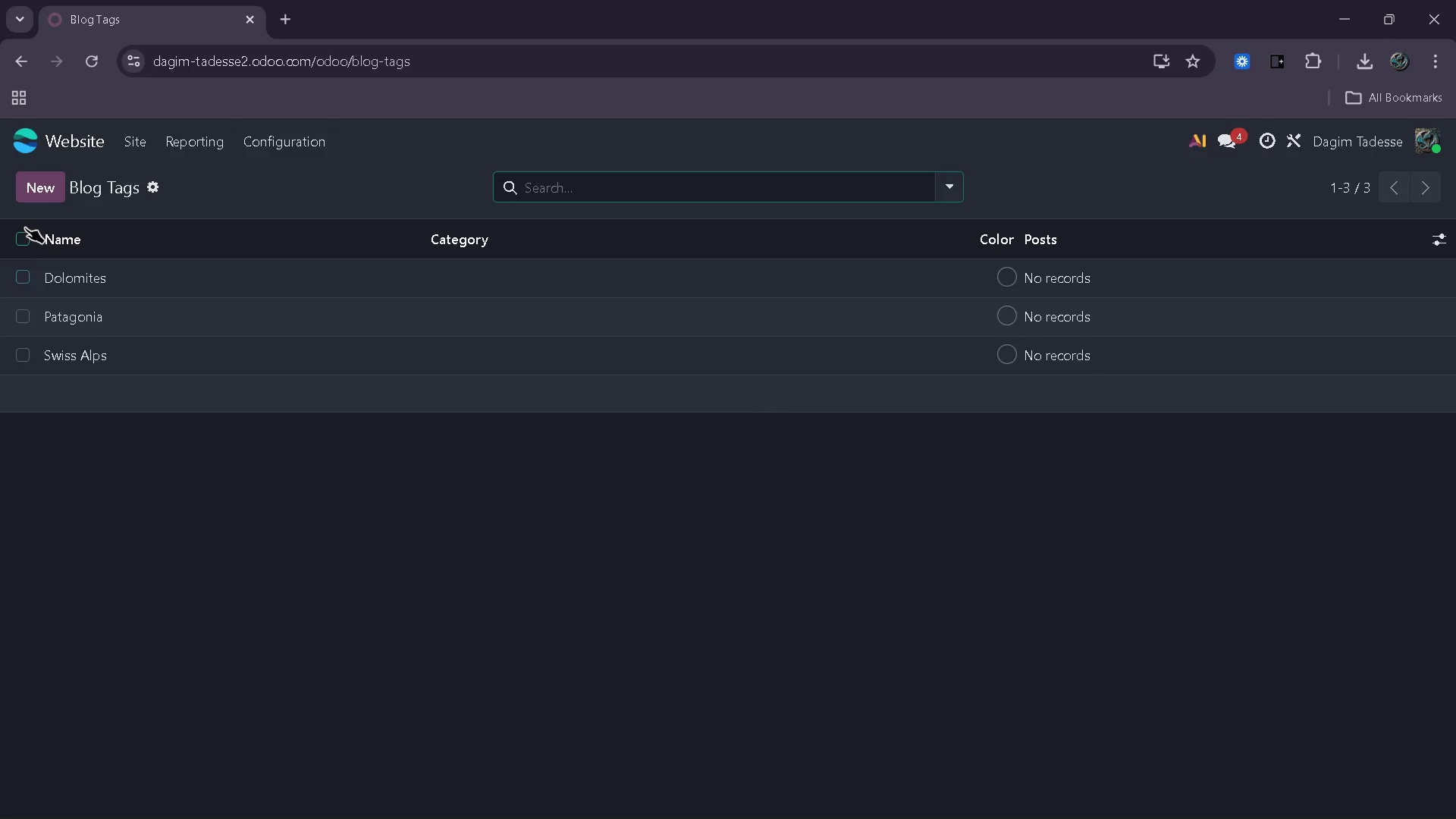 
left_click([24, 239])
 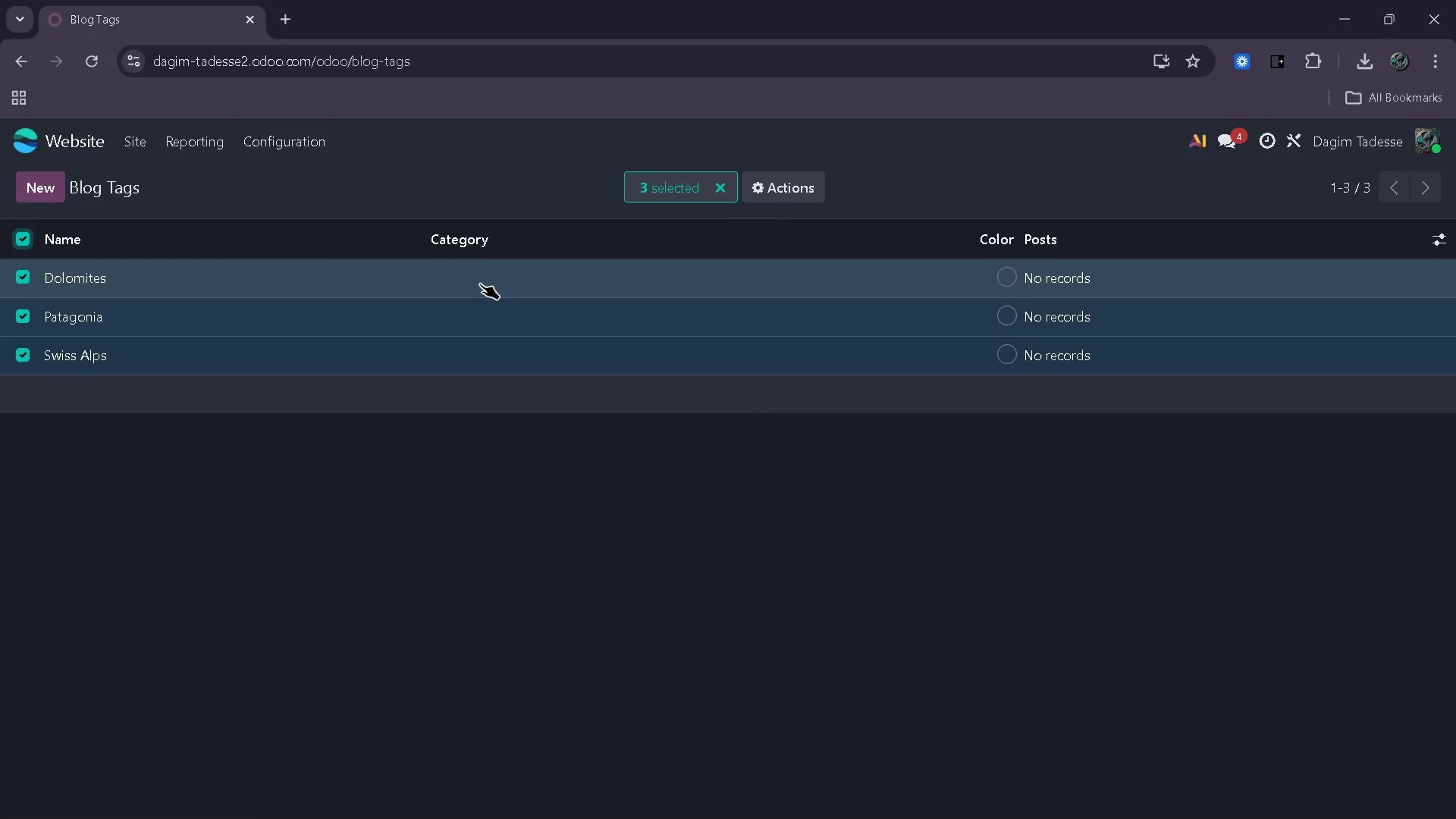 
left_click([479, 287])
 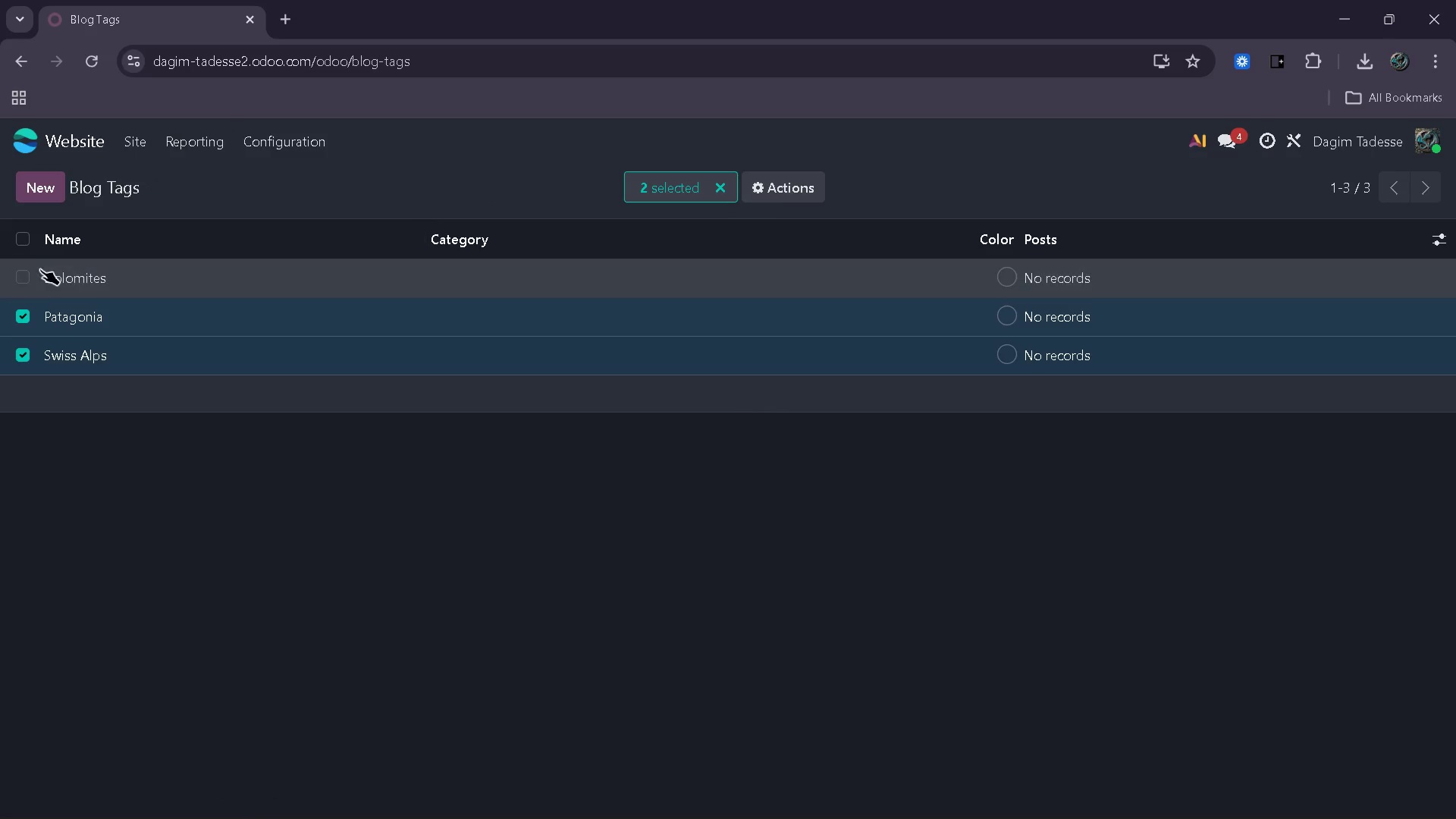 
left_click([30, 273])
 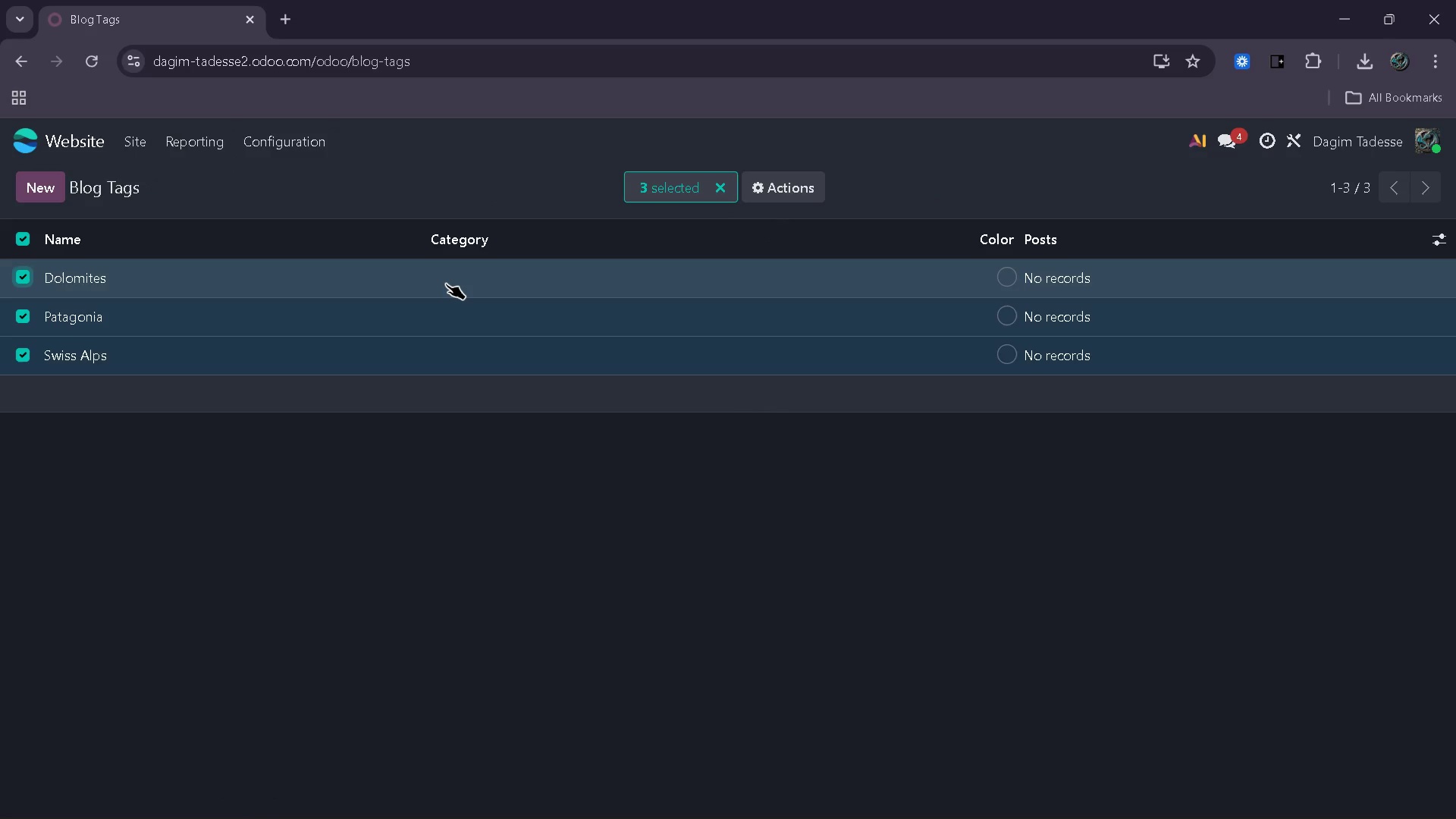 
double_click([446, 284])
 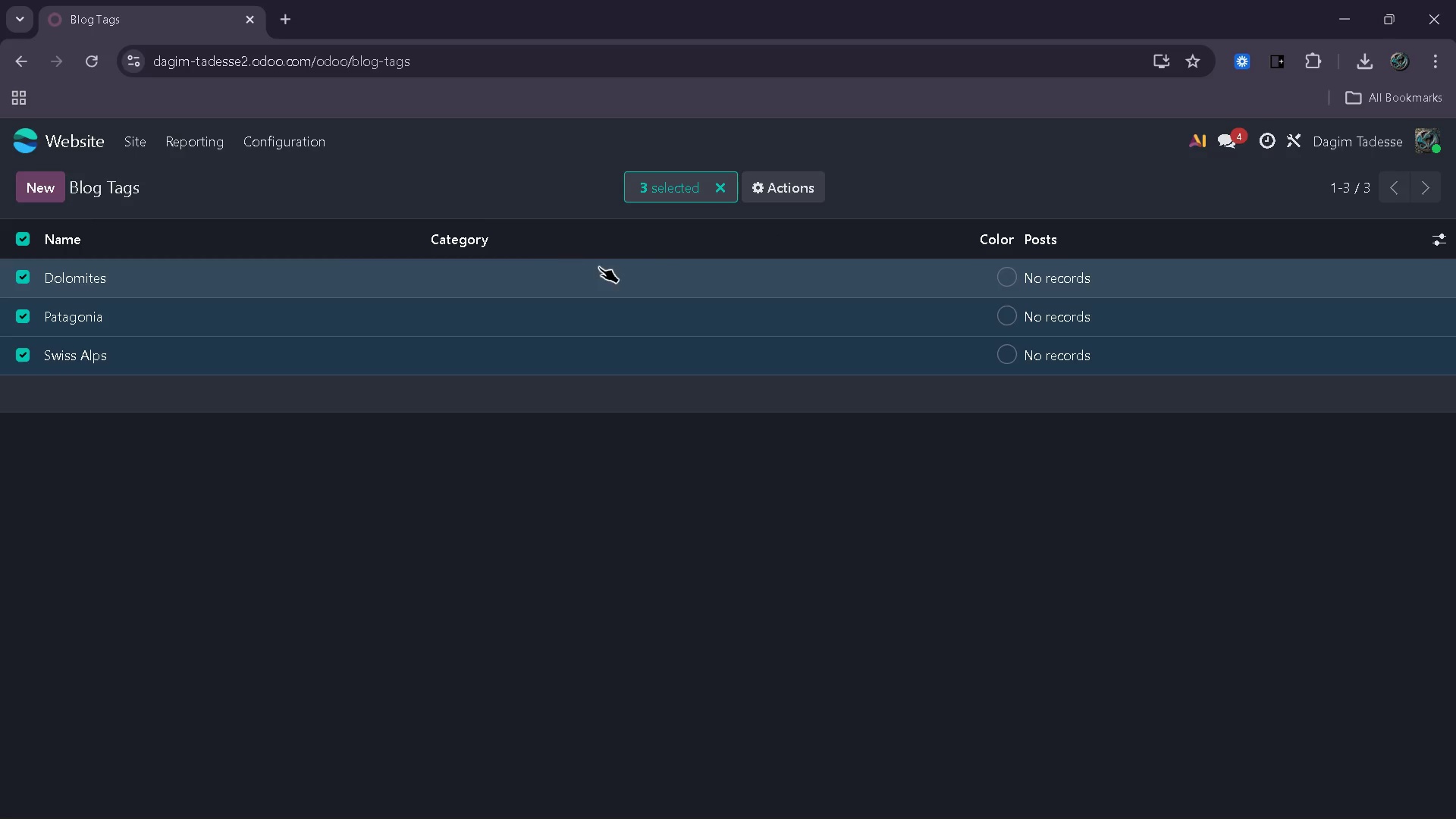 
left_click([694, 246])
 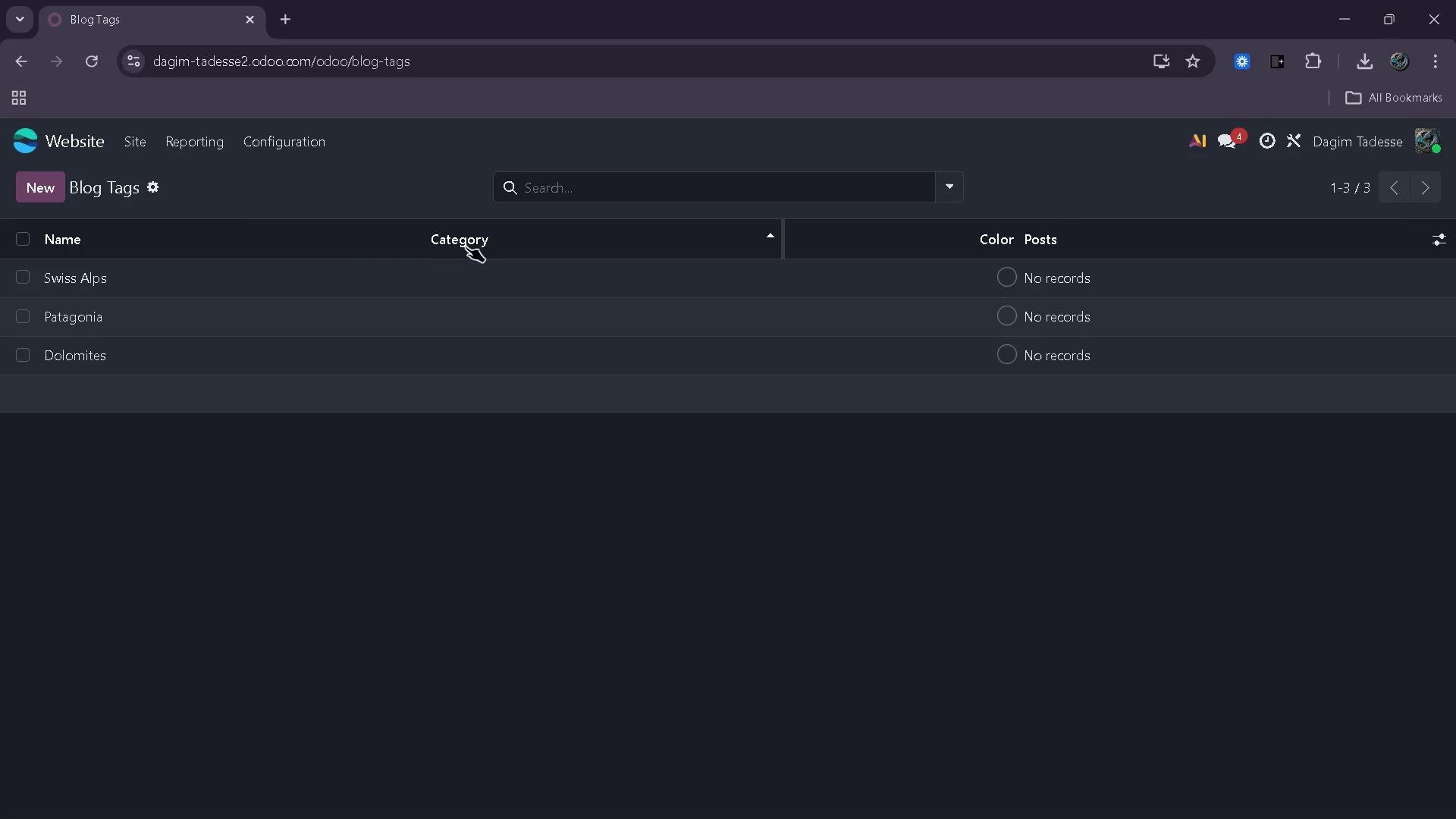 
double_click([462, 270])
 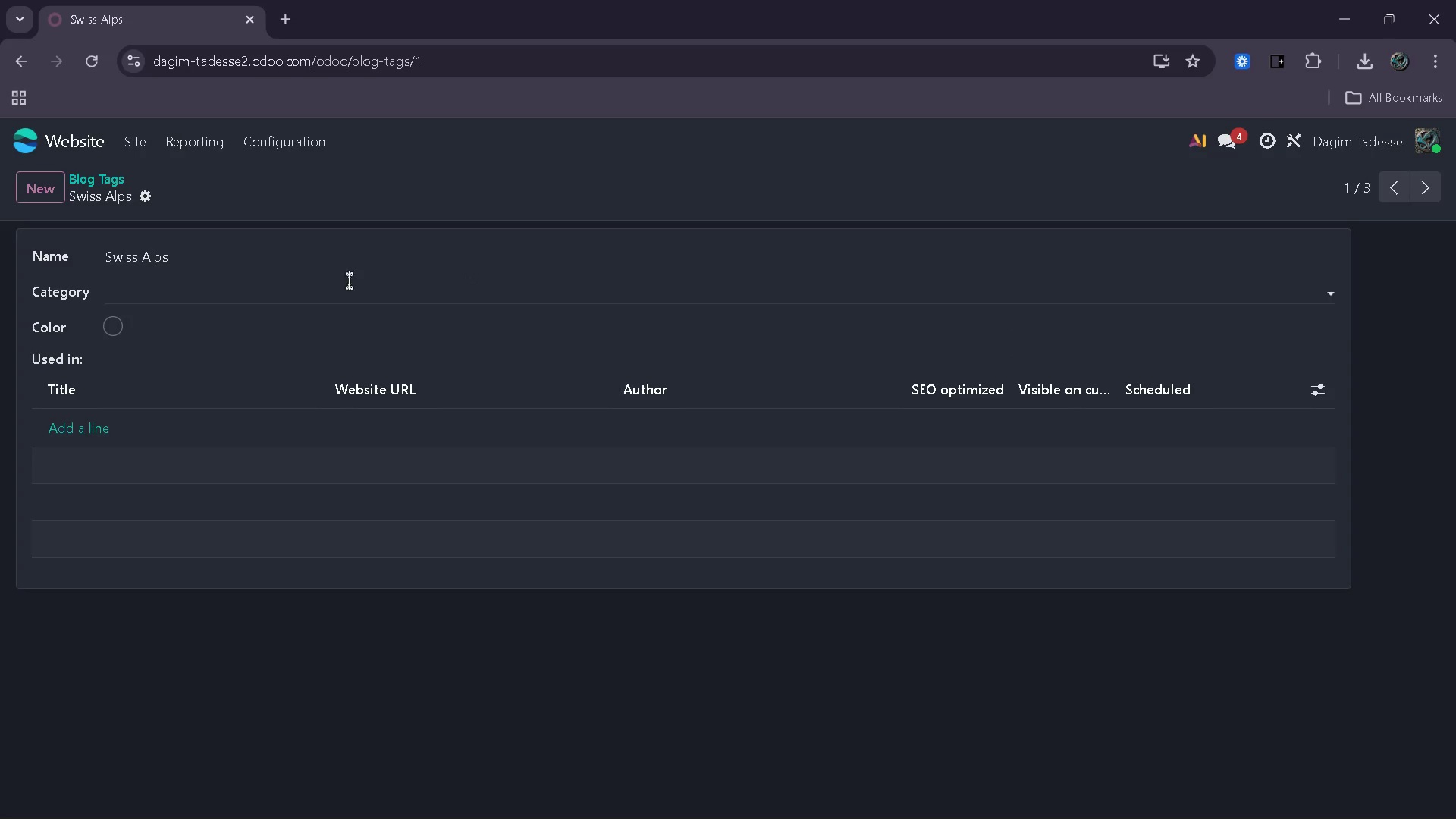 
left_click([353, 281])
 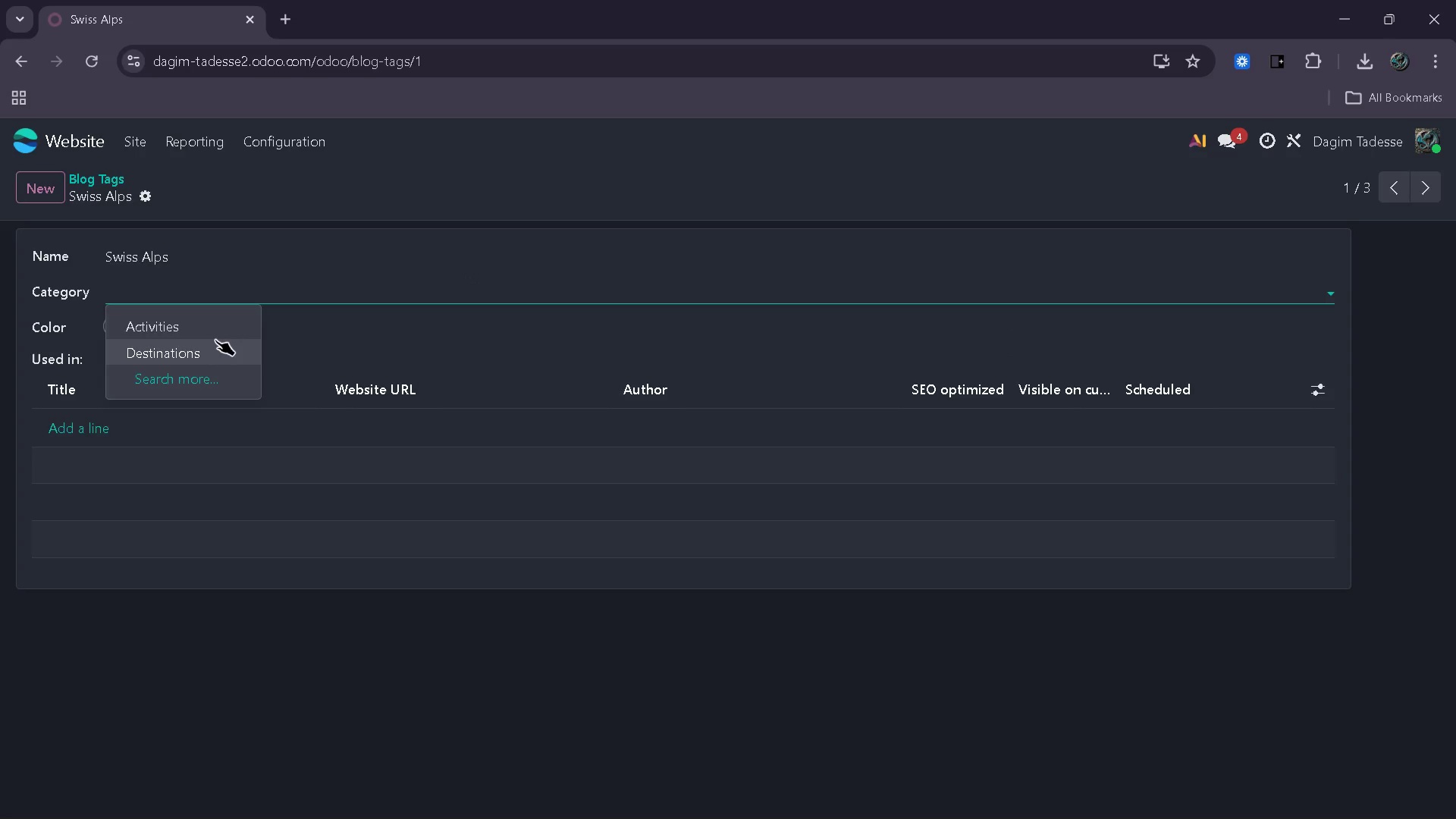 
left_click([213, 340])
 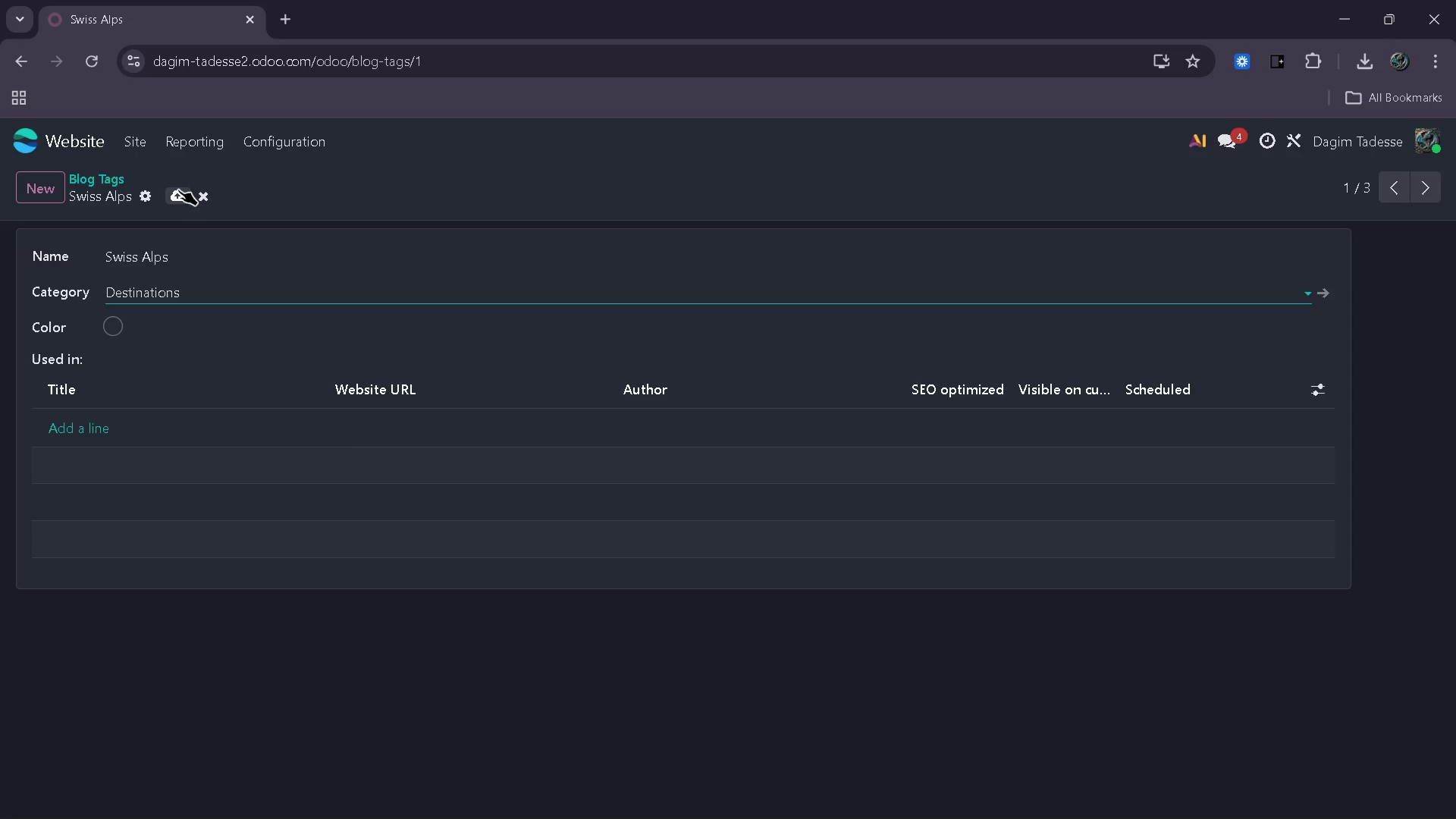 
left_click([177, 191])
 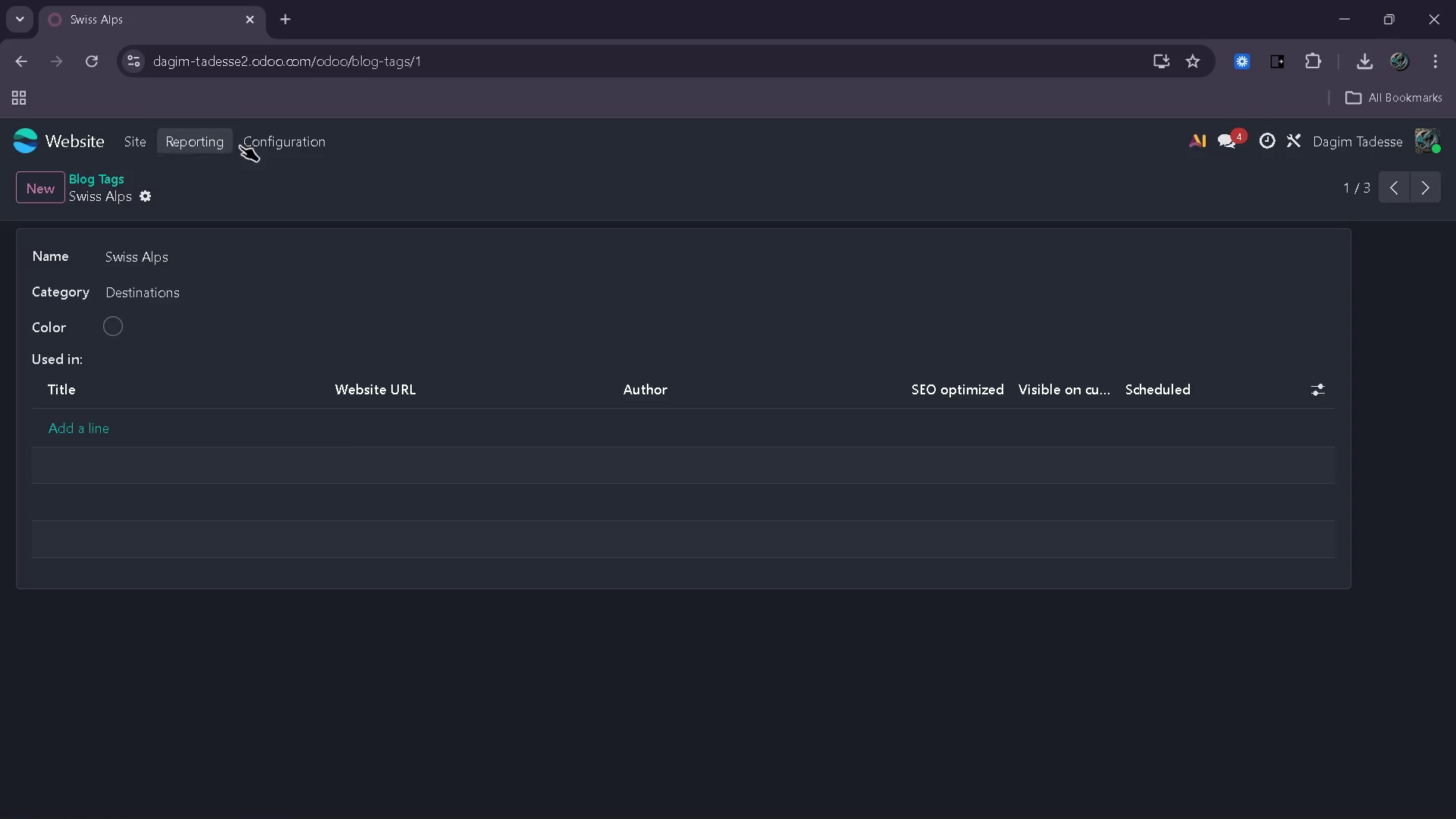 
left_click([287, 140])
 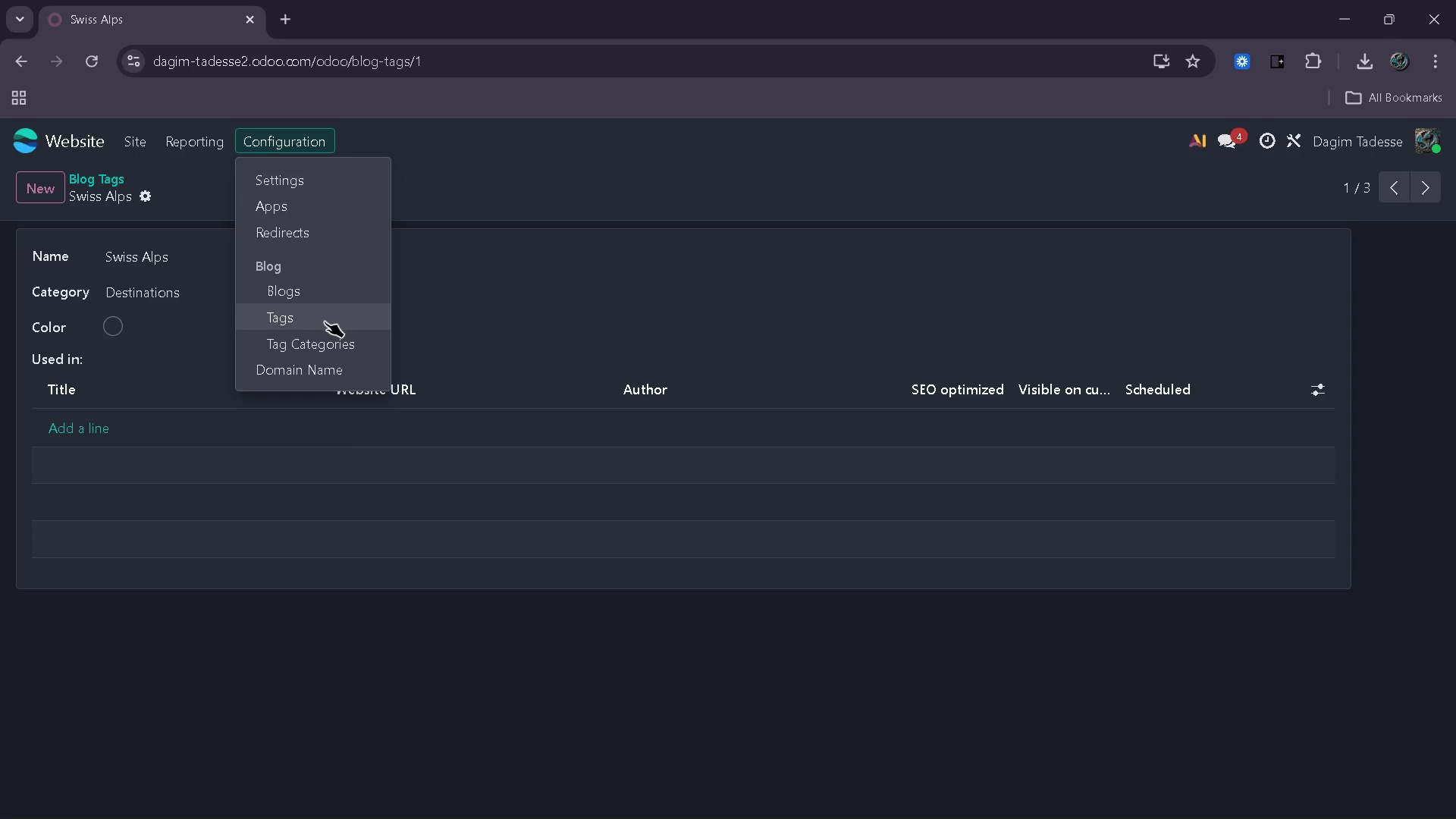 
left_click([325, 322])
 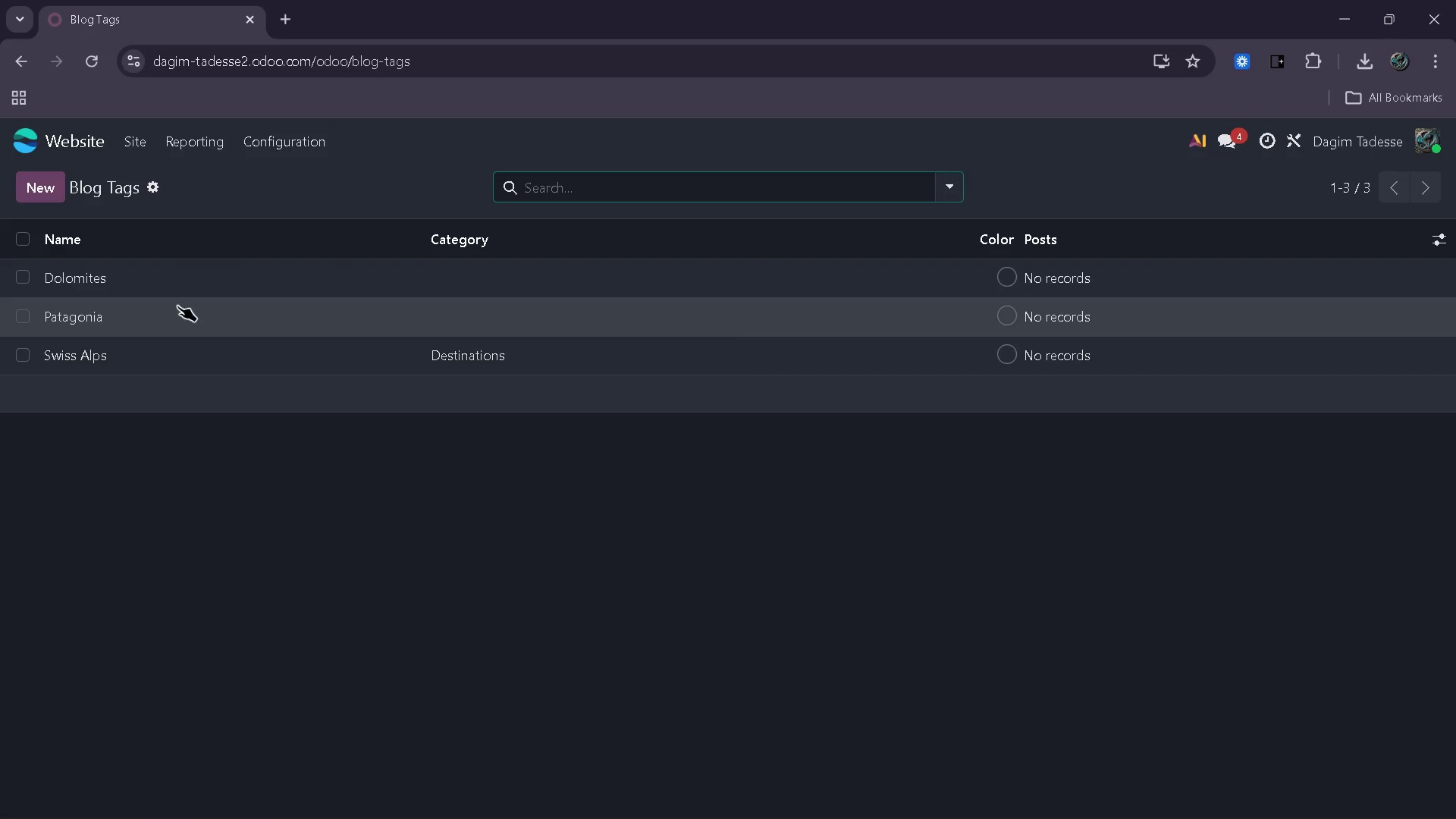 
left_click([177, 306])
 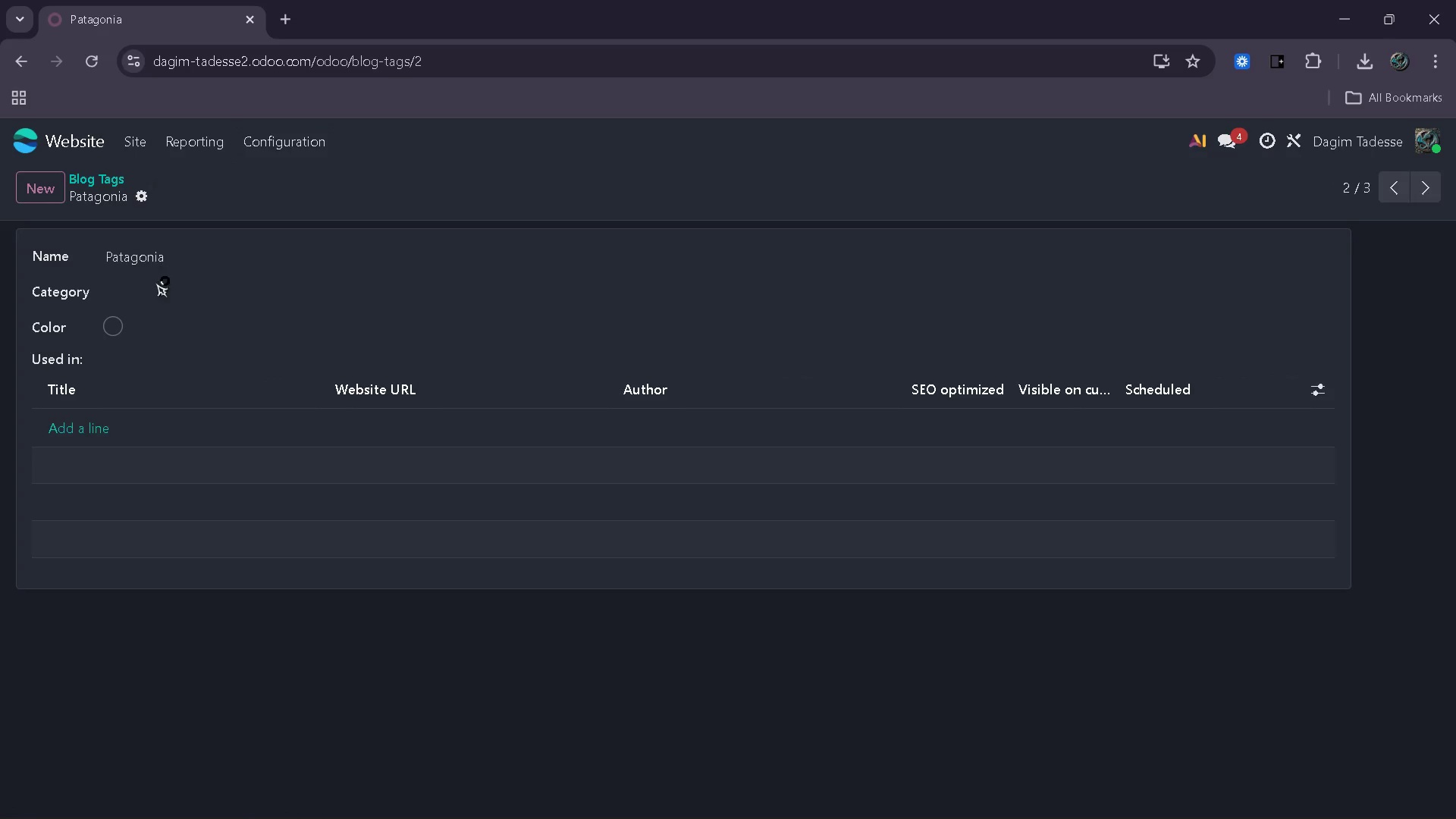 
left_click([178, 301])
 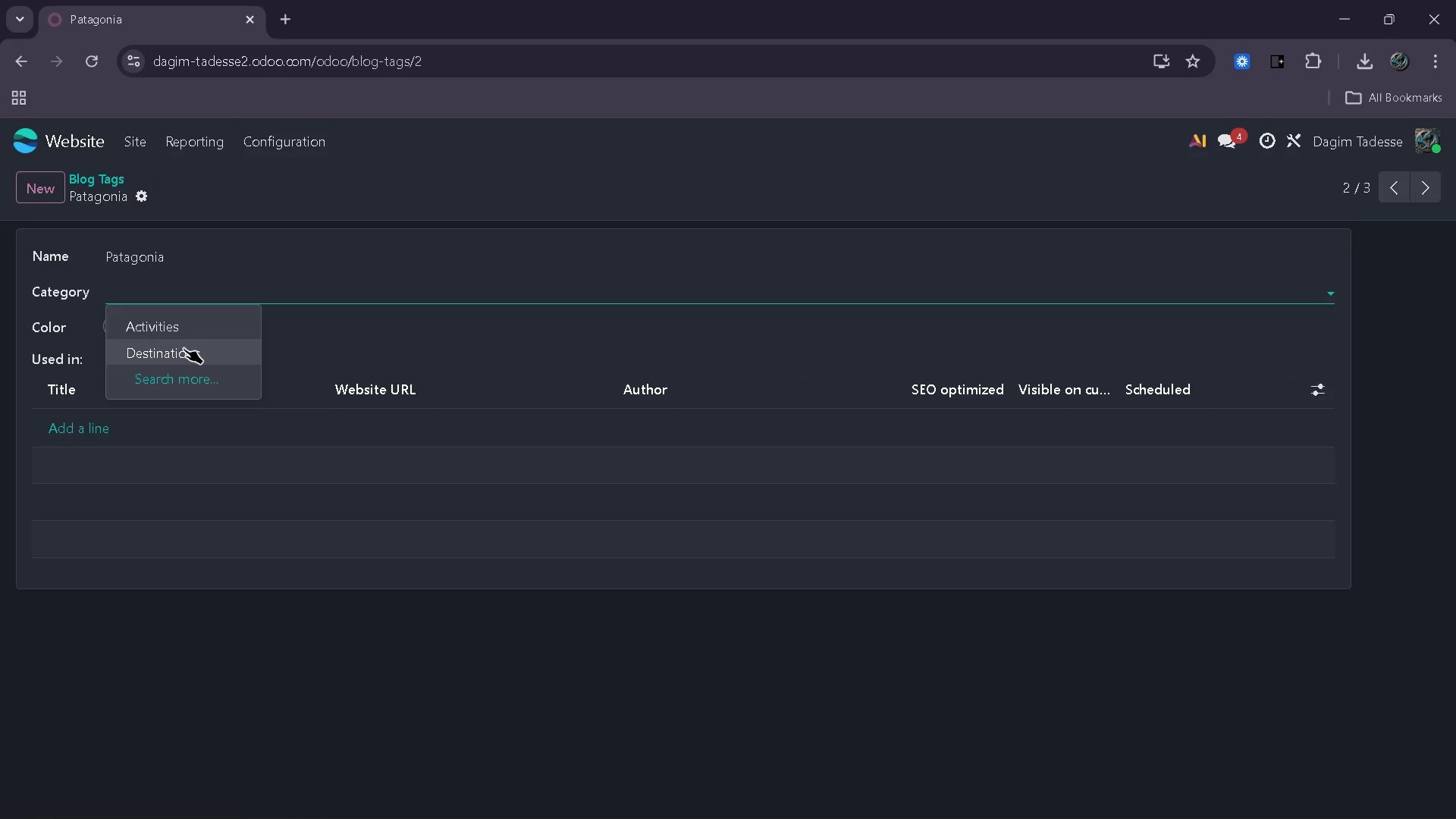 
left_click([184, 349])
 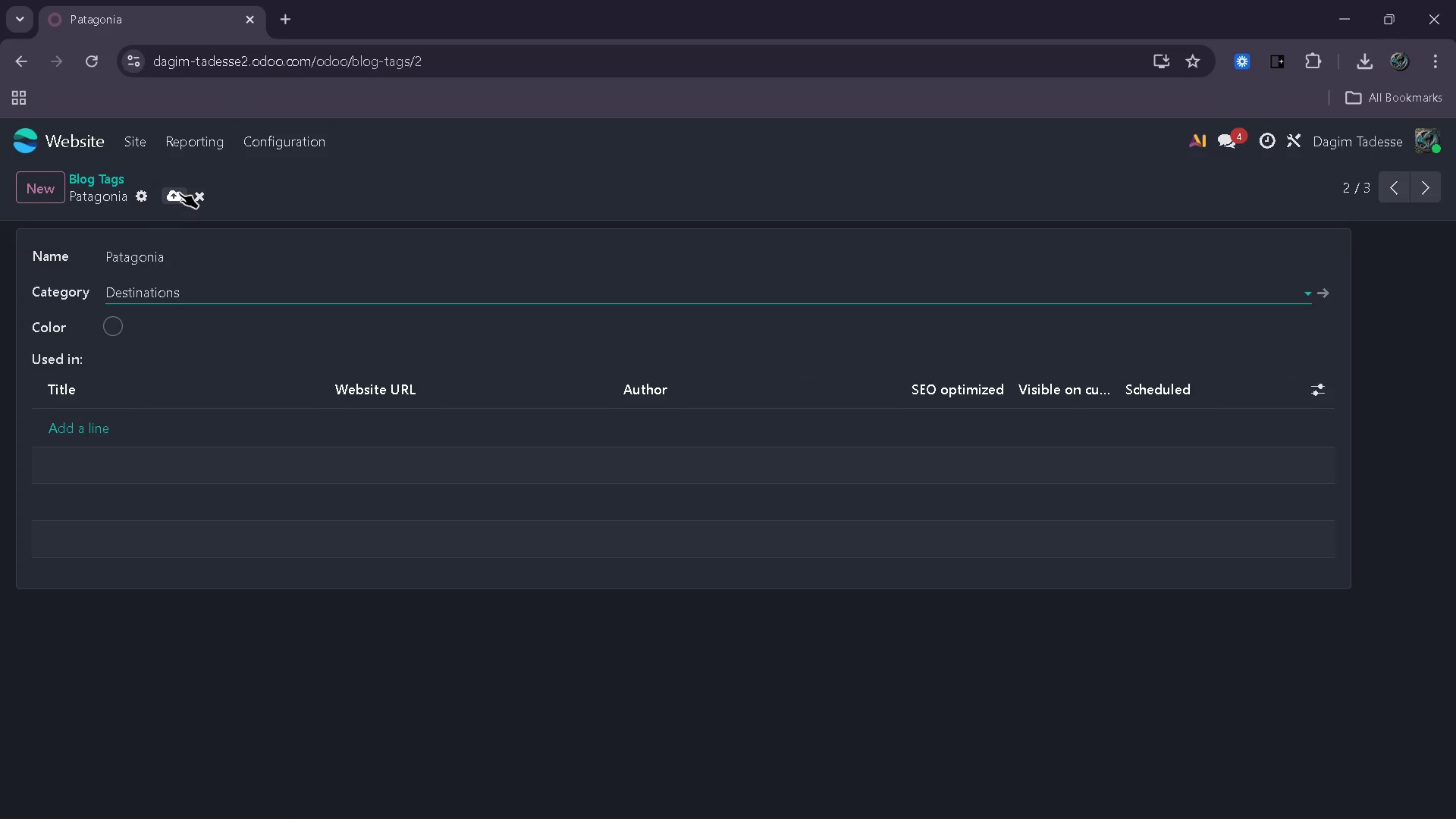 
left_click([179, 193])
 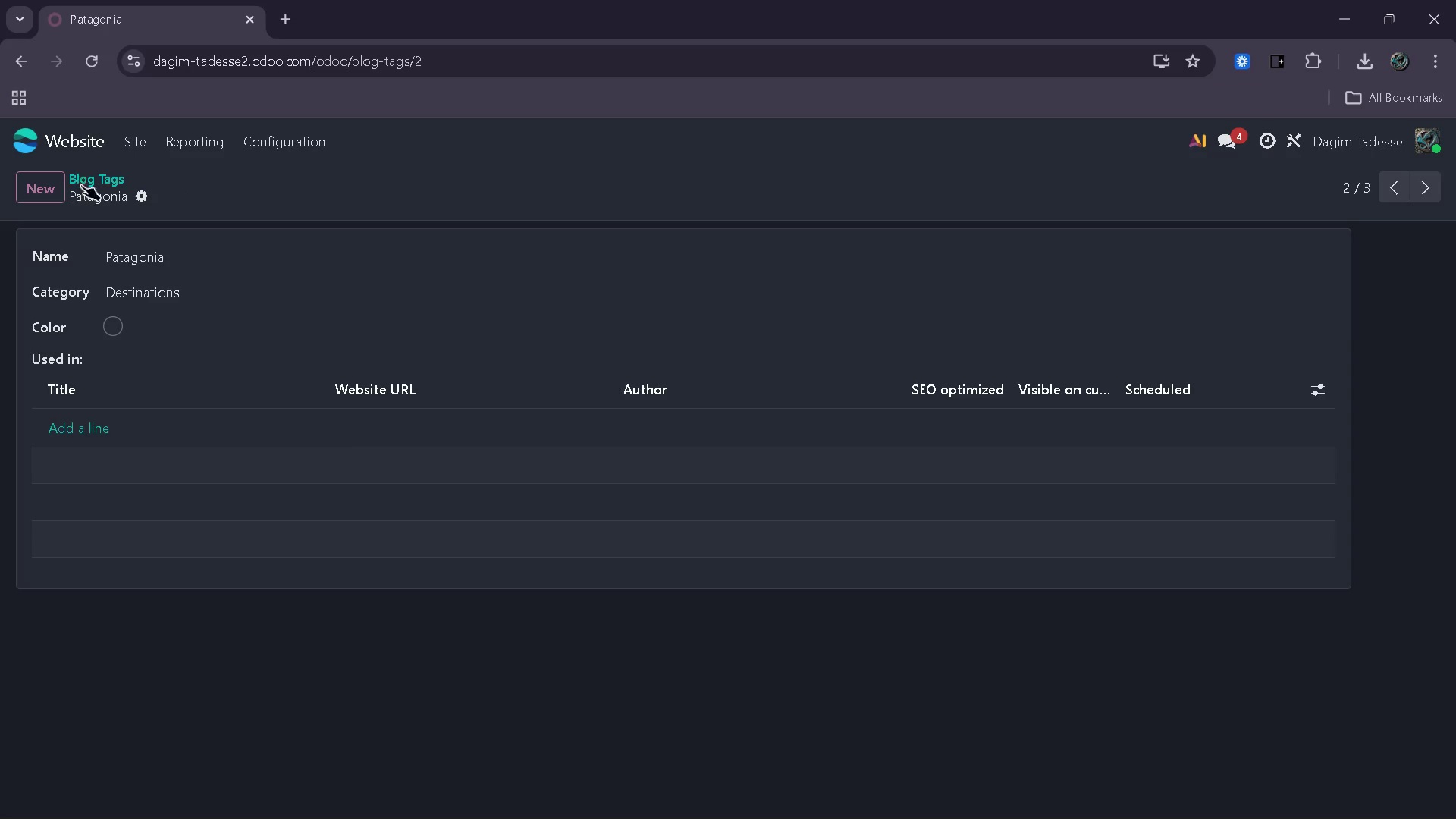 
left_click([265, 152])
 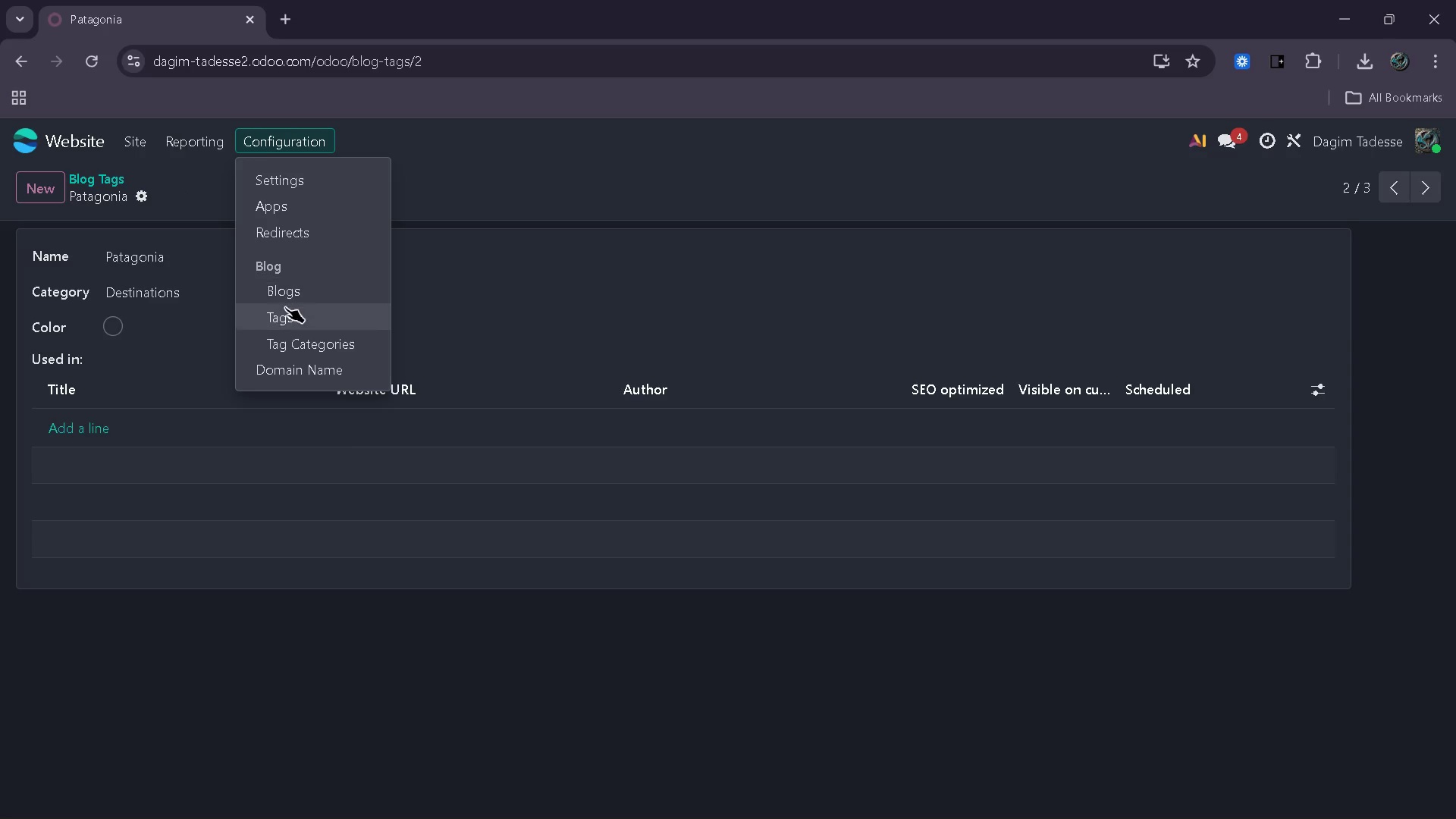 
left_click([285, 308])
 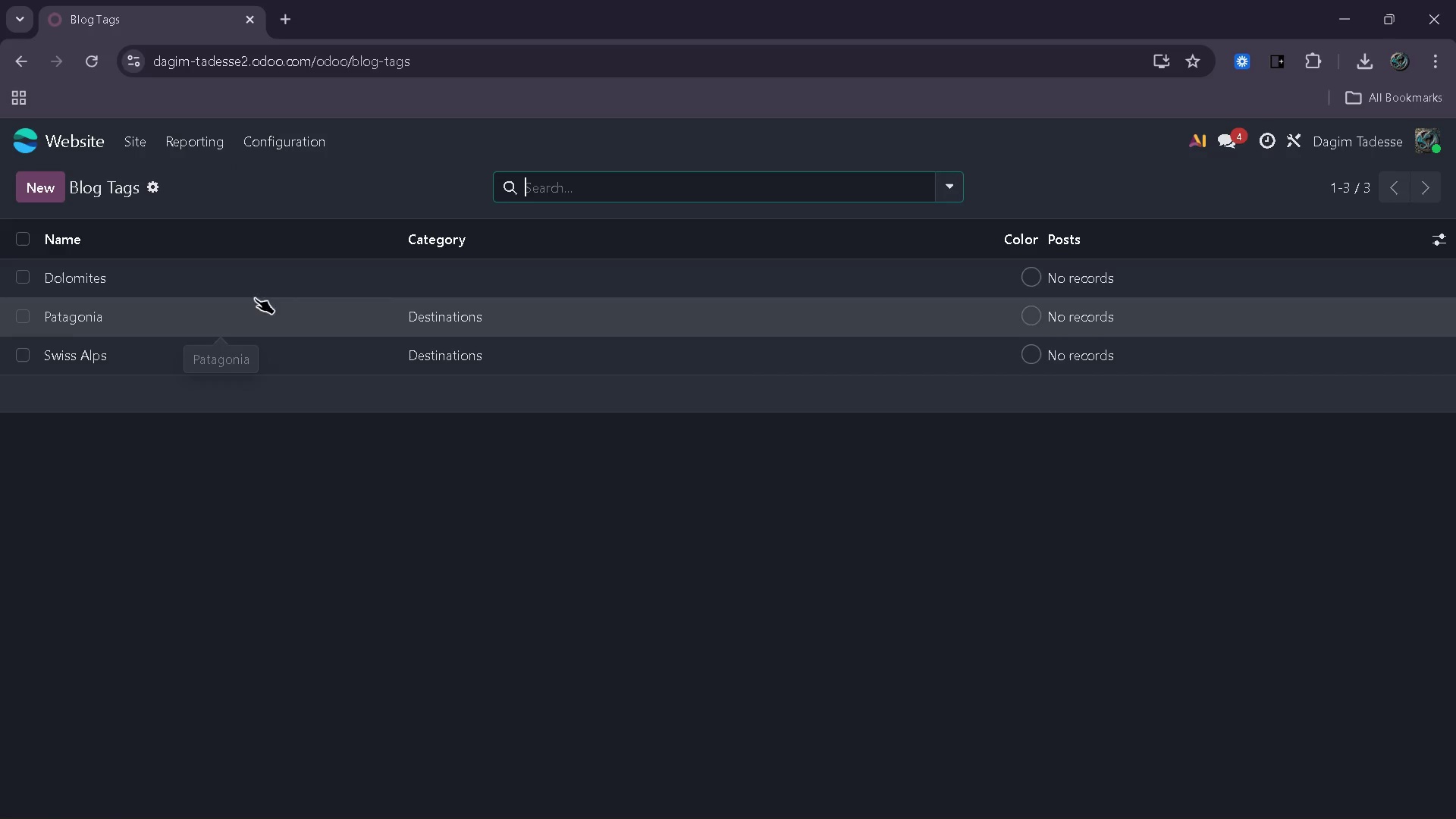 
left_click([267, 277])
 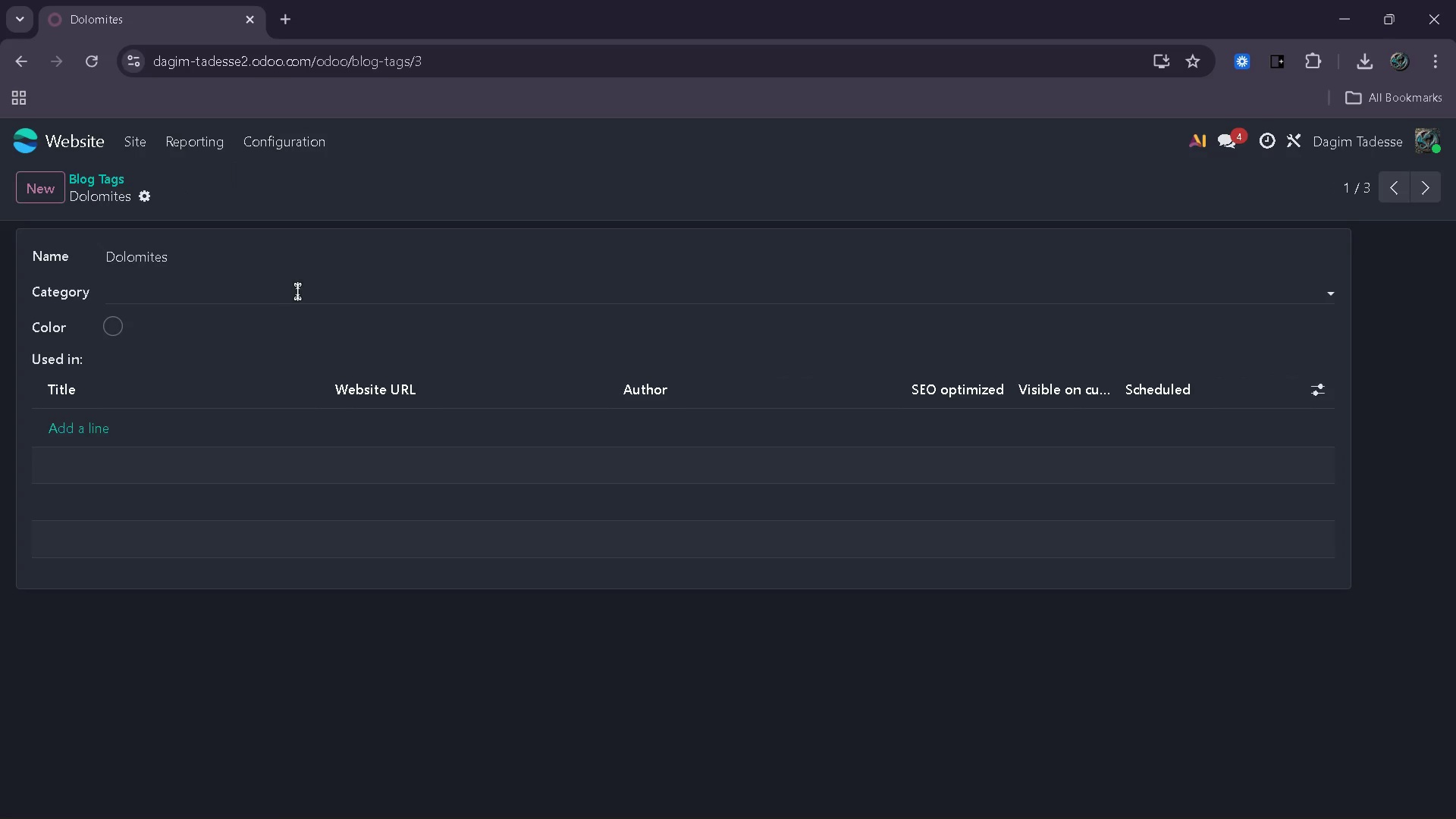 
left_click([300, 290])
 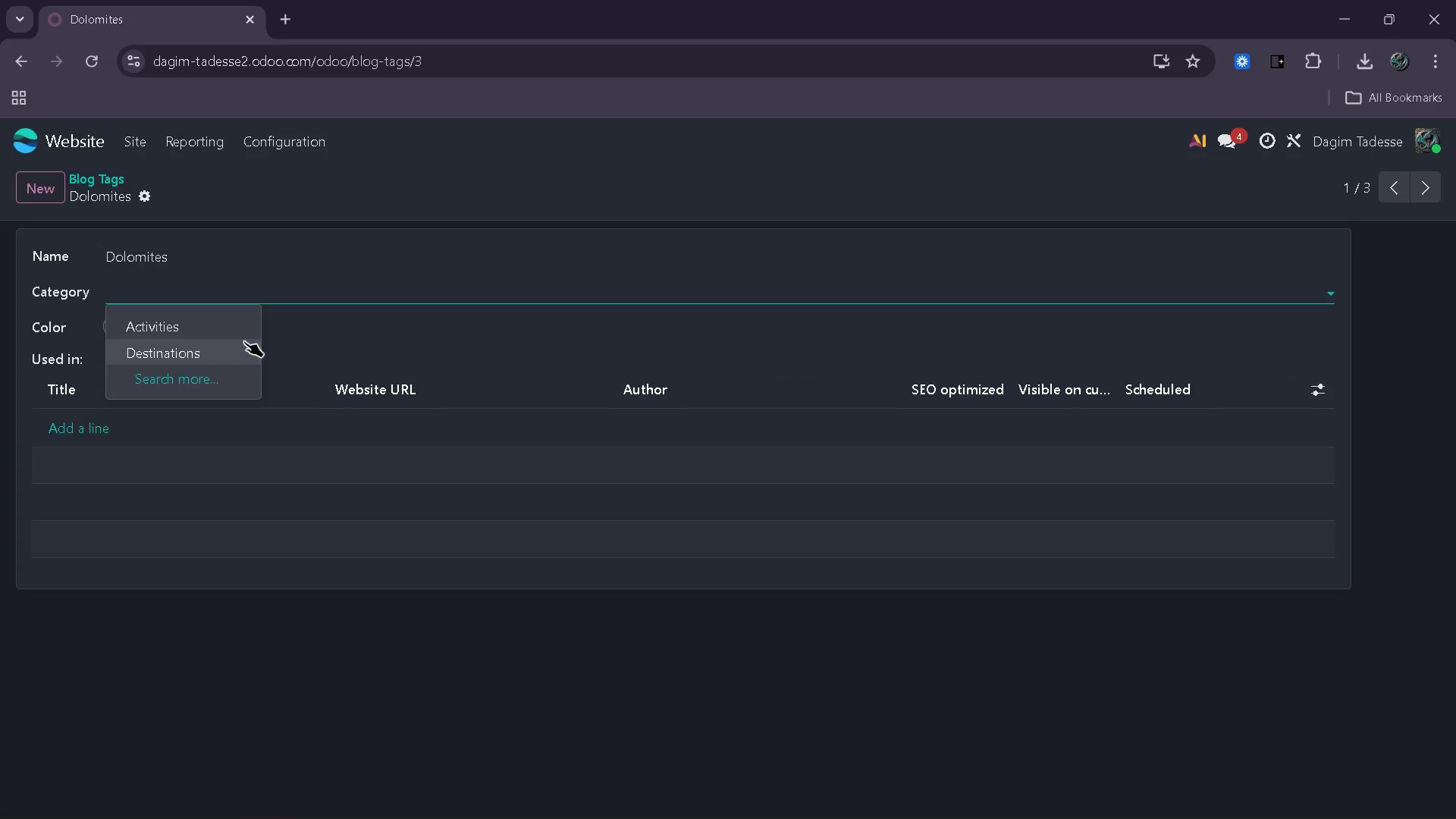 
left_click([229, 341])
 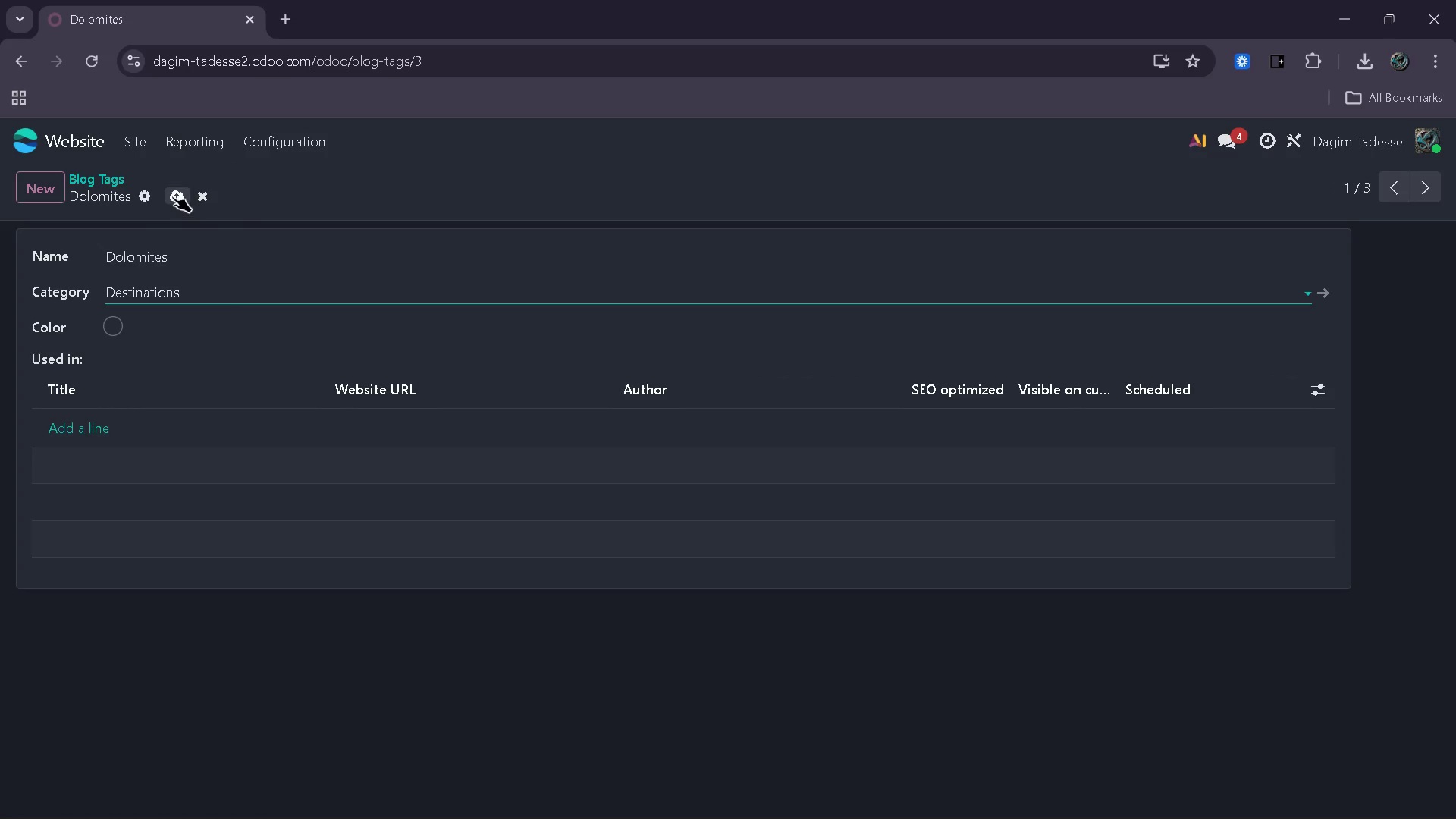 
left_click([171, 195])
 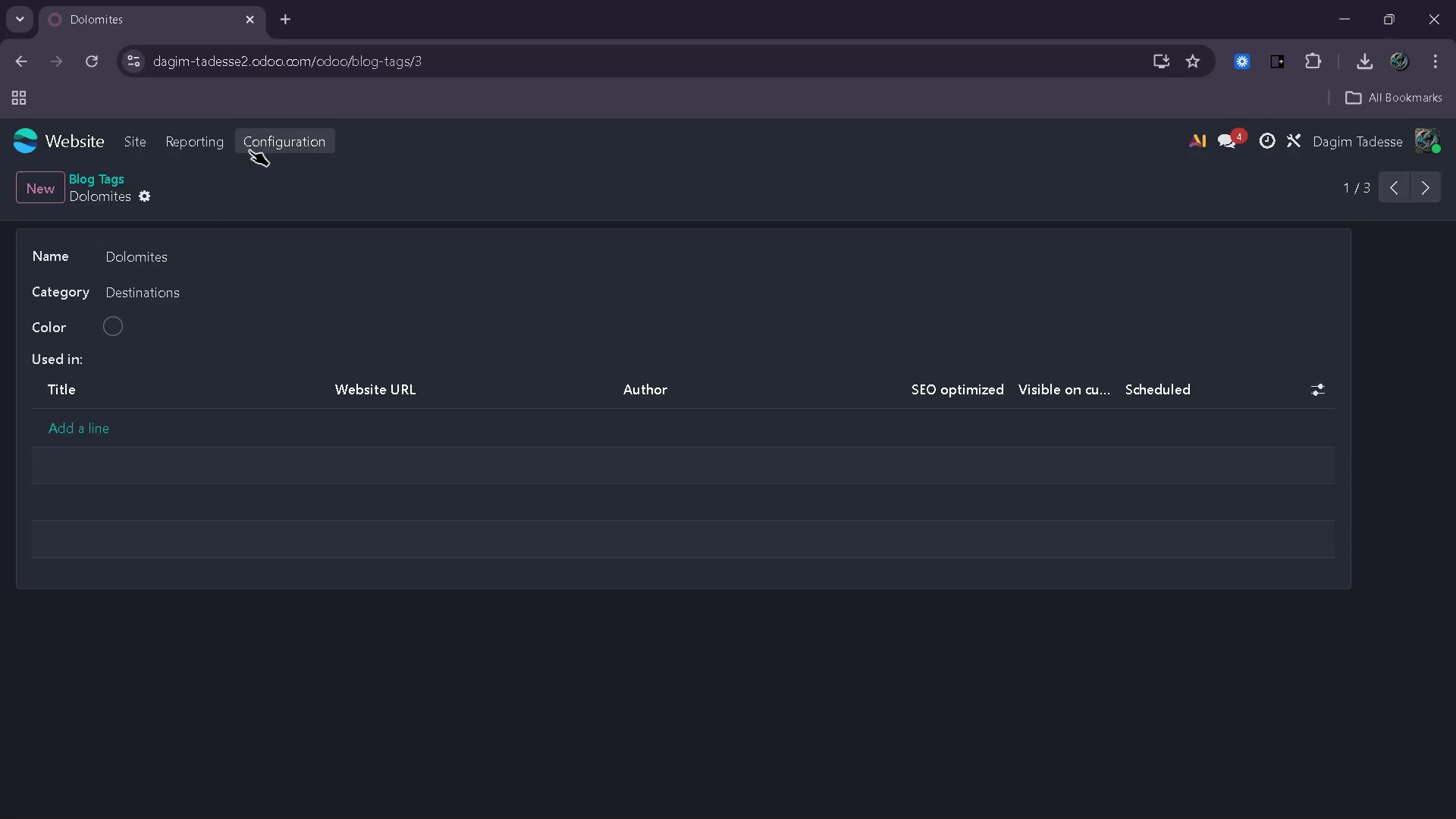 
left_click([257, 147])
 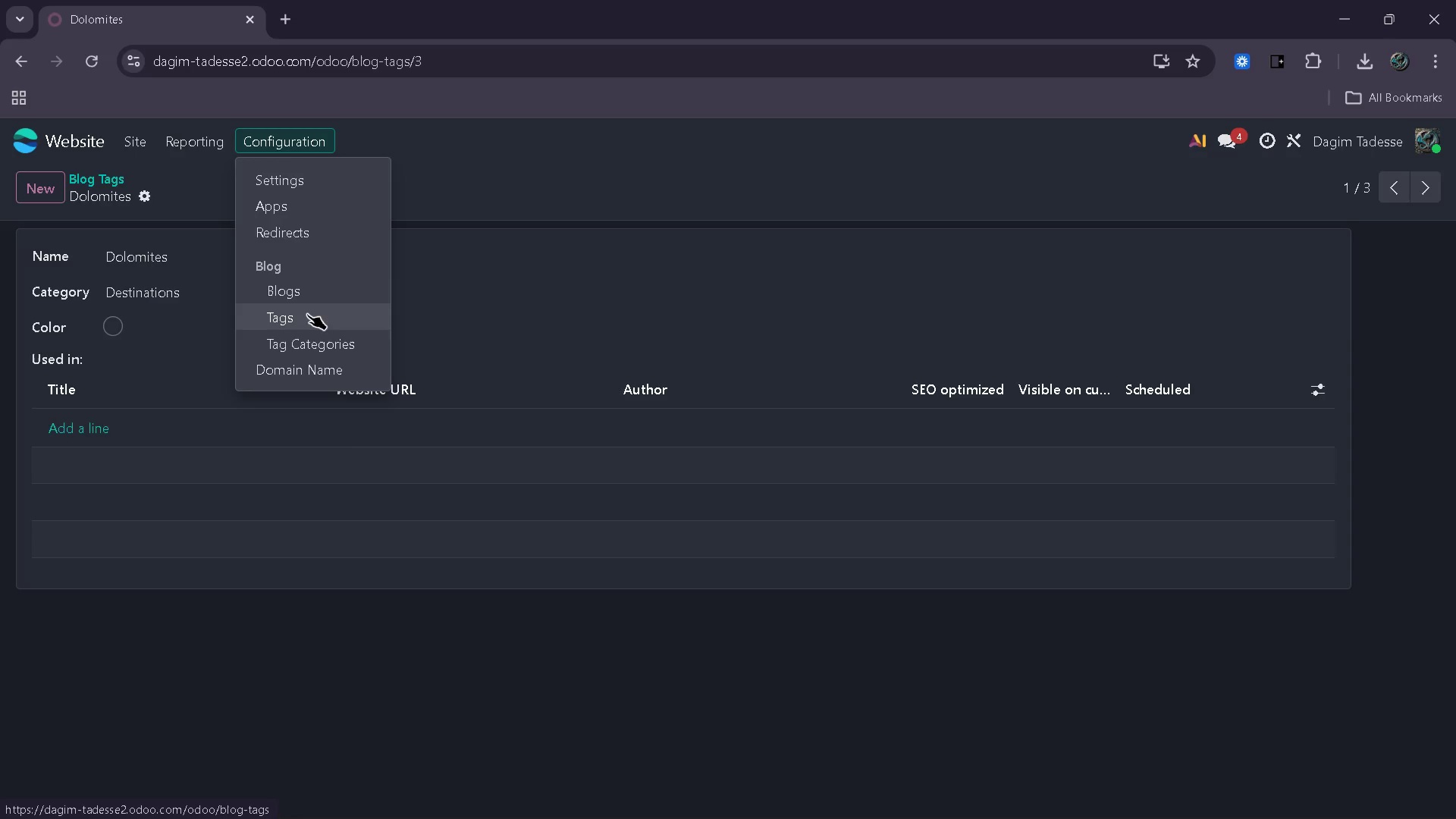 
left_click([309, 313])
 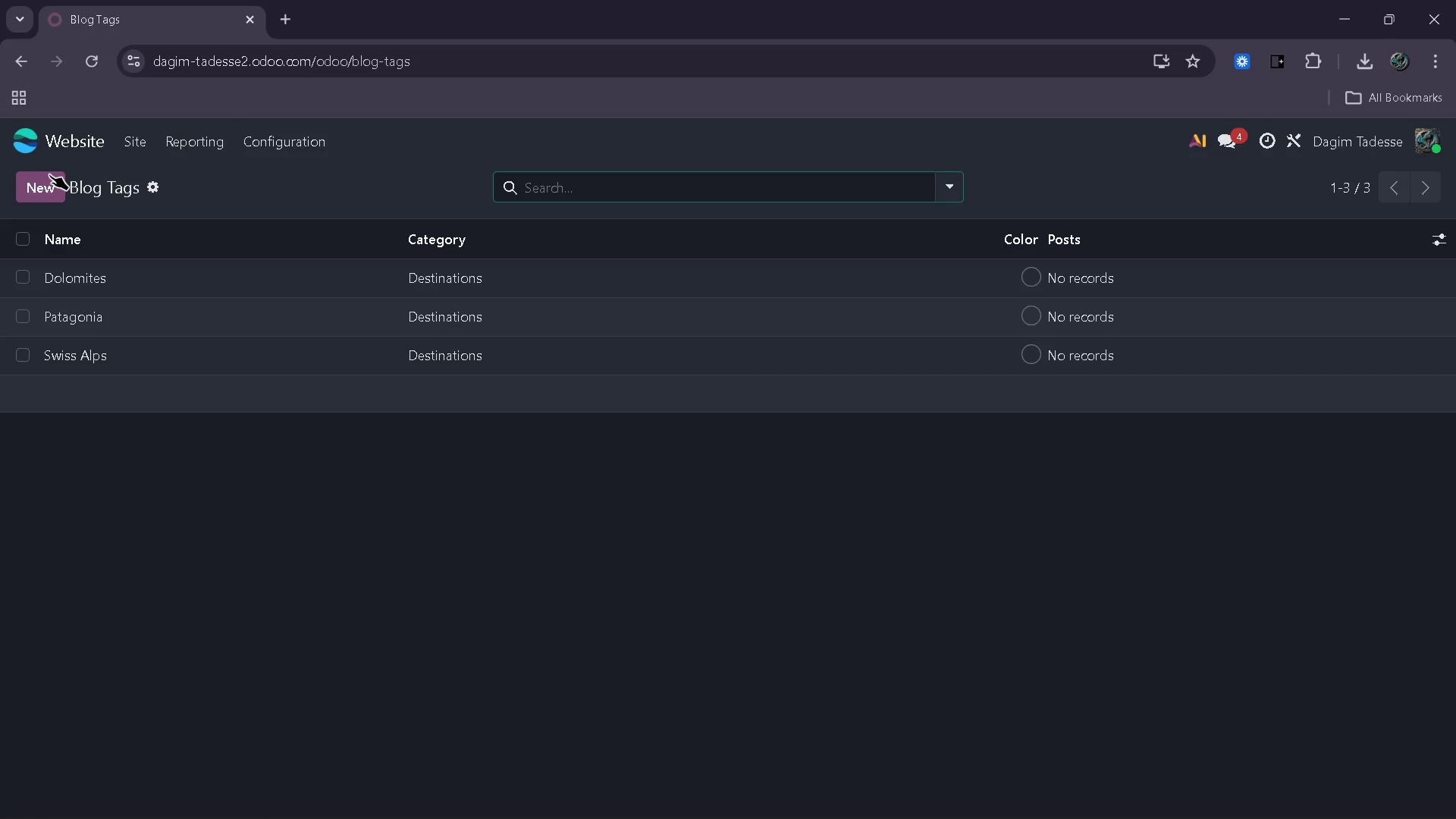 
left_click([49, 174])
 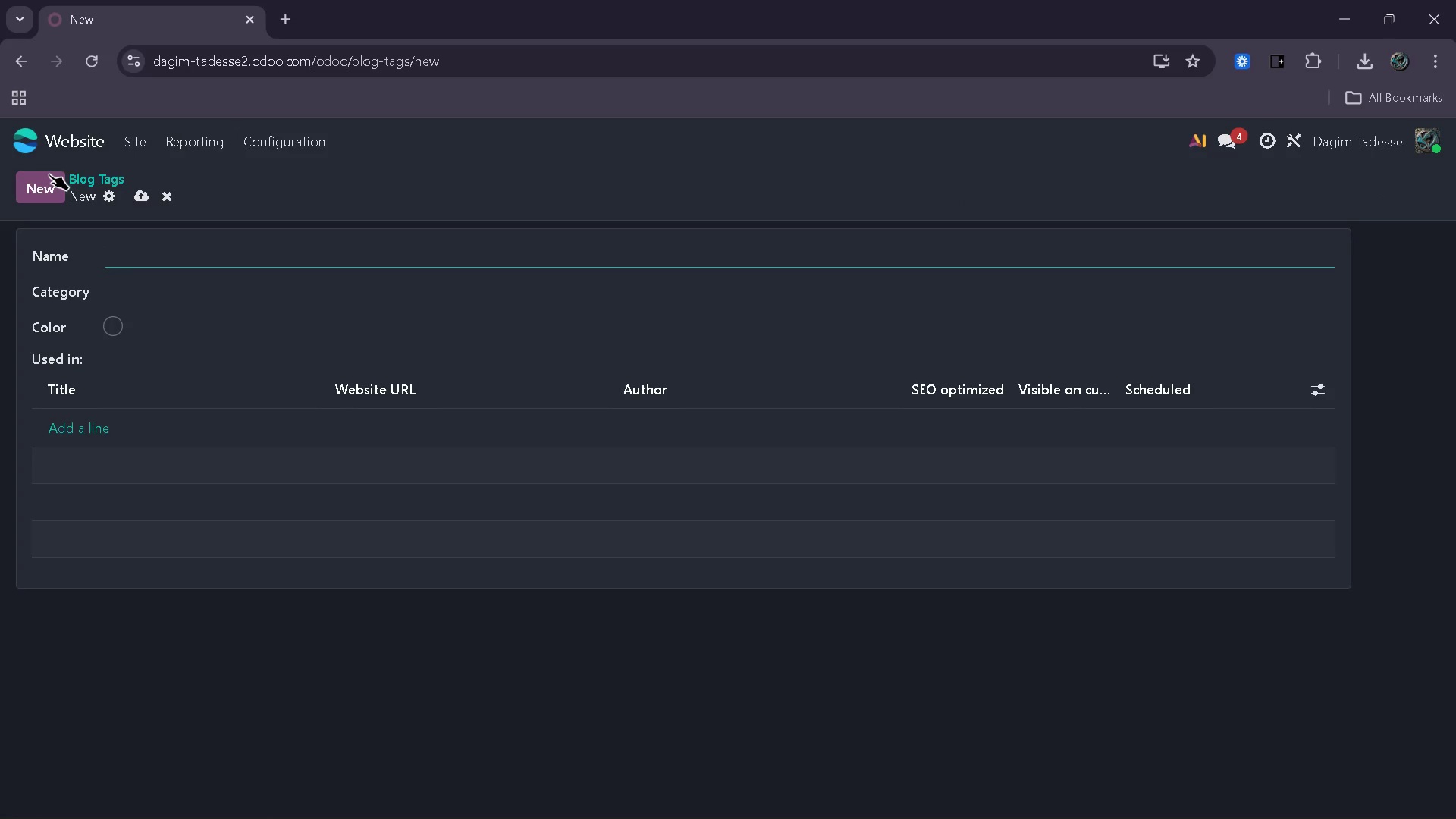 
type(High)
 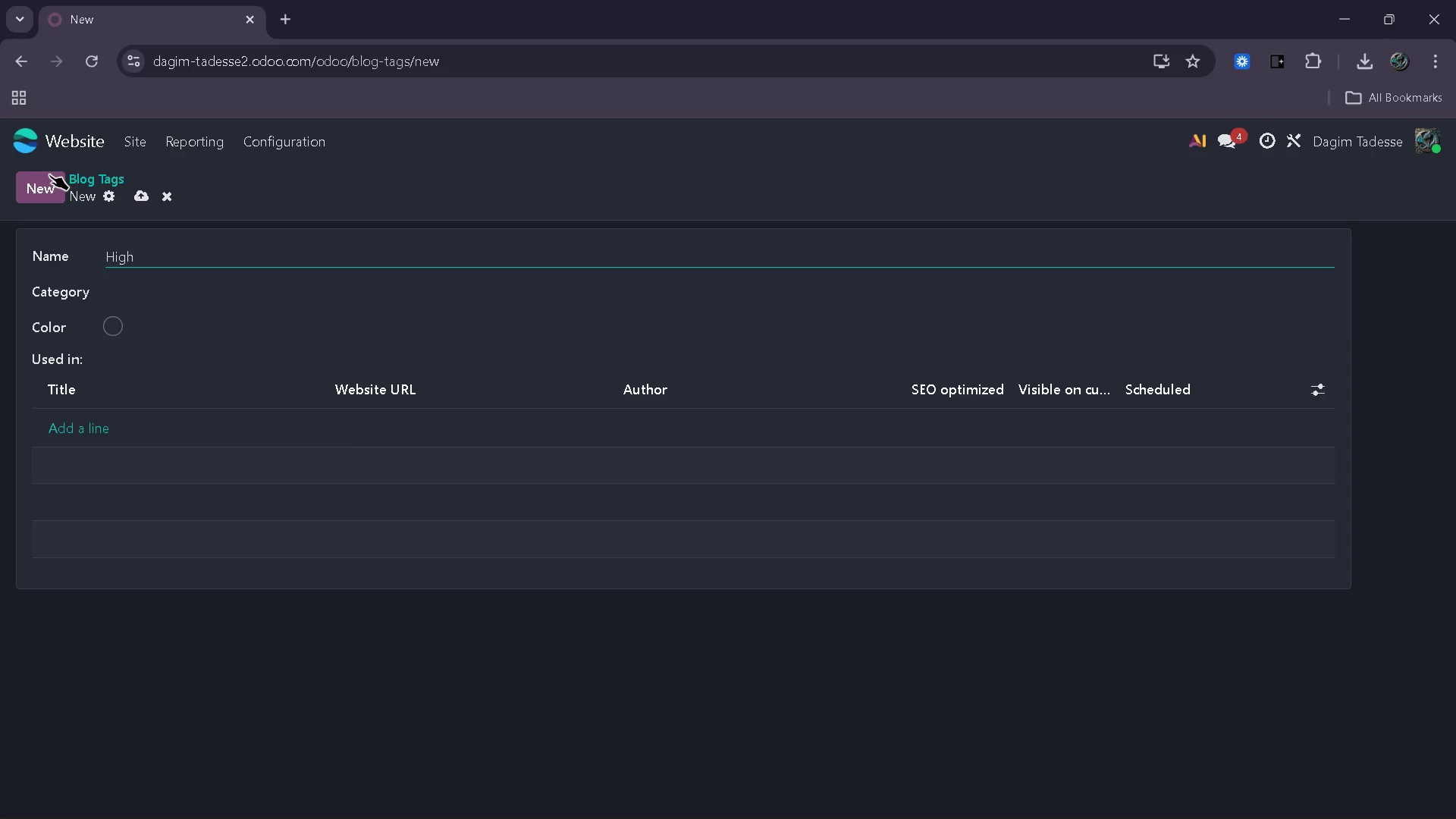 
type(-Altitude Trekking)
 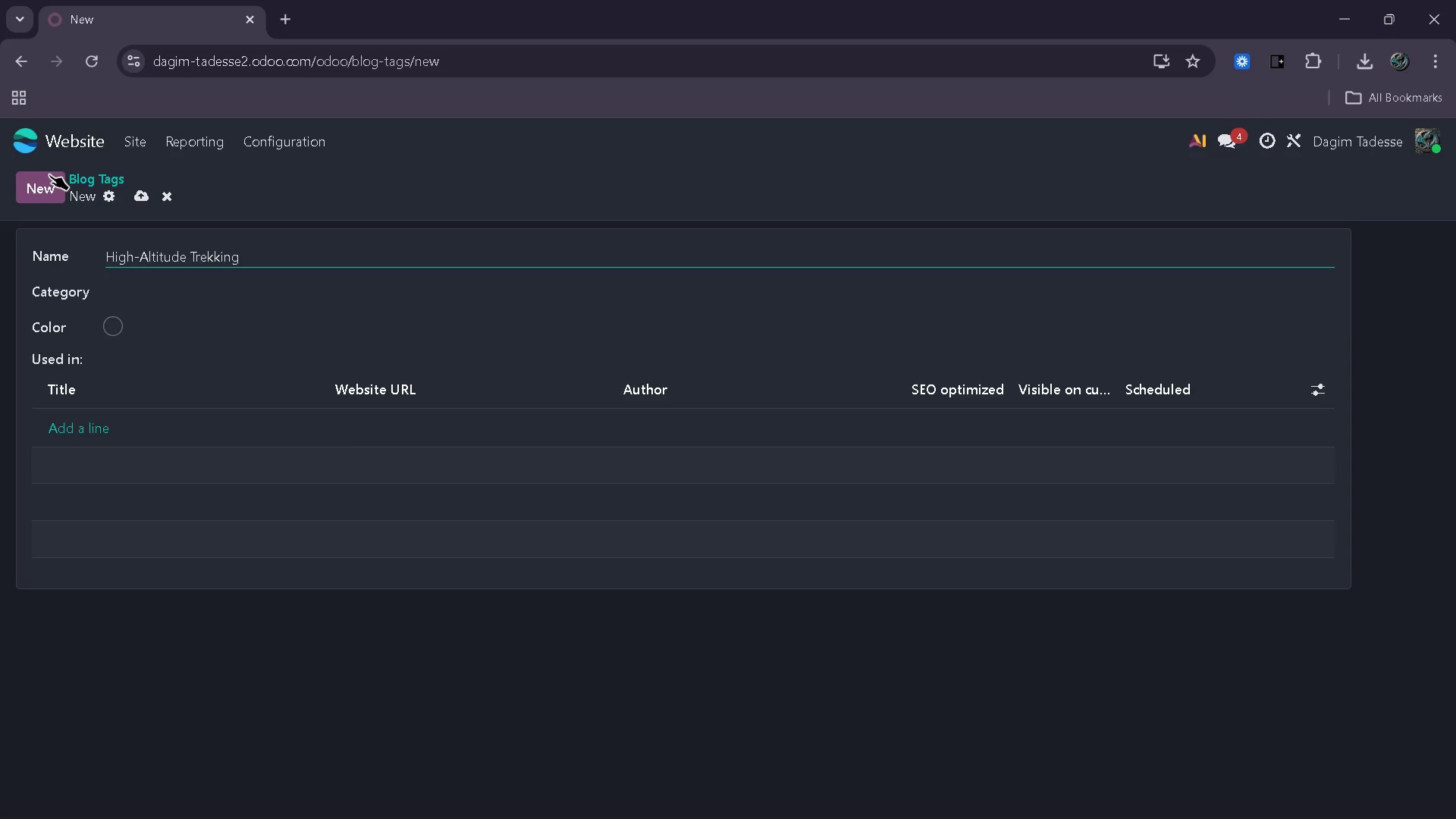 
left_click([154, 290])
 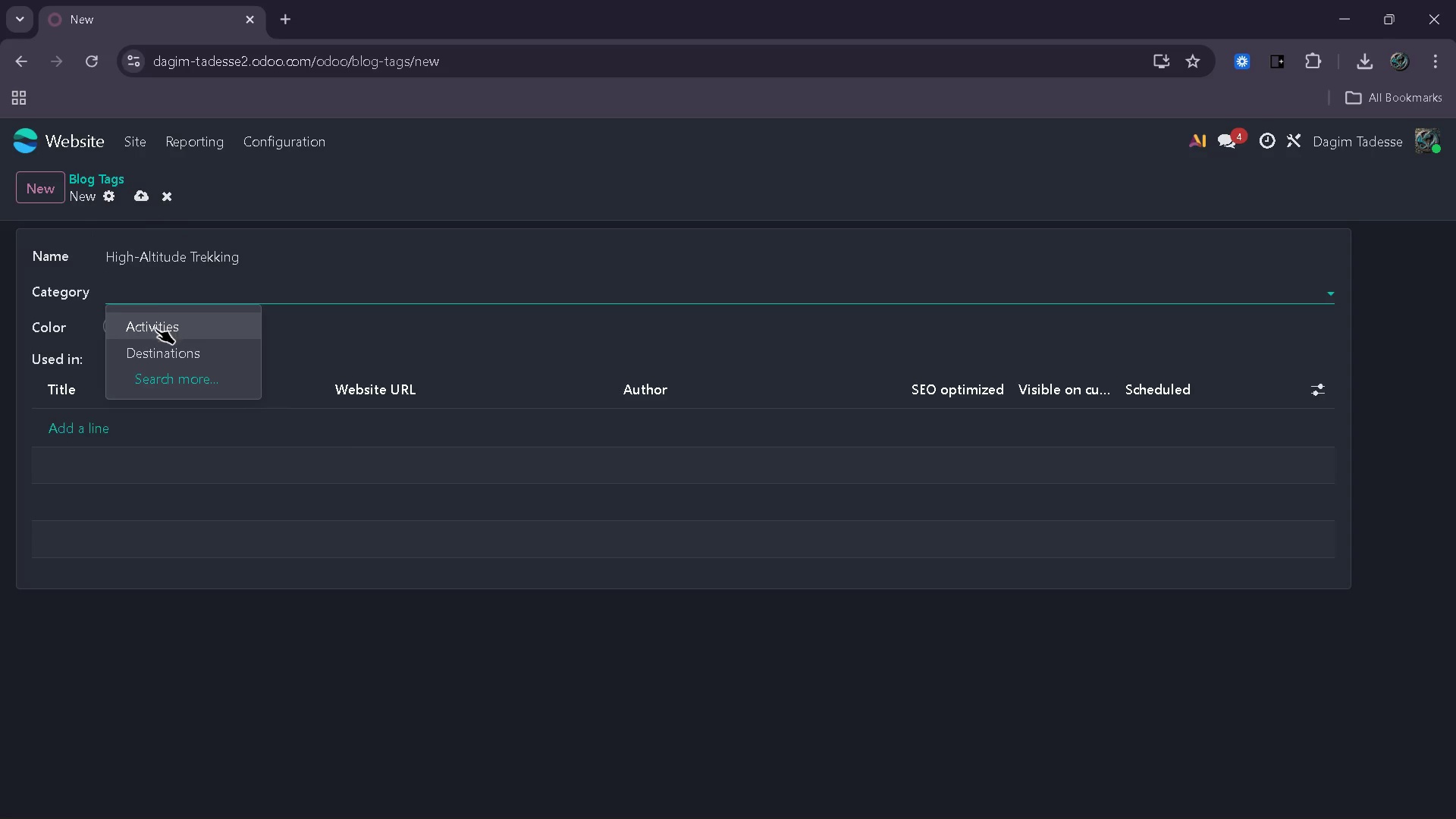 
left_click([155, 329])
 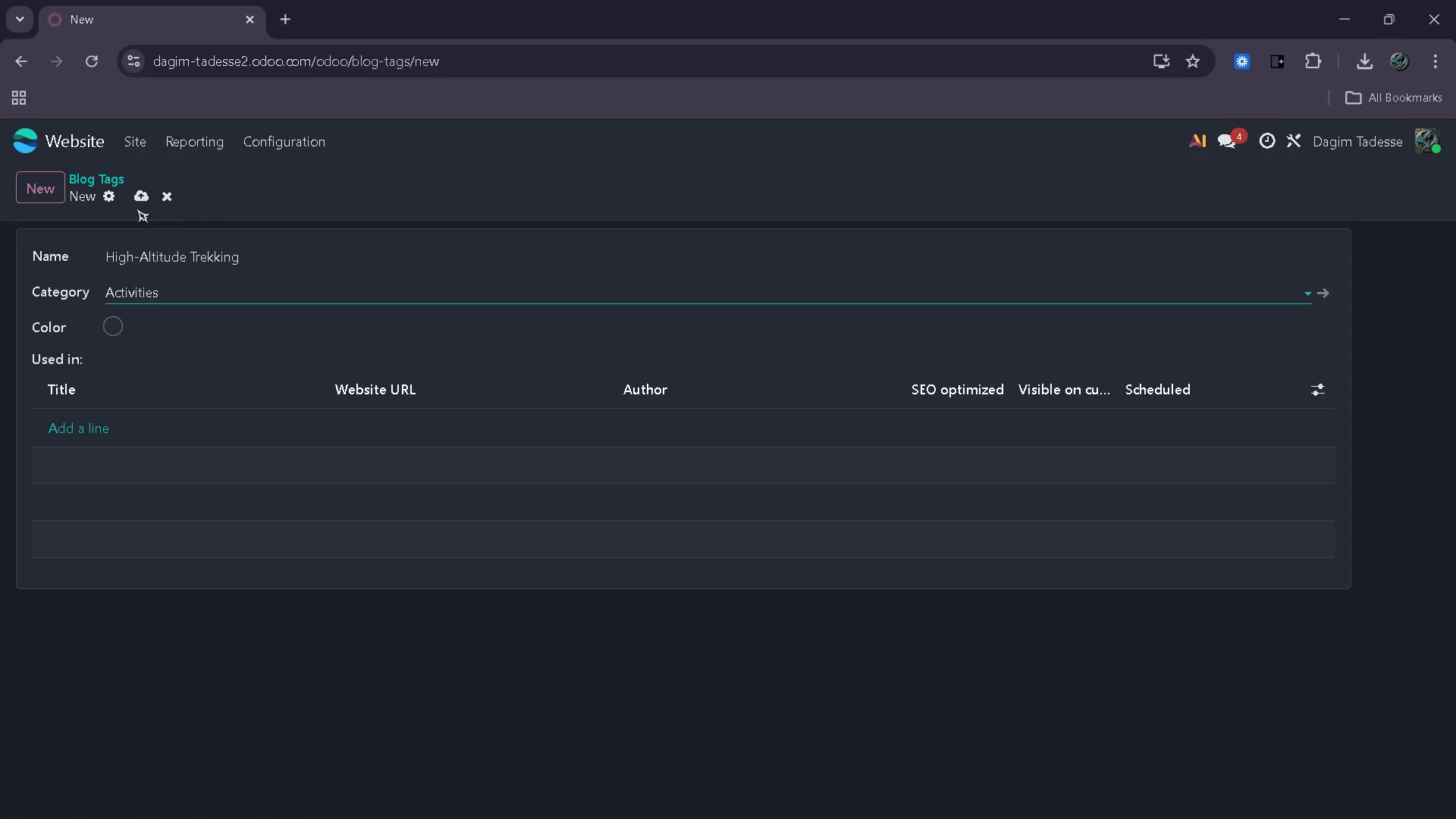 
left_click([138, 198])
 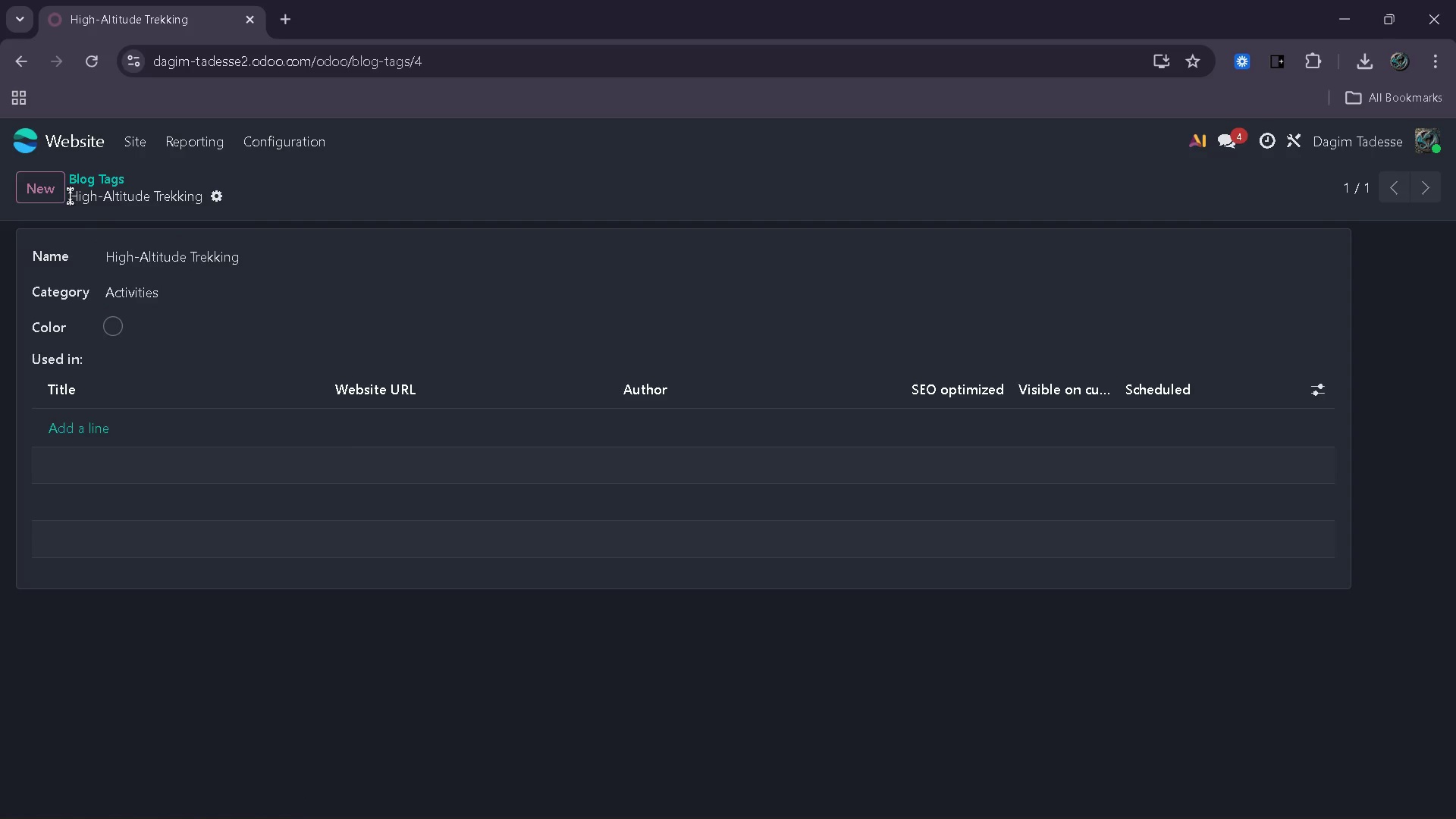 
left_click([57, 190])
 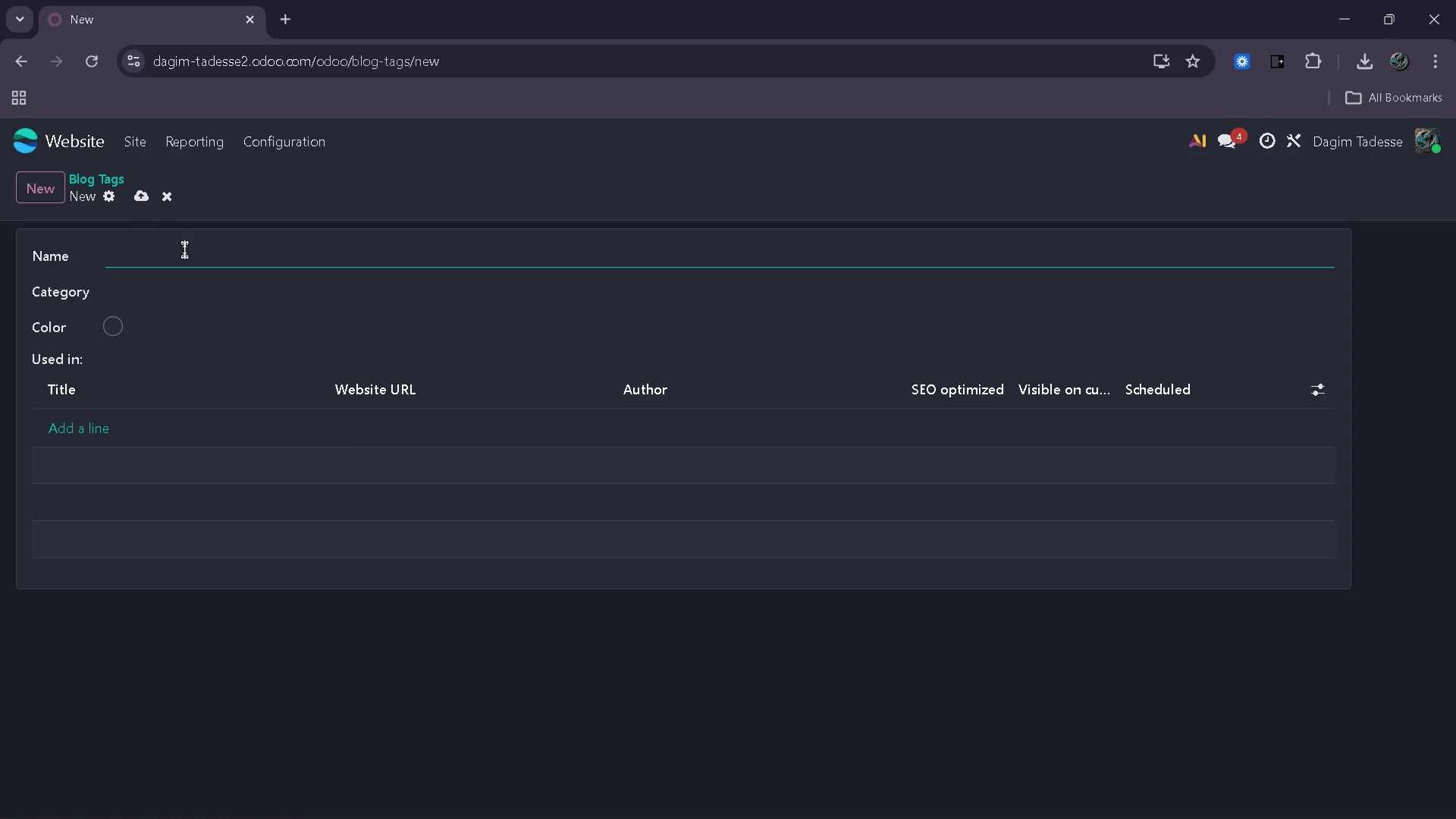 
type(Eco=)
key(Backspace)
type(-Luxury Glamping)
 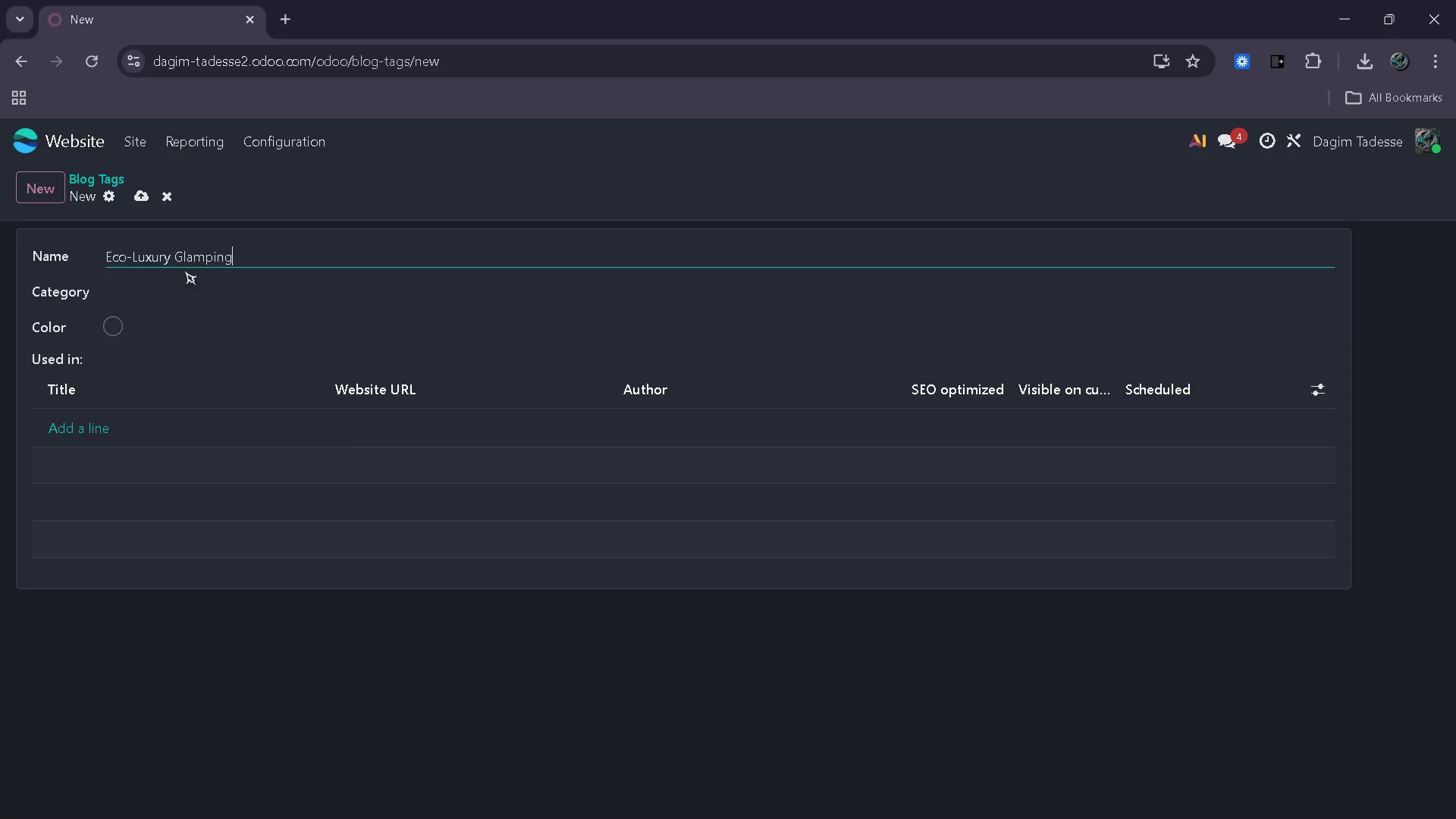 
left_click([185, 285])
 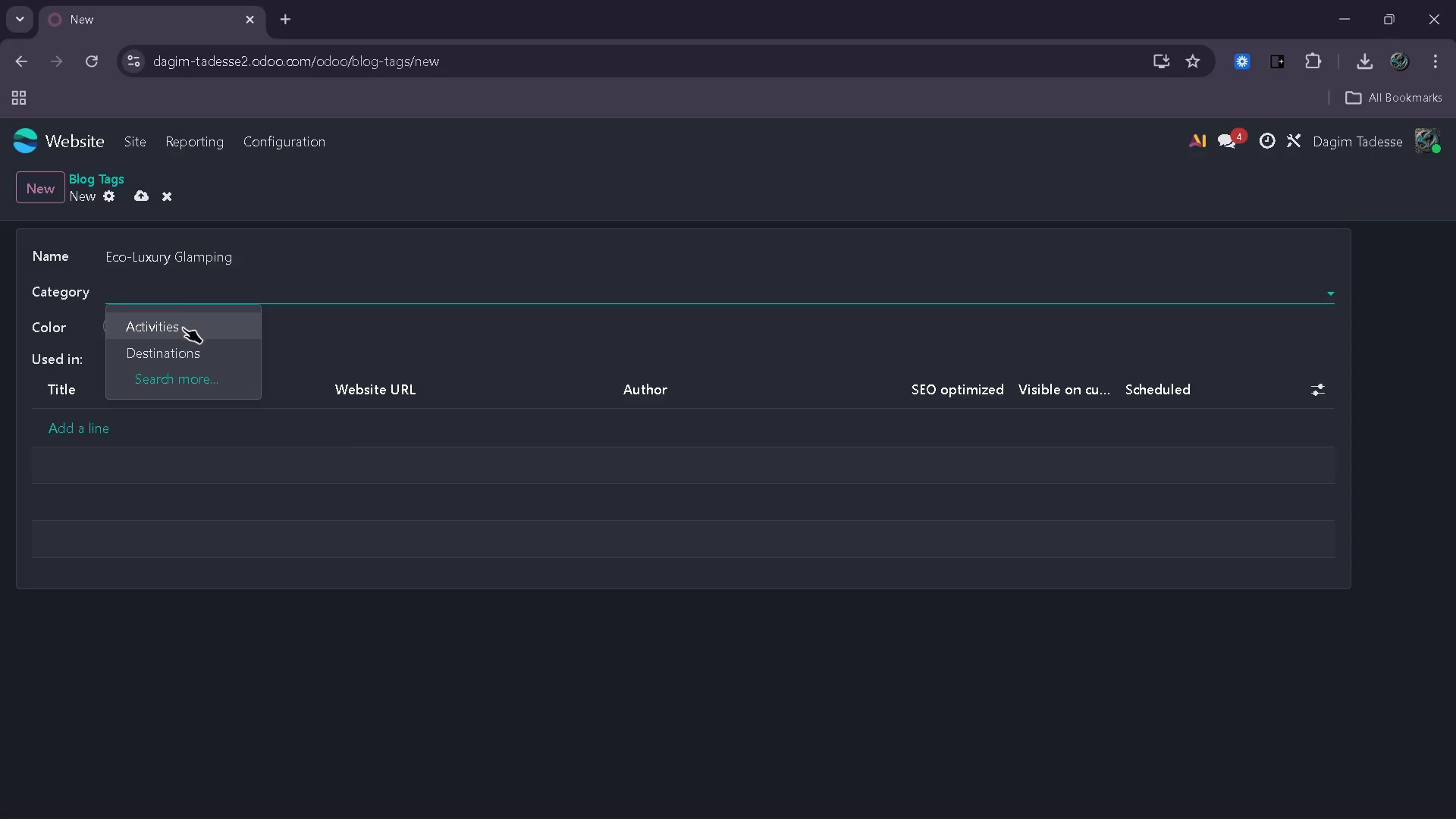 
left_click([183, 328])
 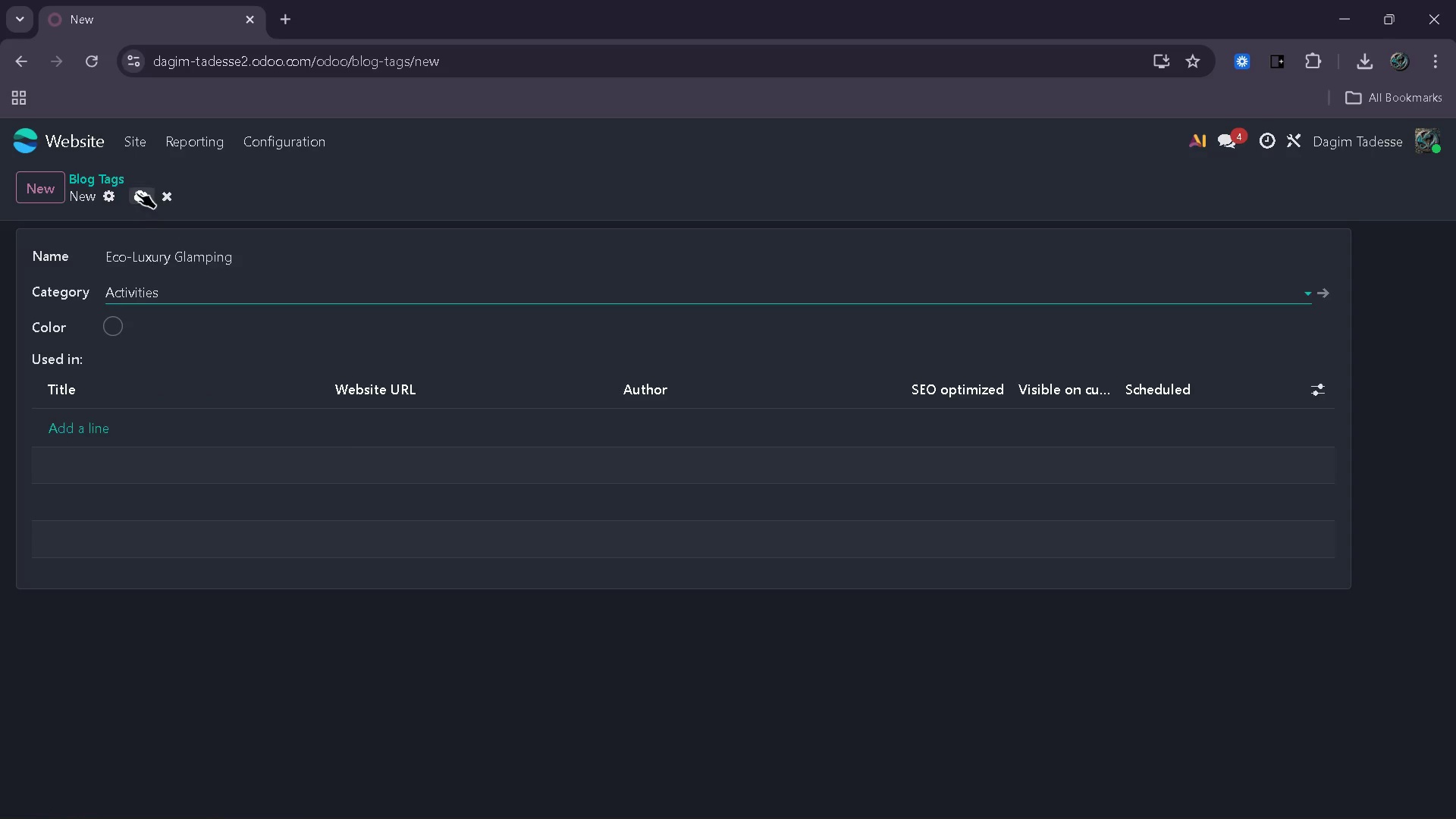 
left_click([136, 193])
 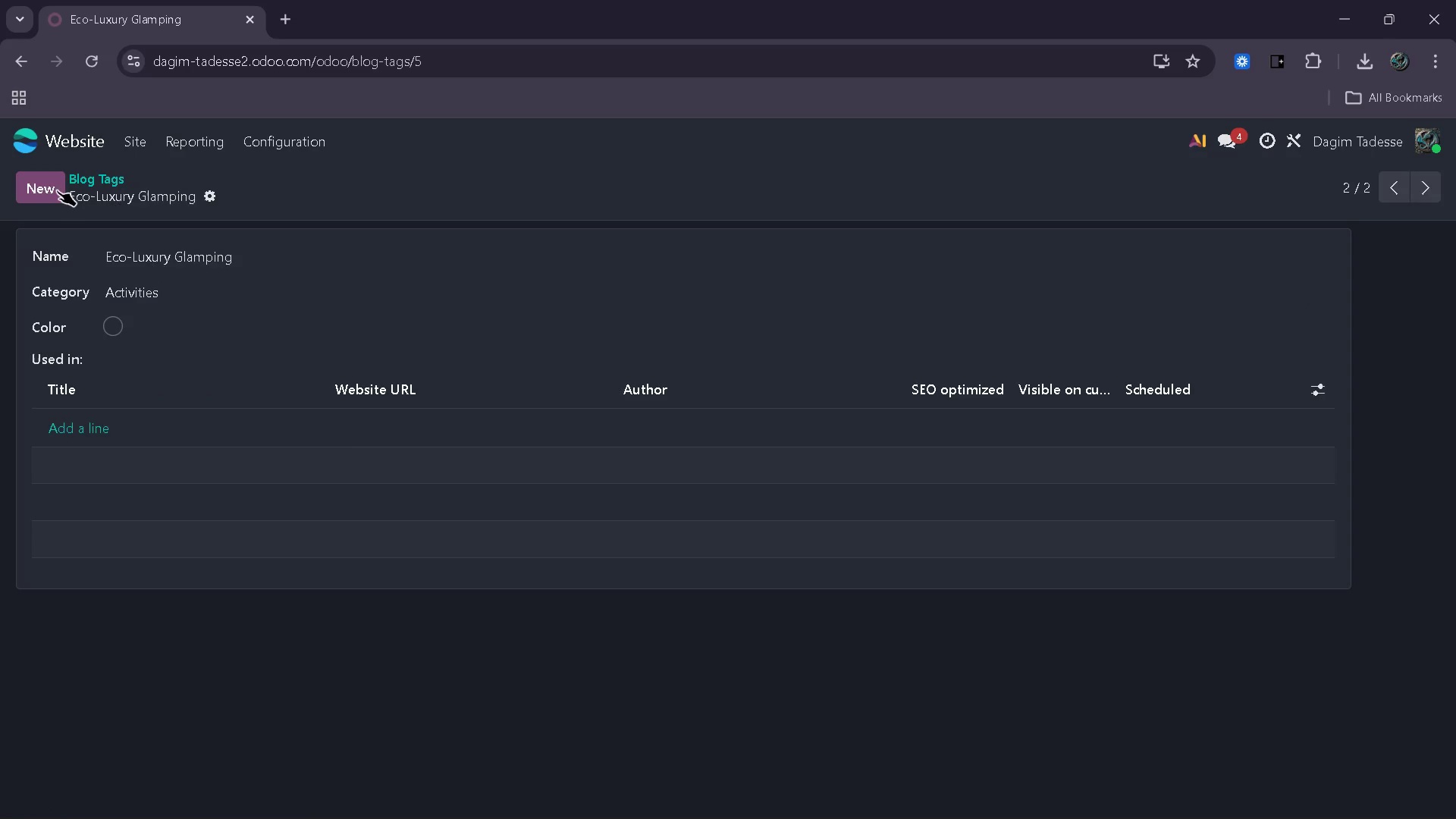 
left_click([51, 190])
 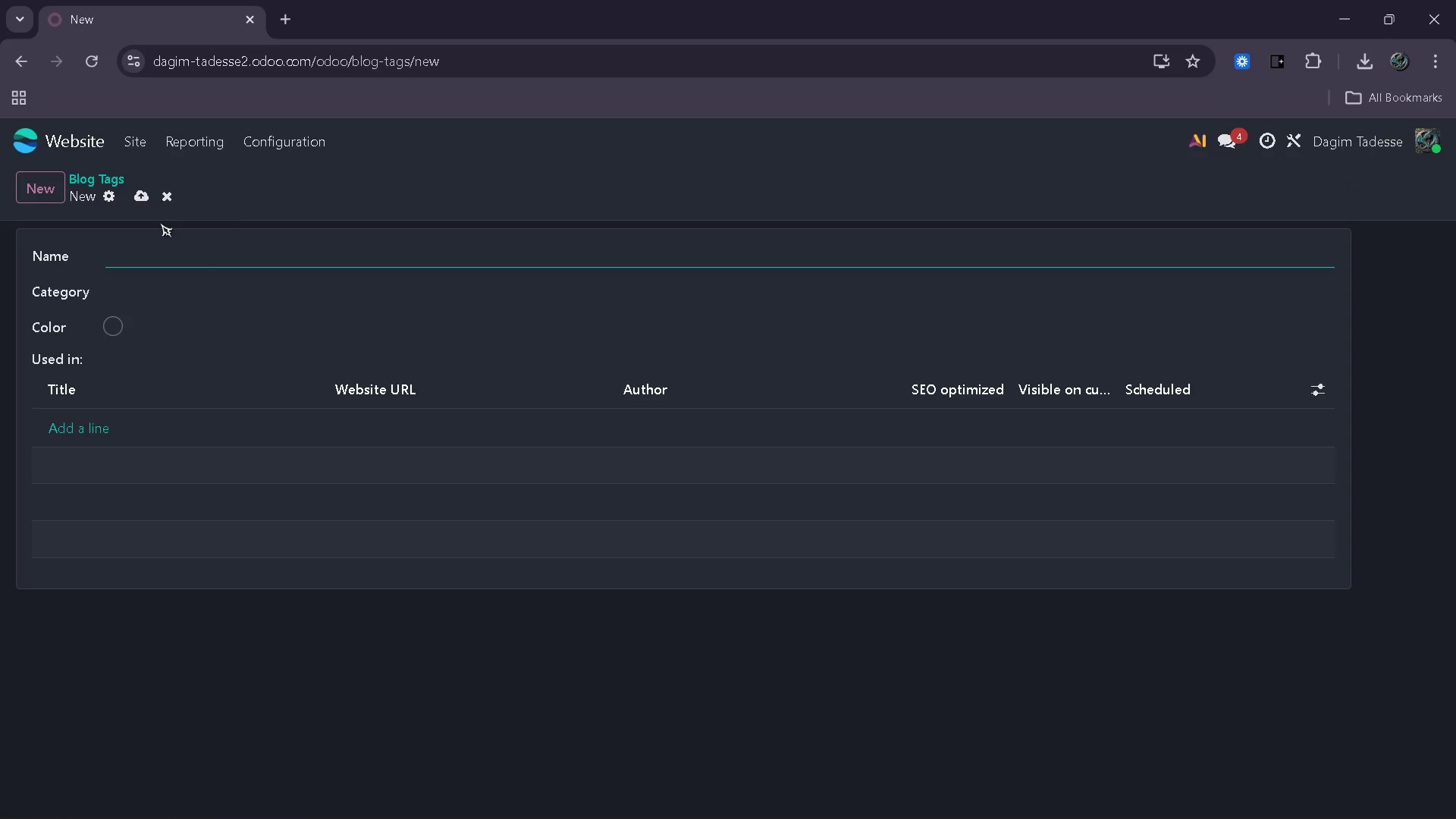 
type(Cultural Immersion)
 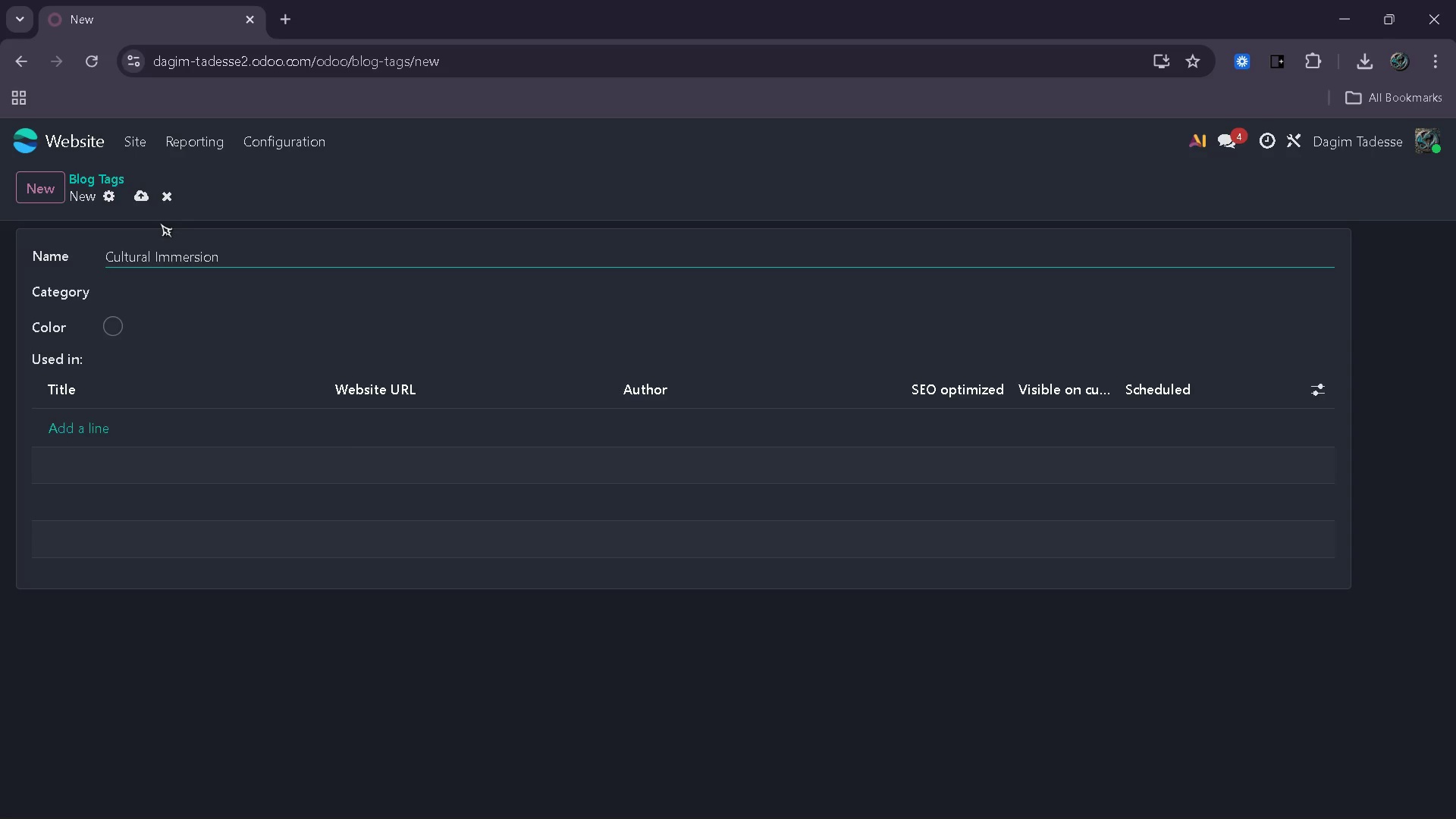 
wait(5.28)
 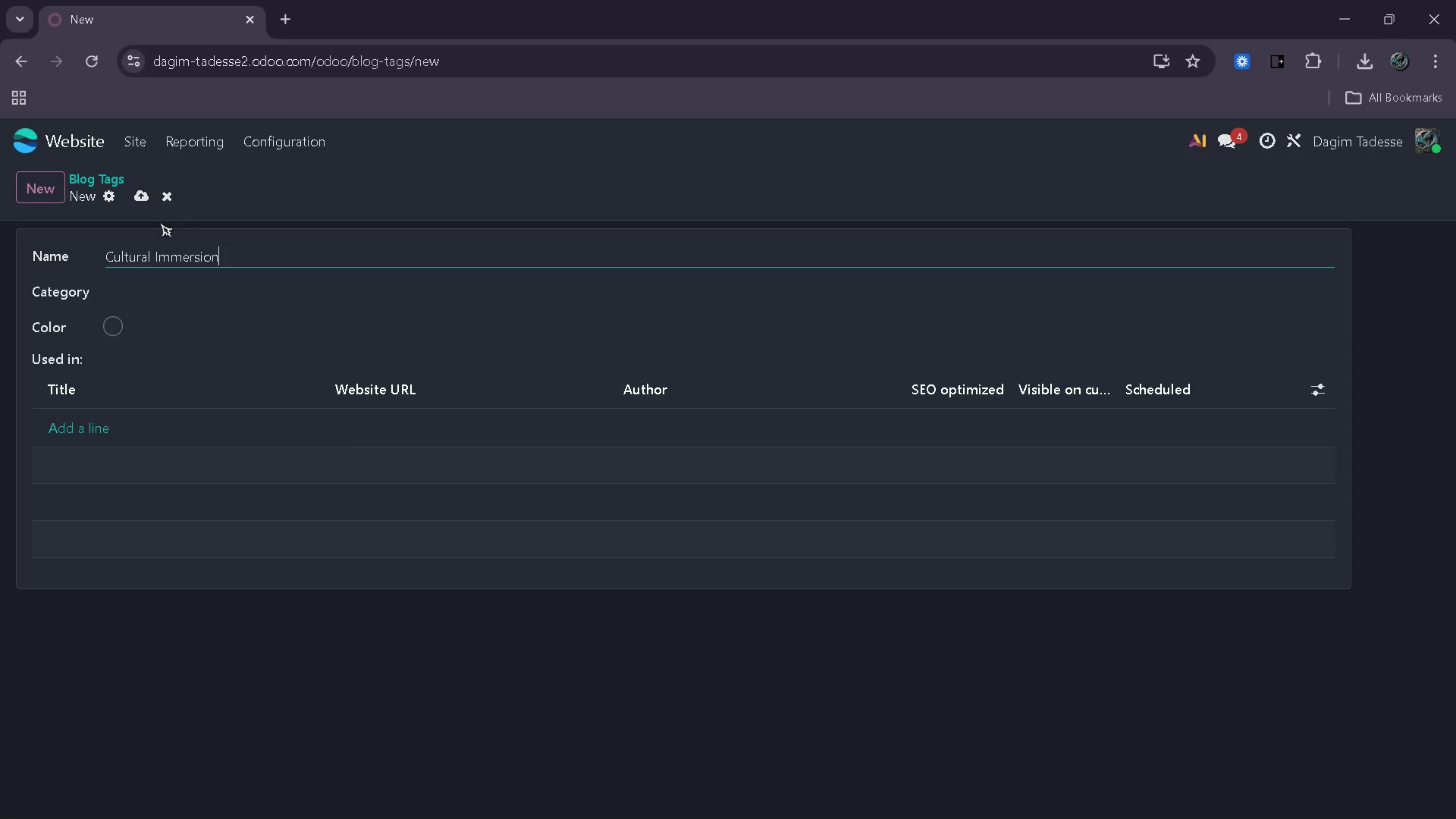 
left_click([168, 292])
 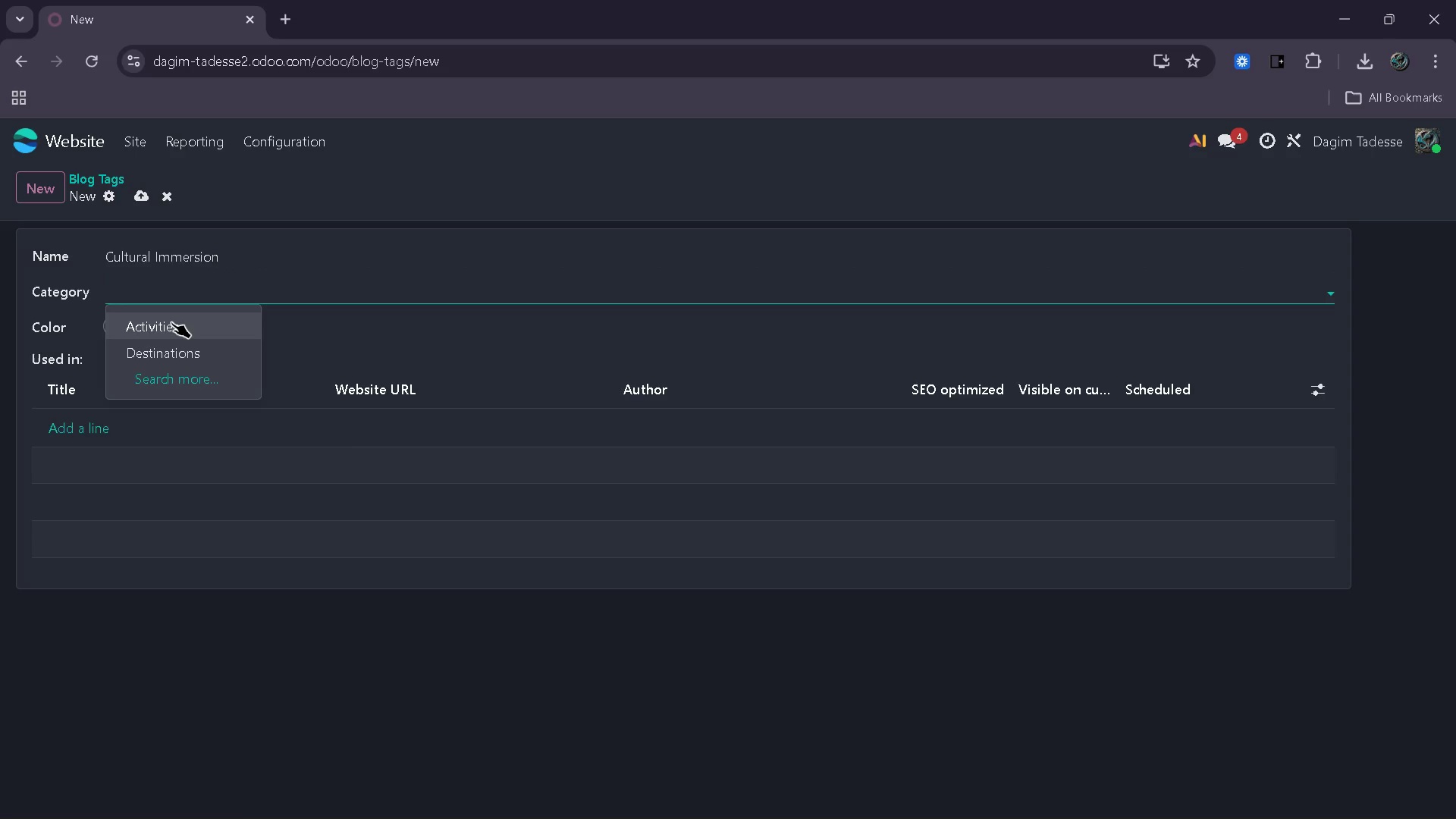 
left_click([171, 322])
 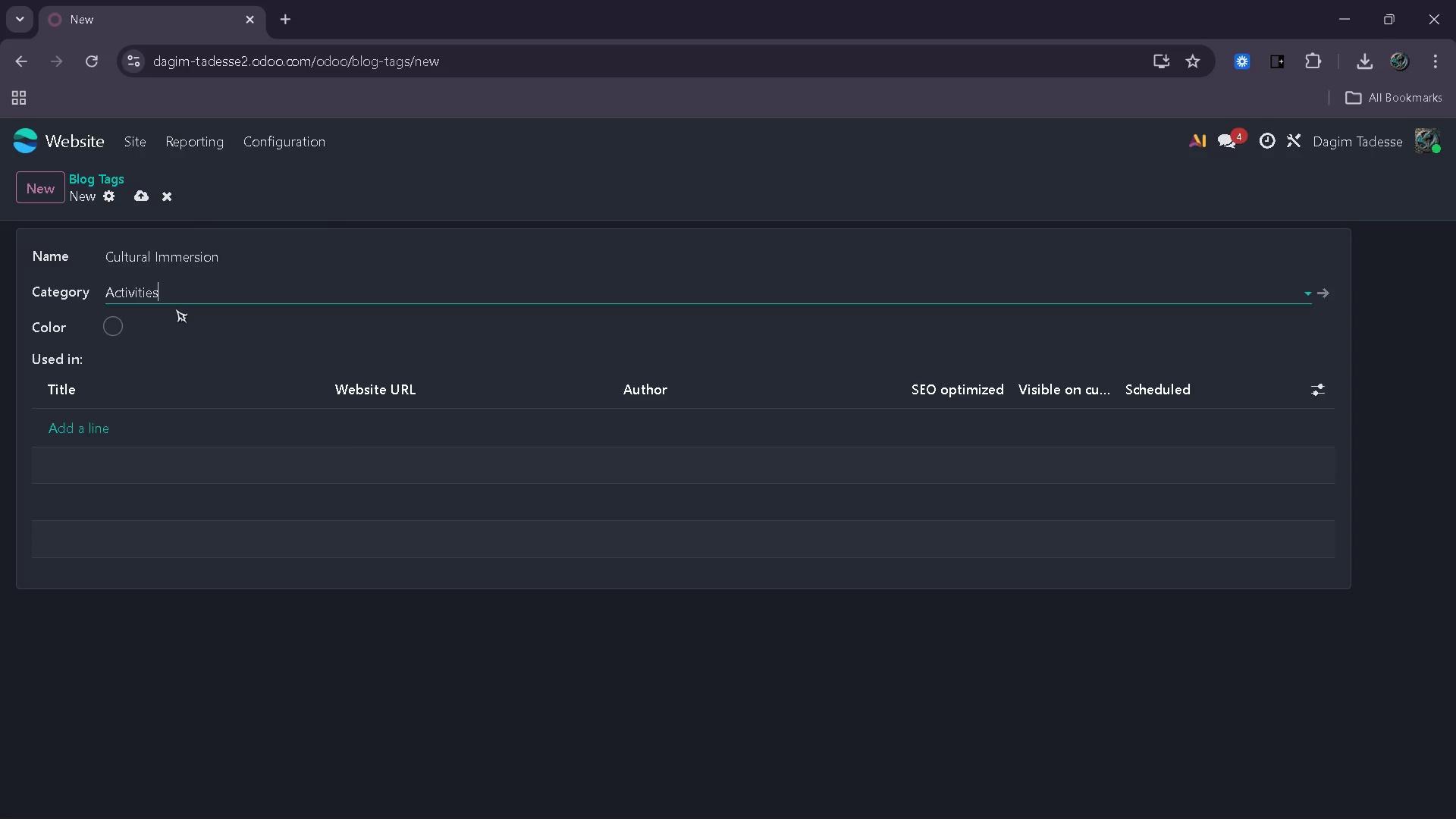 
wait(21.36)
 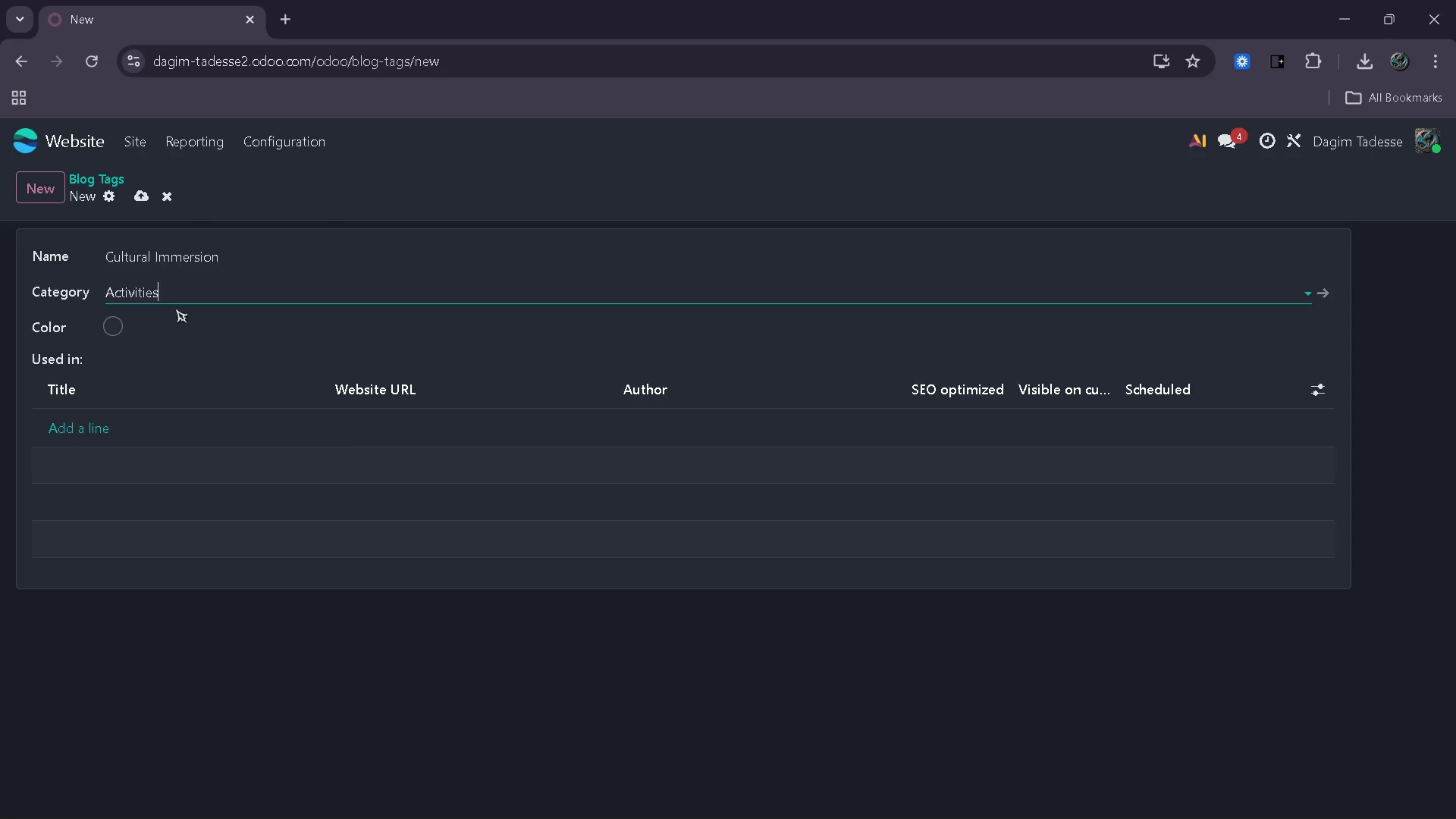 
left_click([140, 192])
 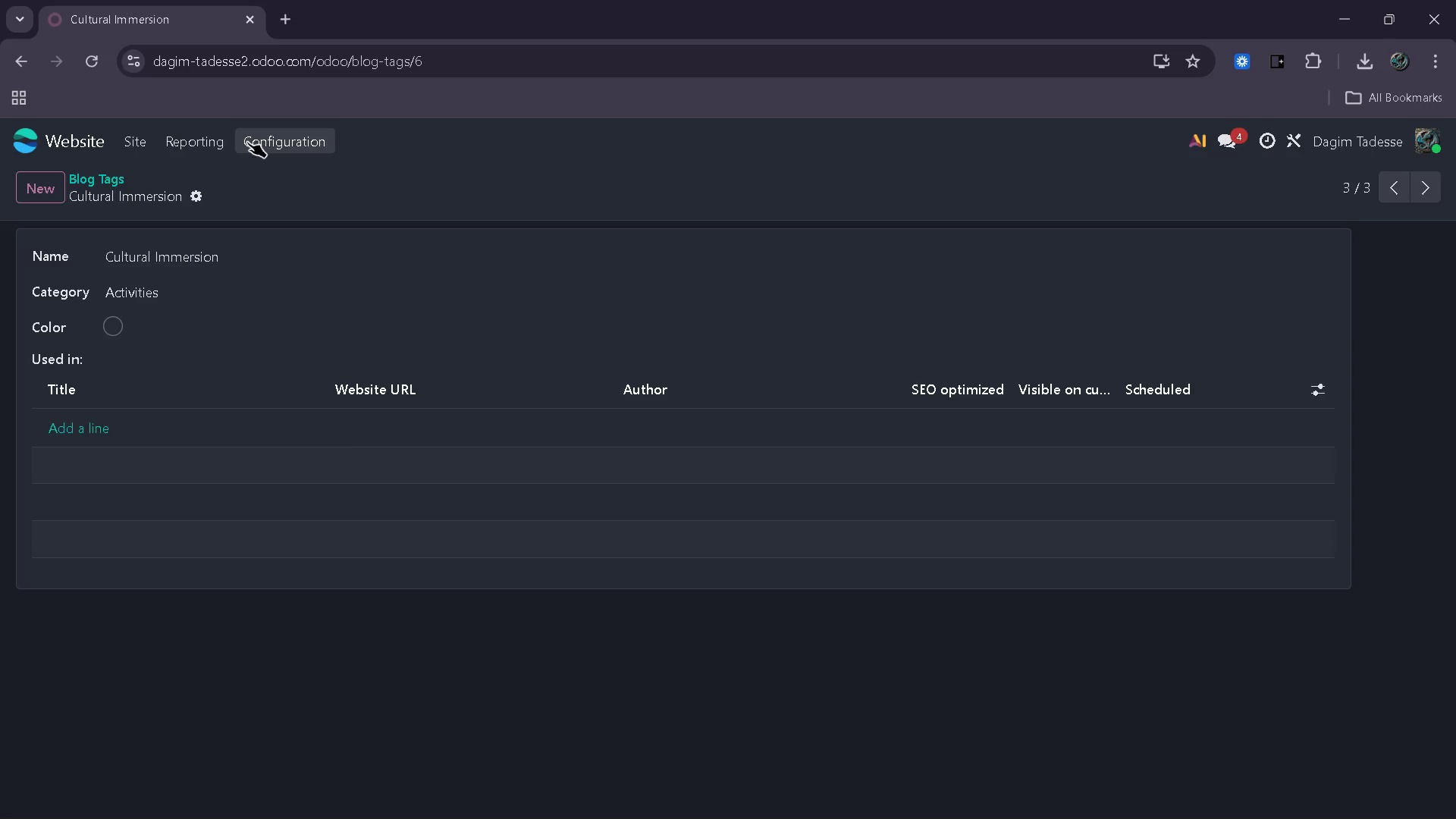 
wait(40.78)
 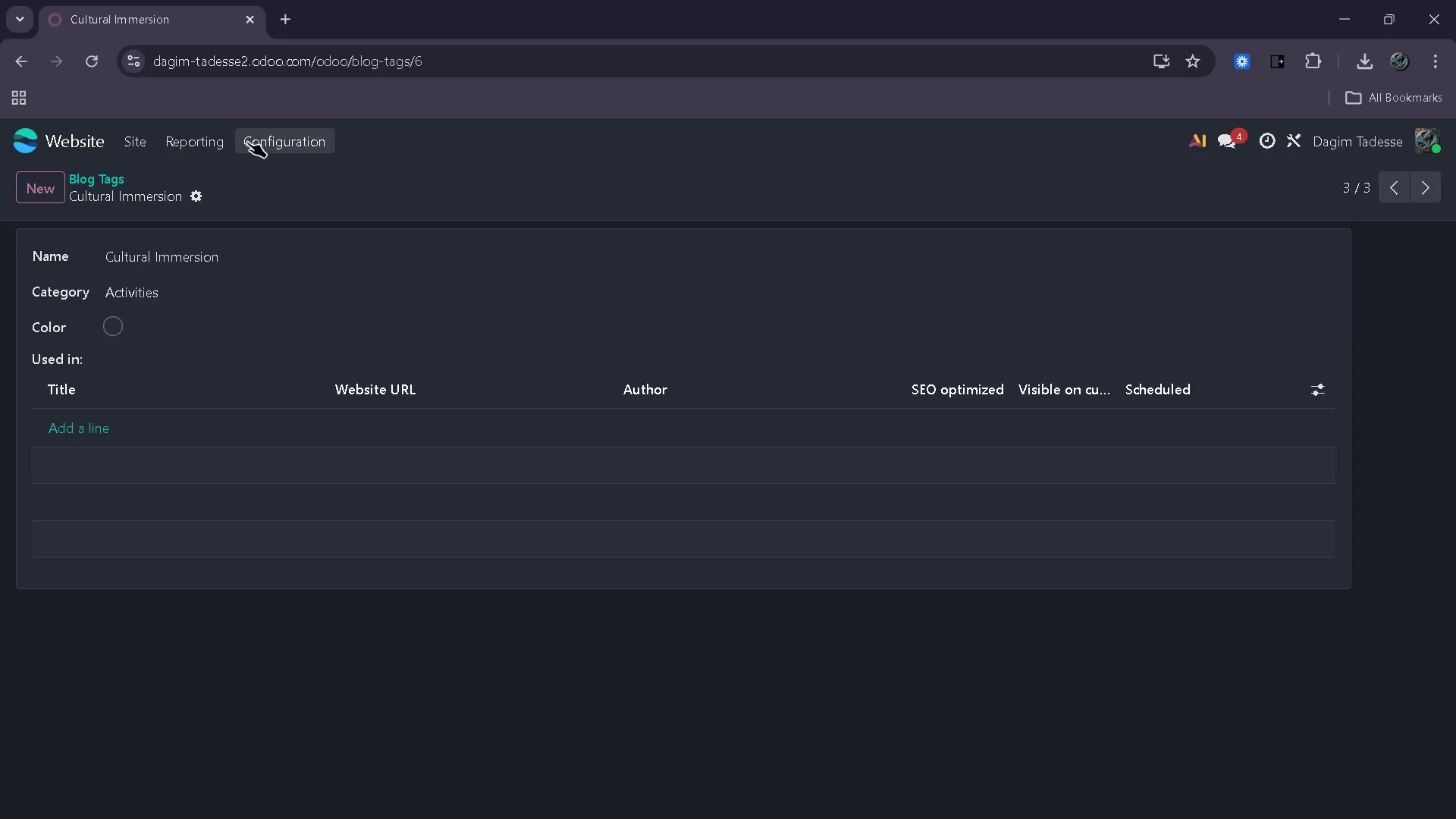 
left_click([144, 136])
 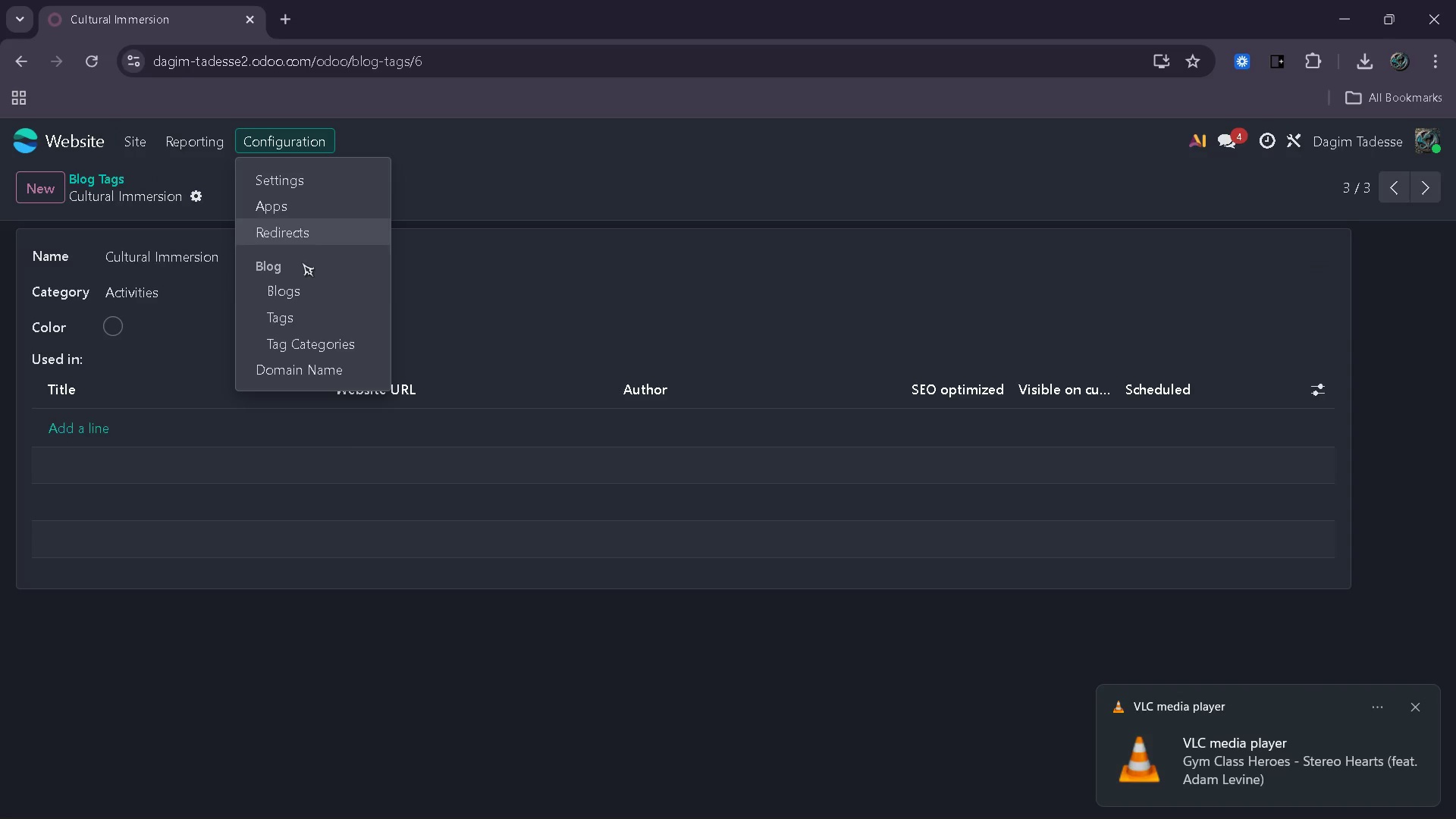 
left_click([301, 284])
 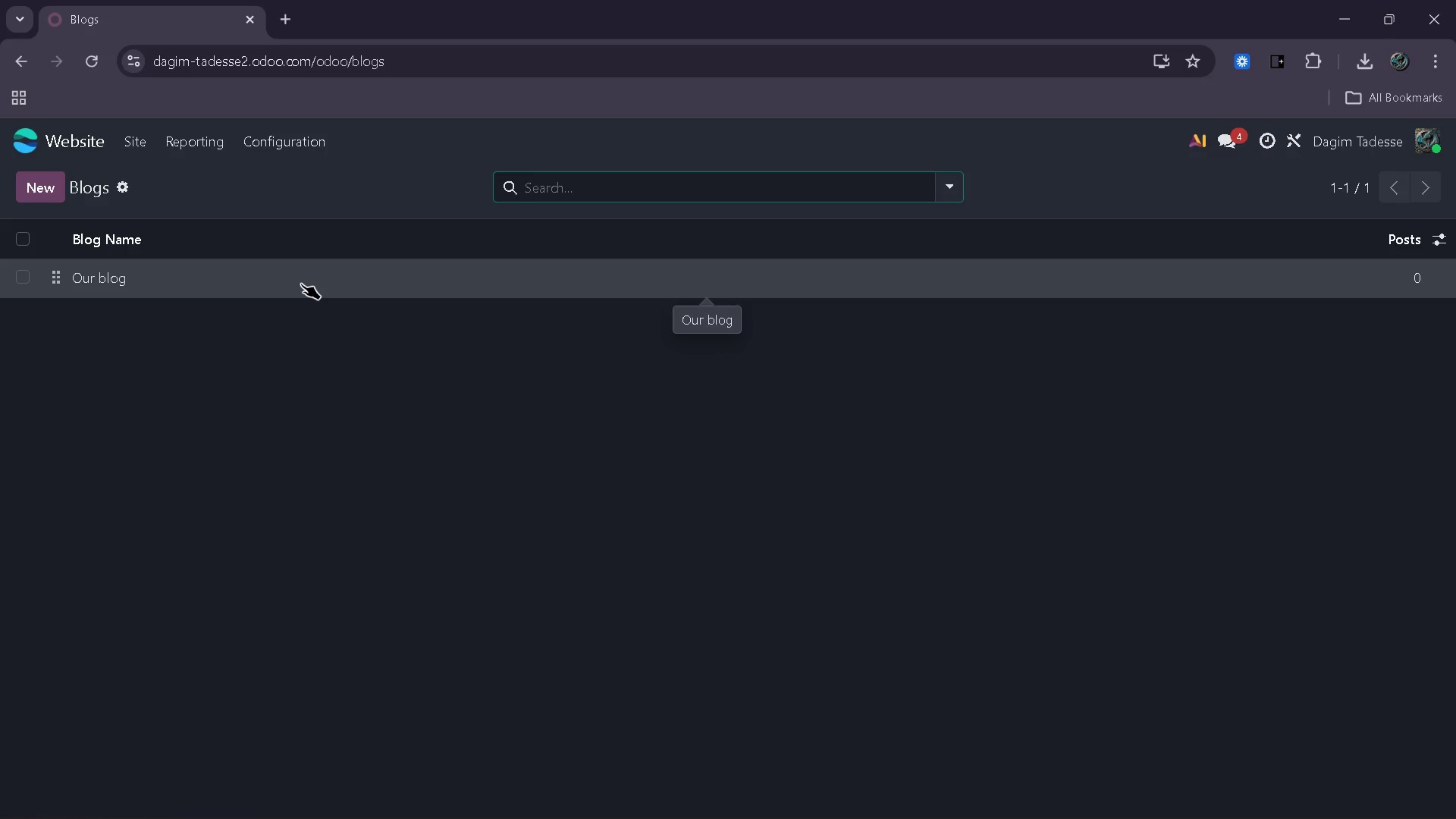 
wait(5.67)
 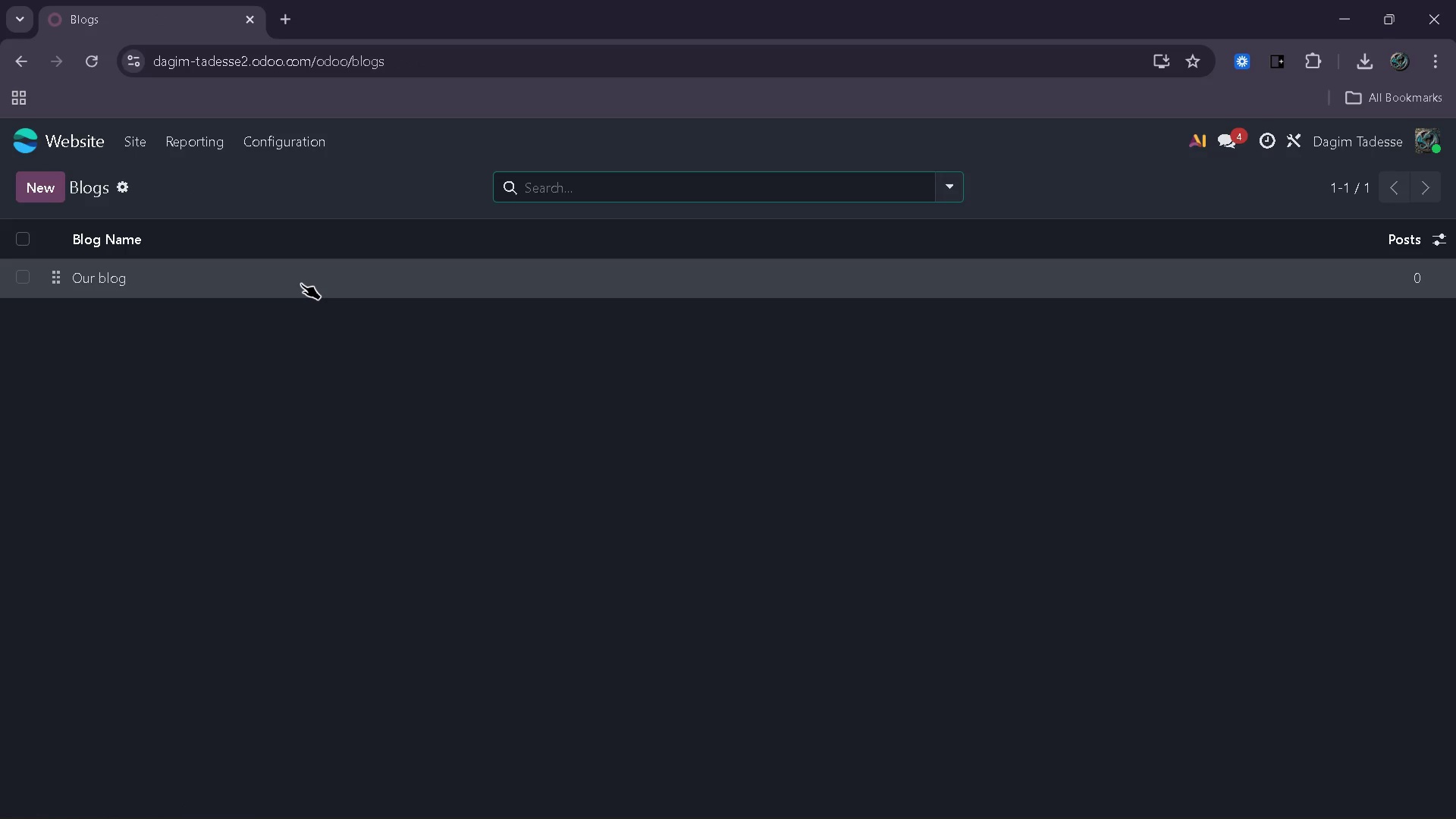 
left_click([17, 282])
 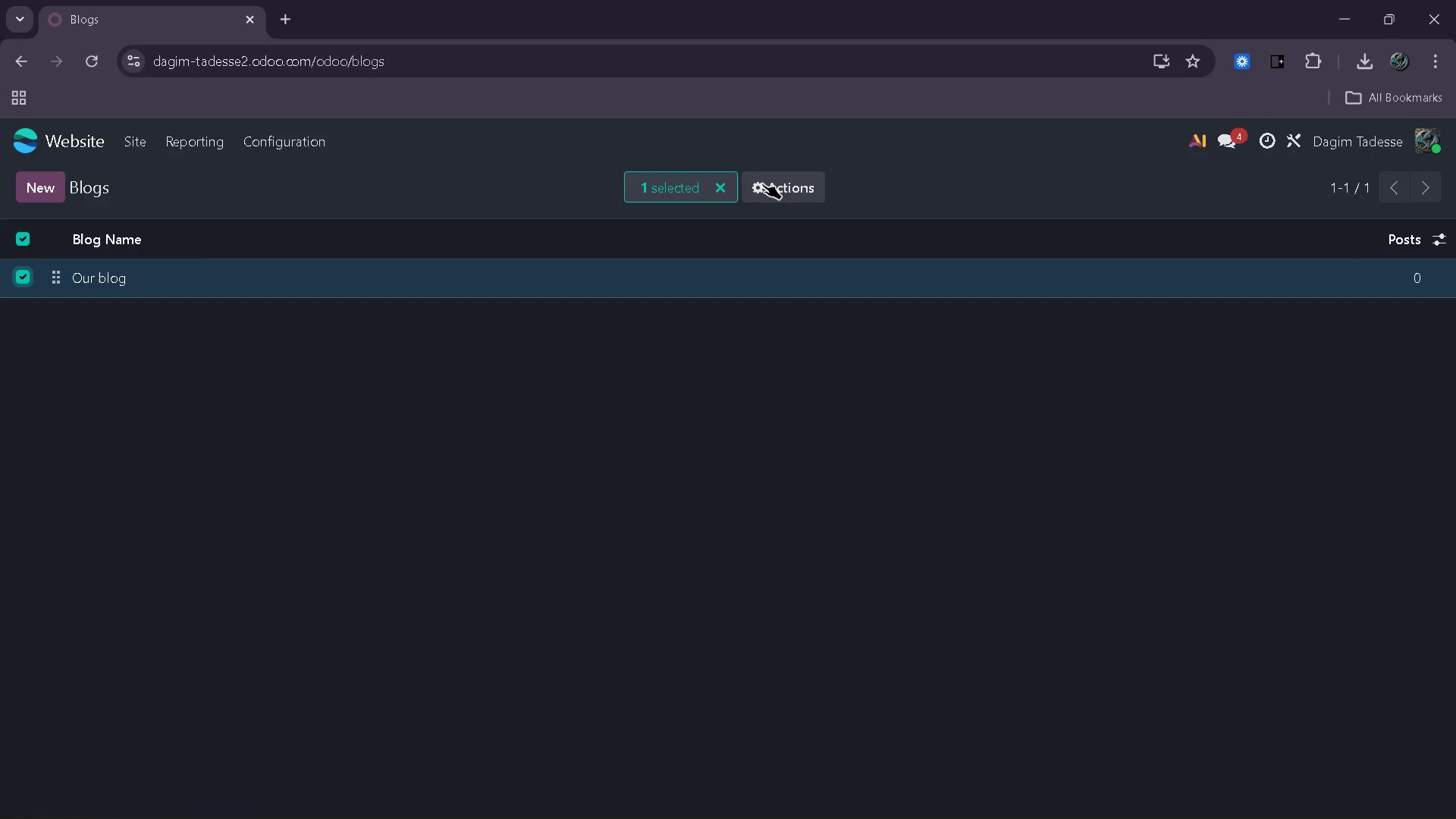 
left_click([762, 190])
 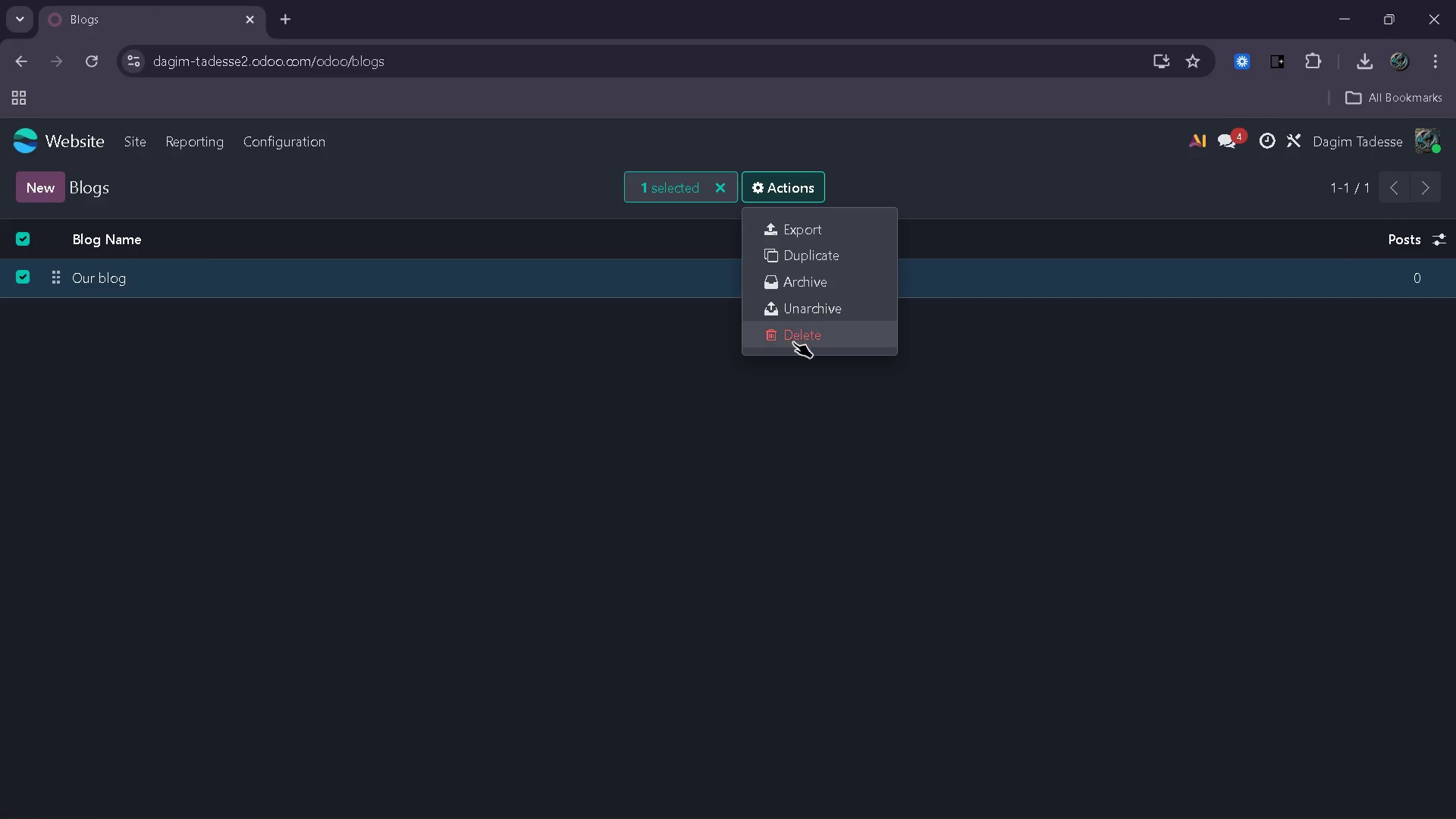 
left_click([793, 345])
 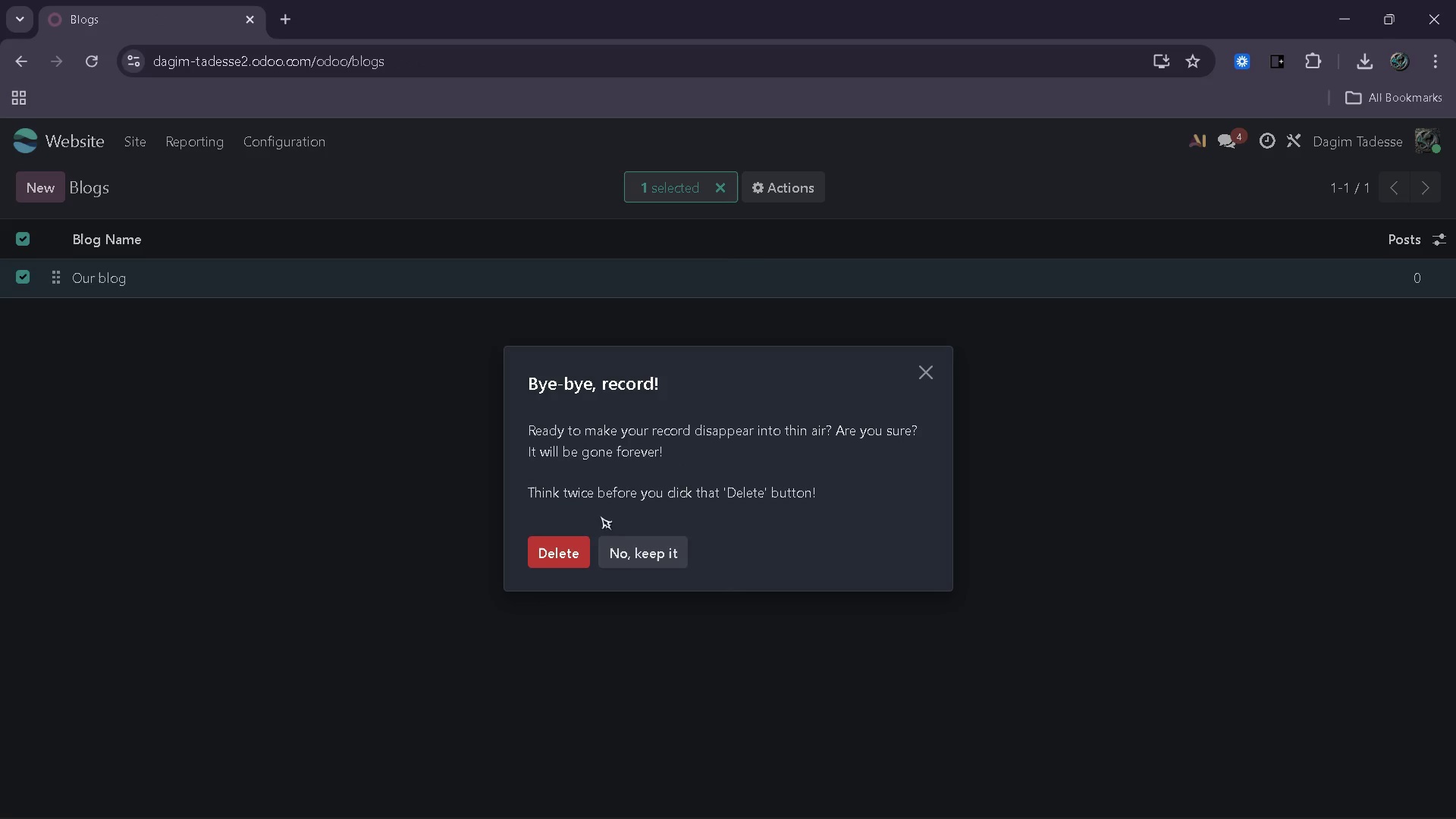 
left_click([566, 561])
 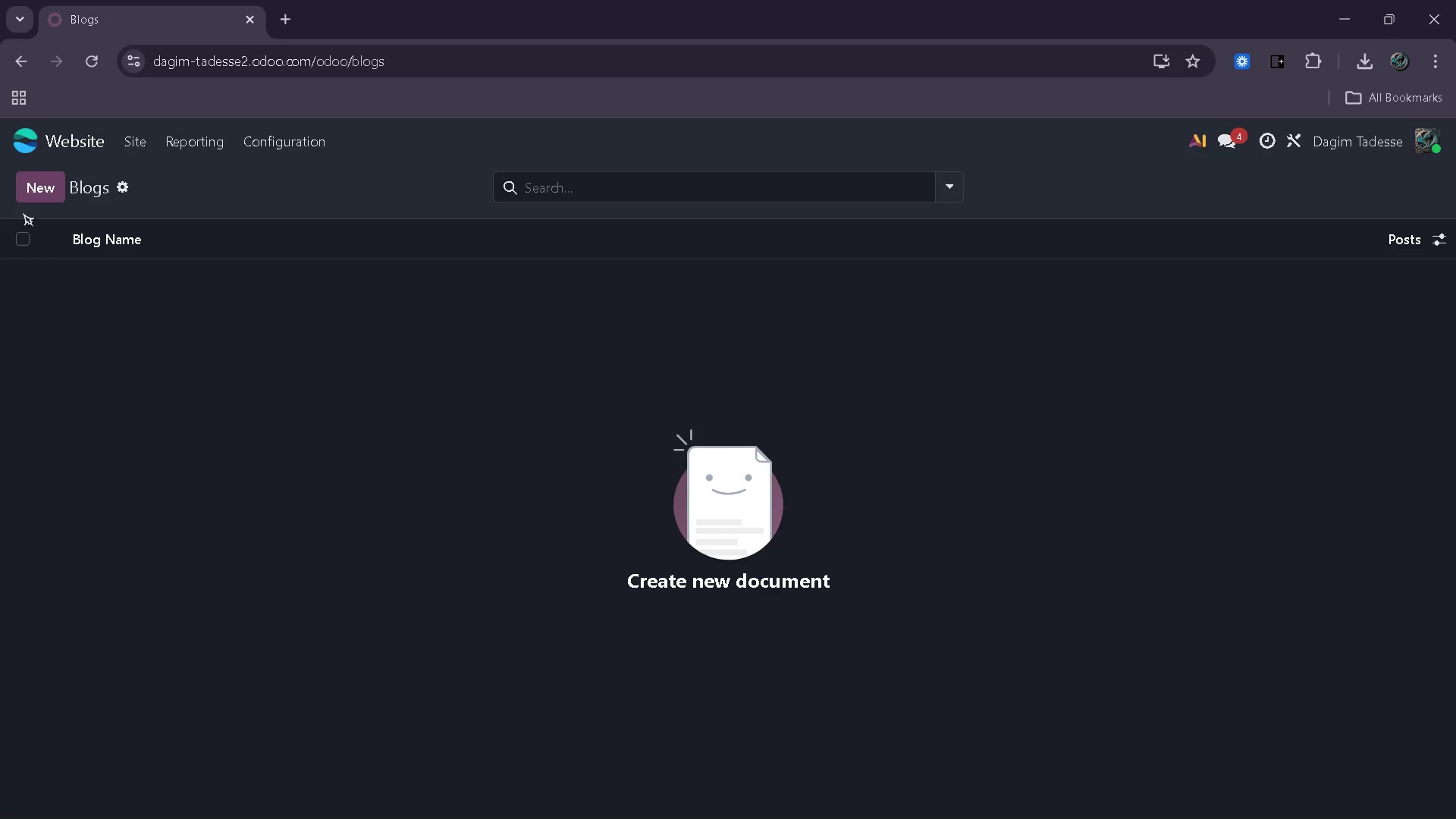 
left_click([34, 199])
 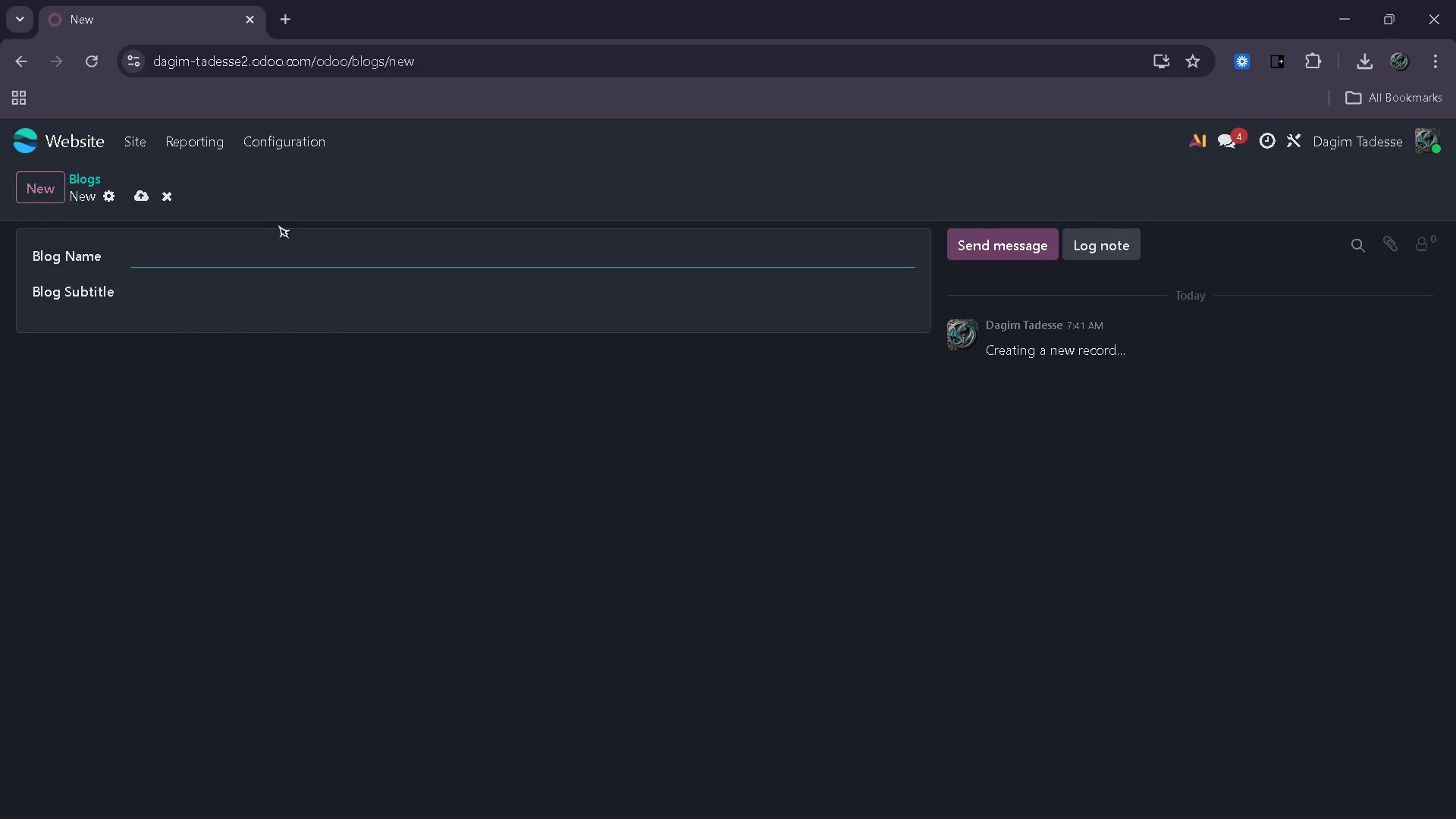 
wait(7.19)
 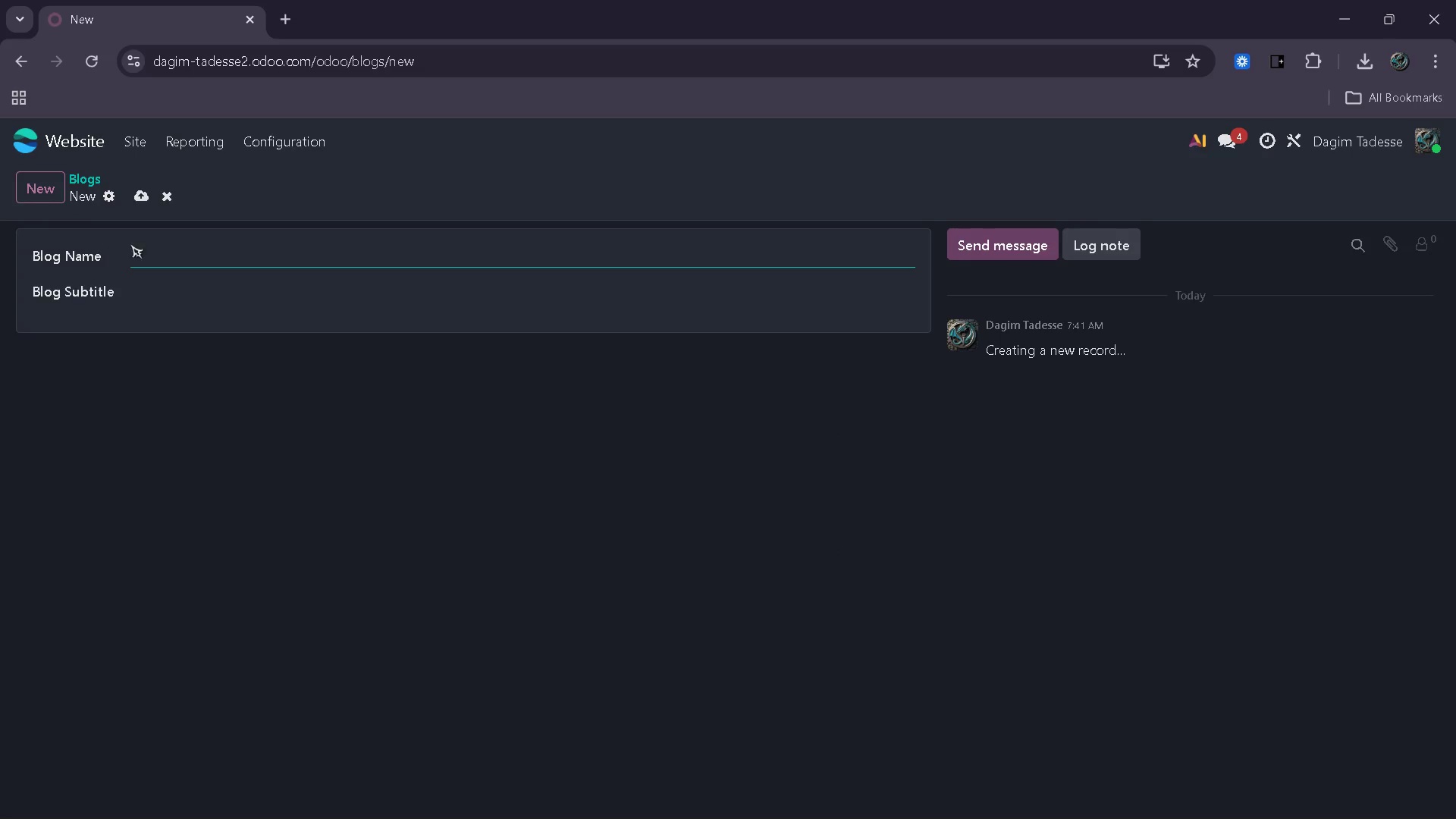 
hold_key(key=ShiftRight, duration=0.91)
 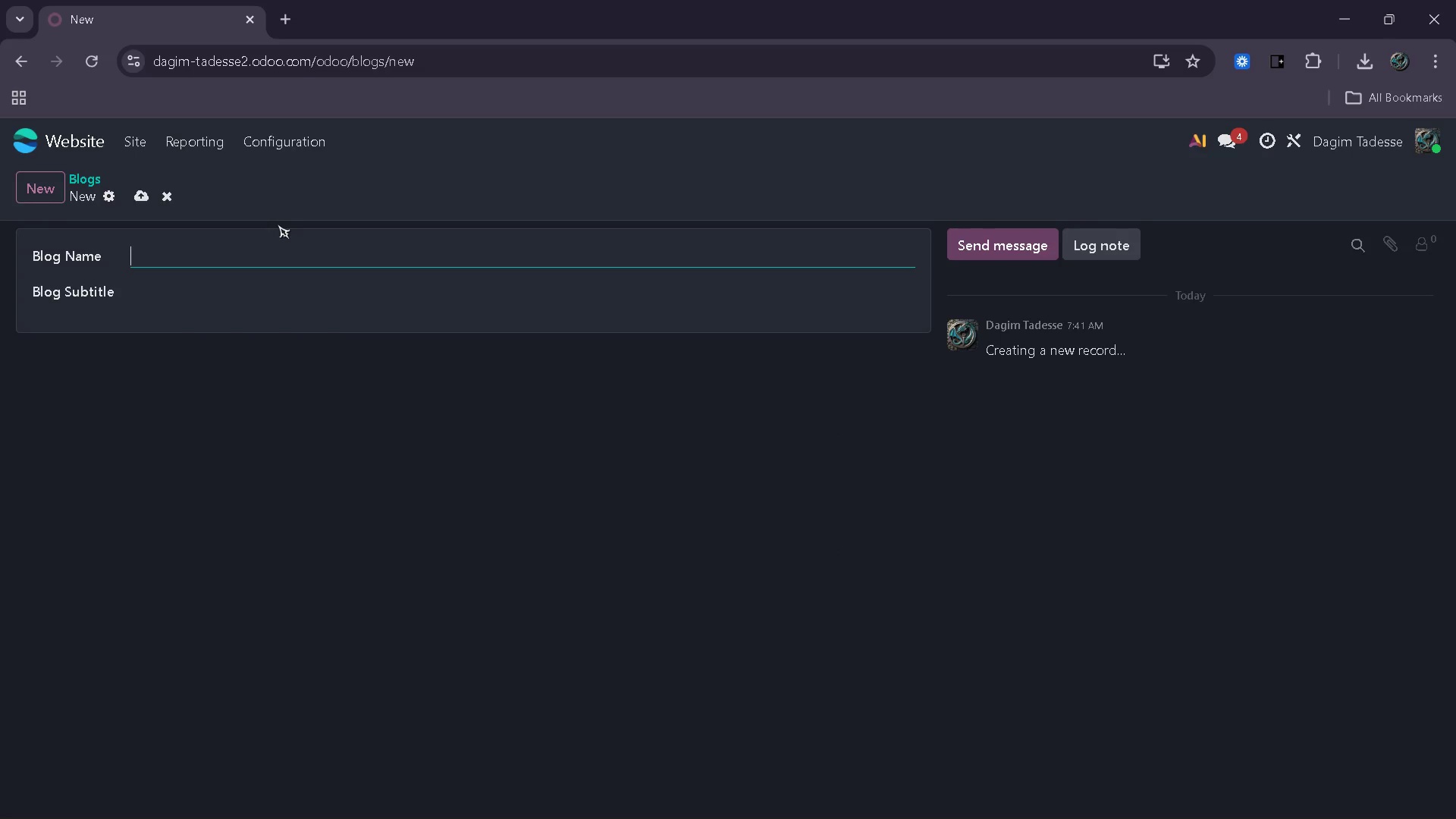 
type(Pesk )
key(Backspace)
key(Backspace)
key(Backspace)
type(ak Hot)
key(Backspace)
type(rizon Insights)
 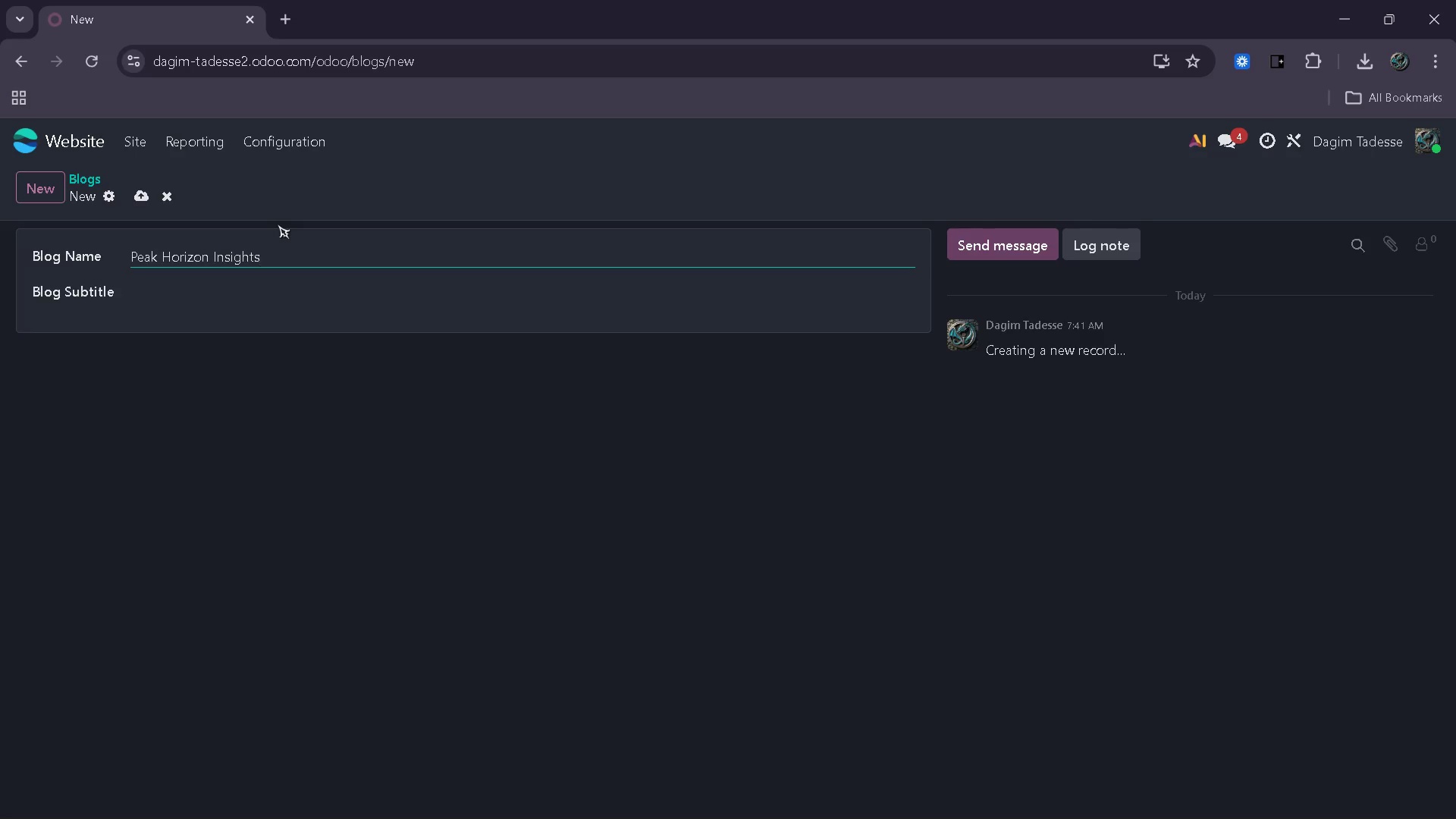 
wait(6.8)
 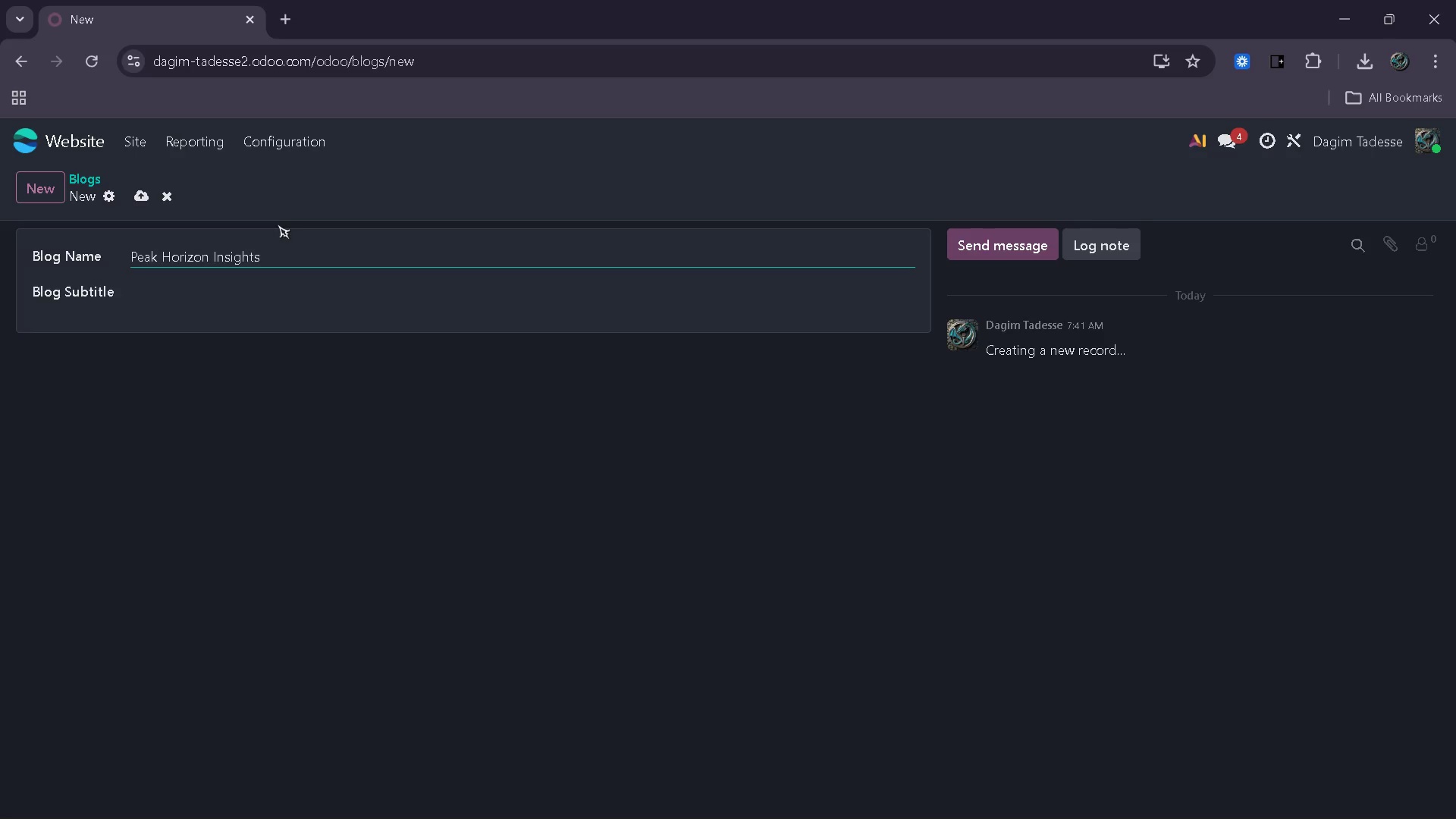 
left_click([143, 198])
 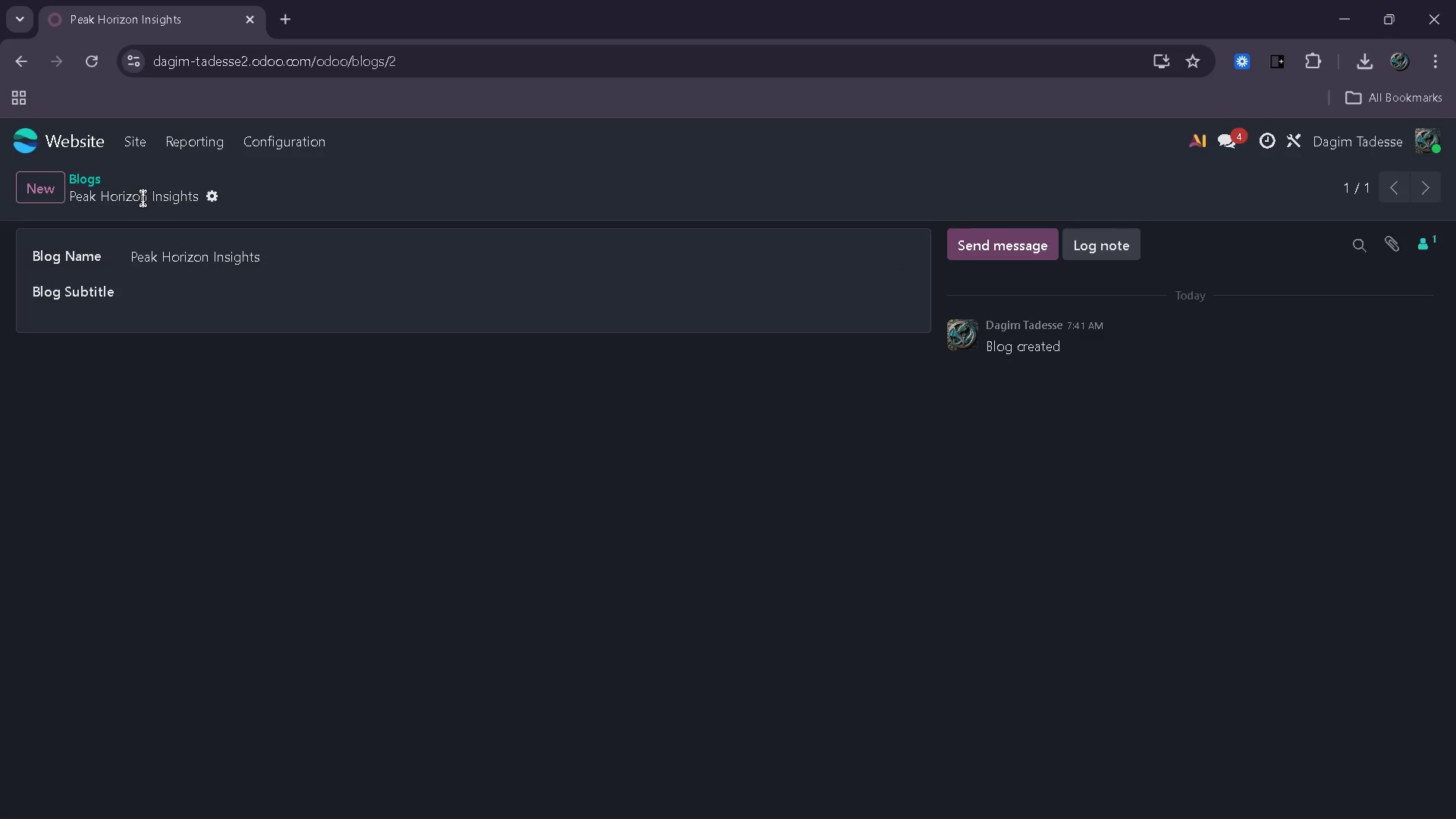 
wait(5.77)
 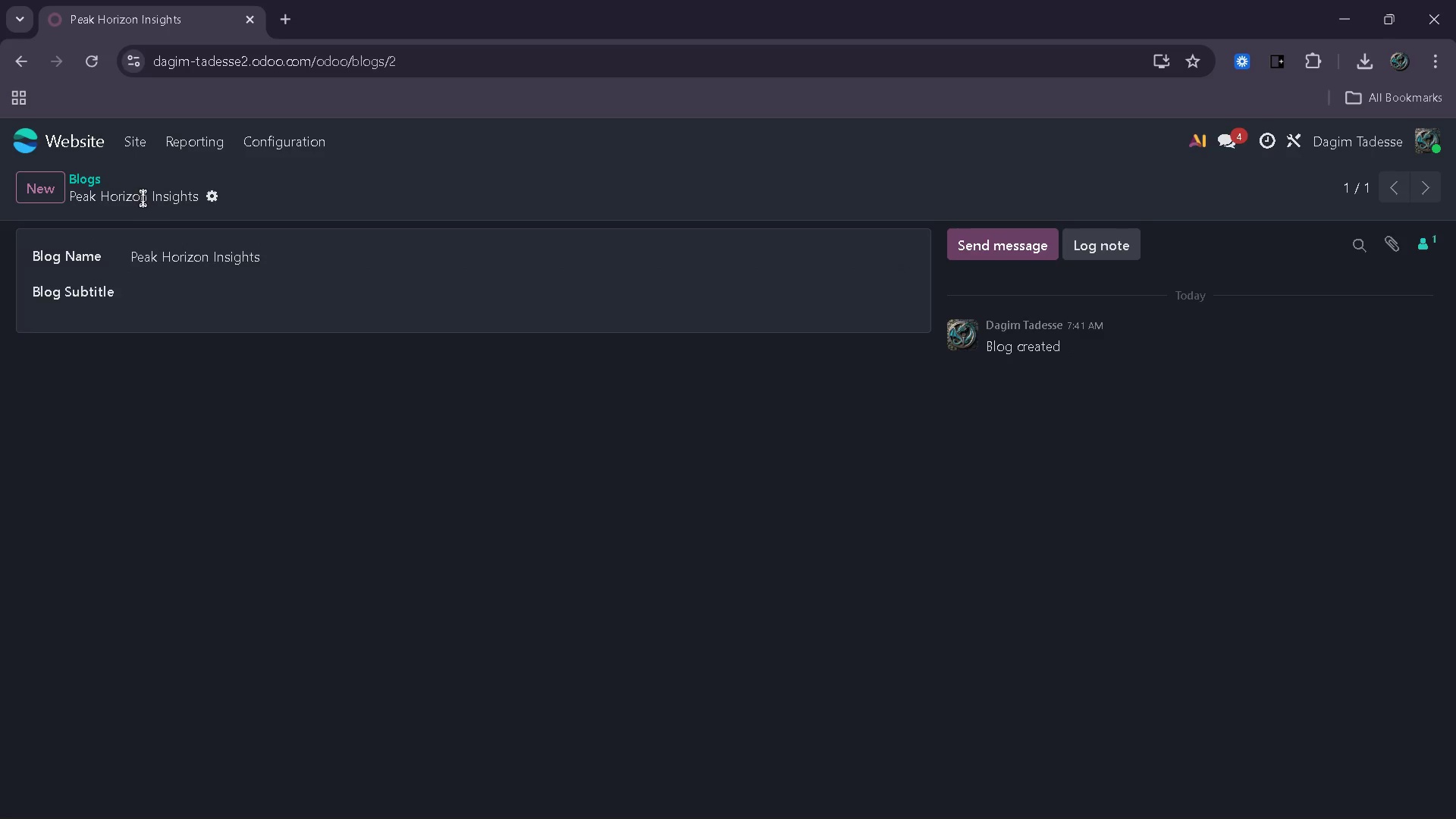 
left_click([133, 140])
 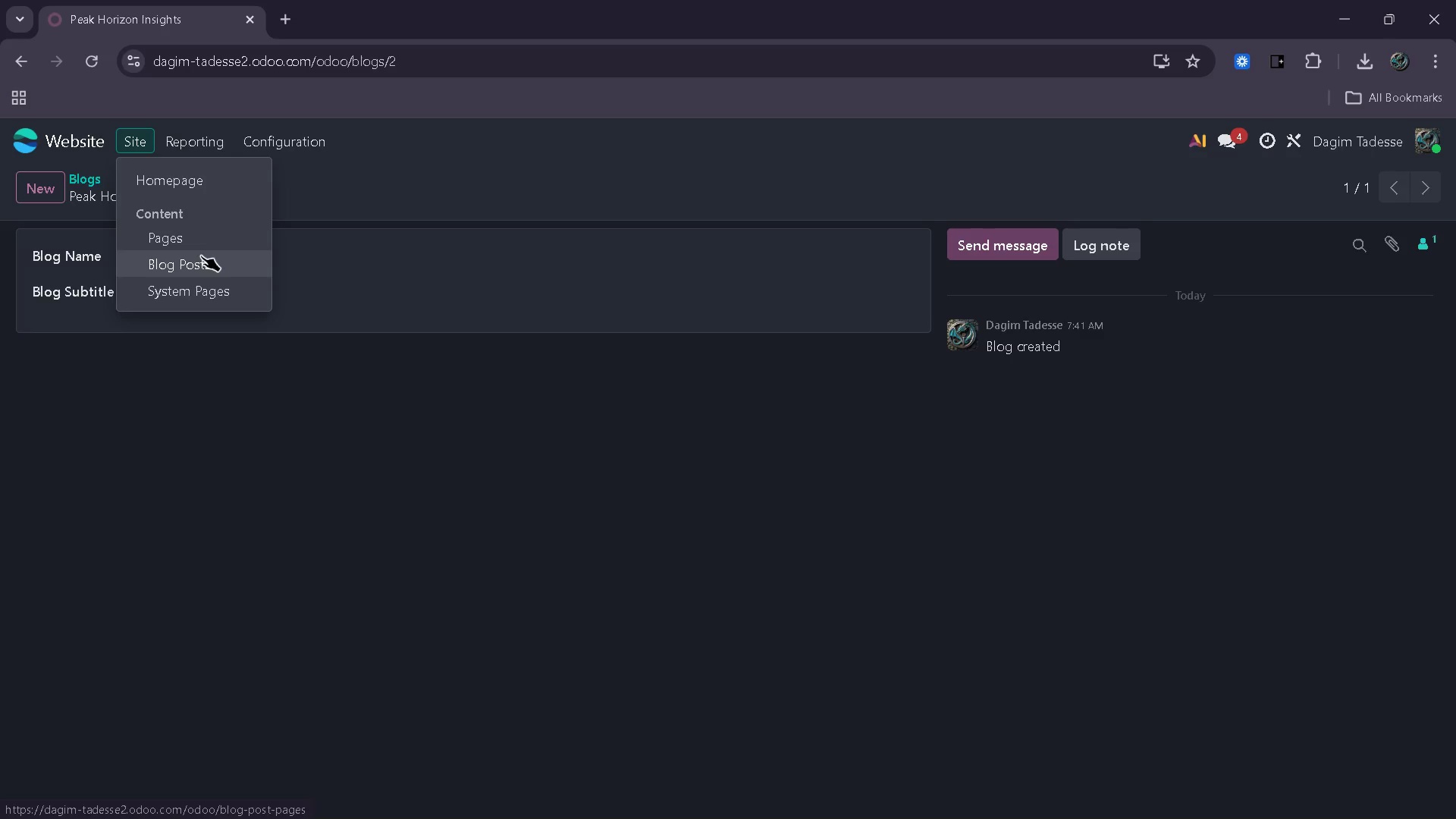 
left_click([201, 262])
 